 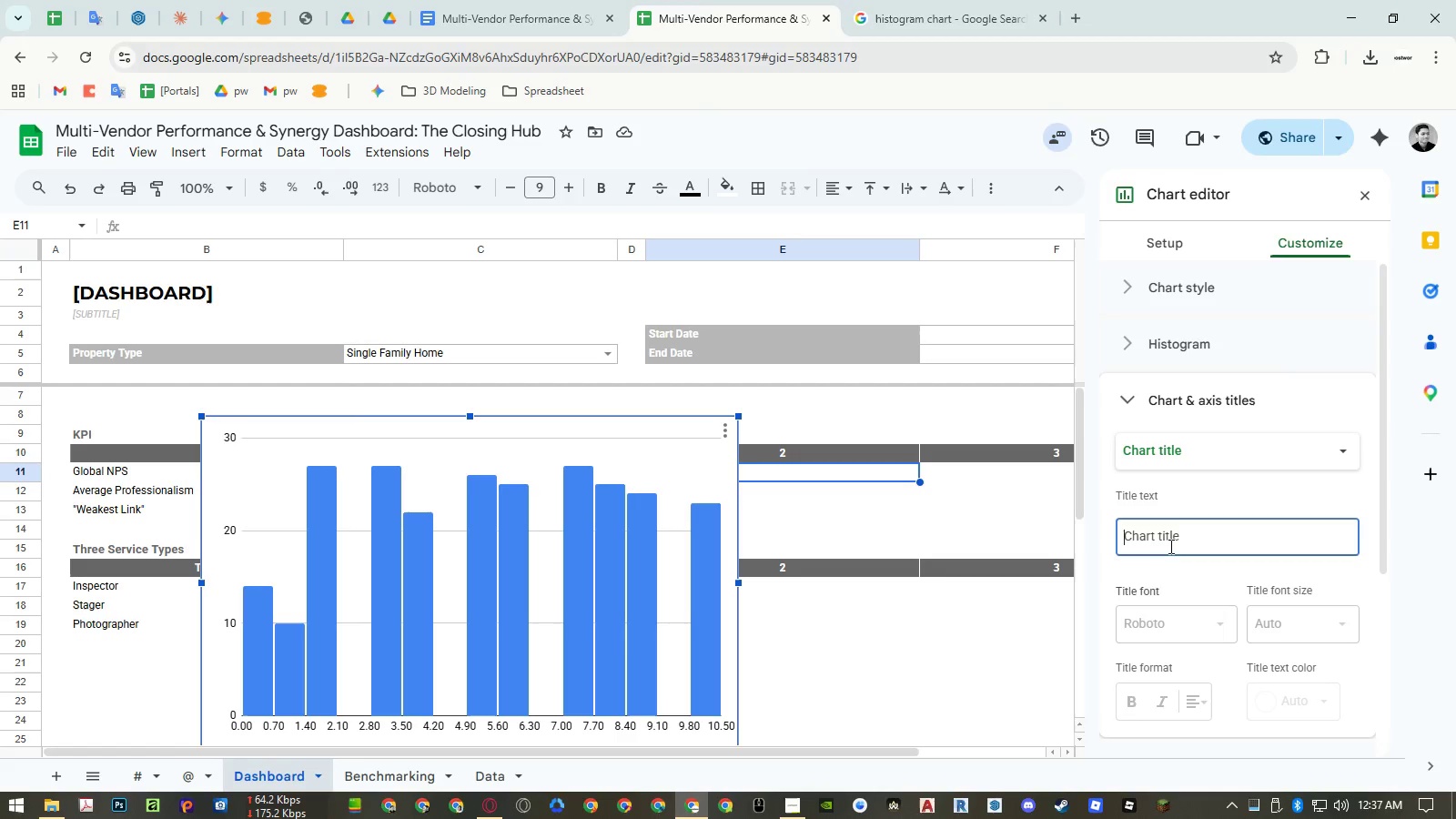 
key(Control+ControlLeft)
 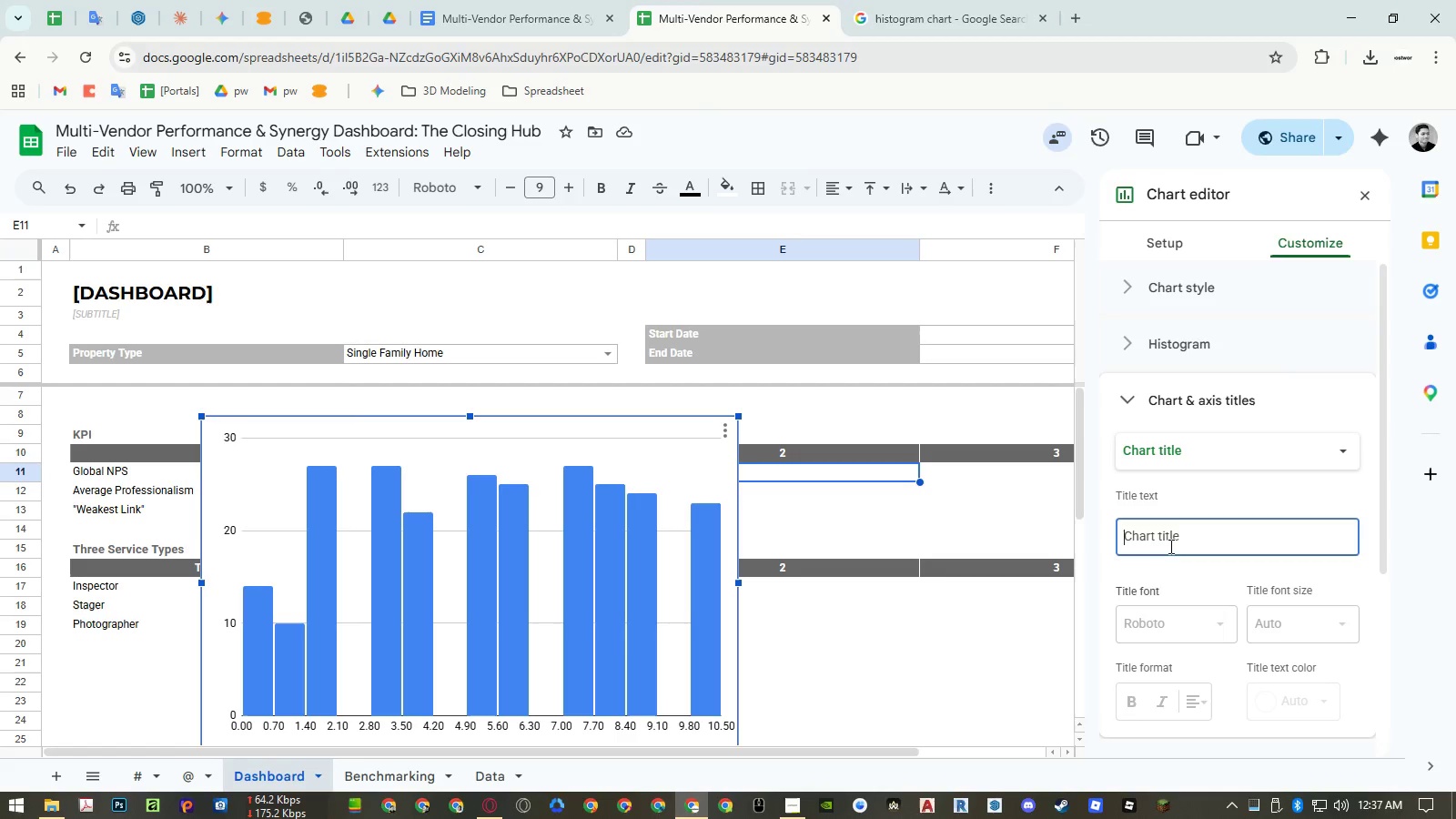 
key(Control+Shift+ShiftLeft)
 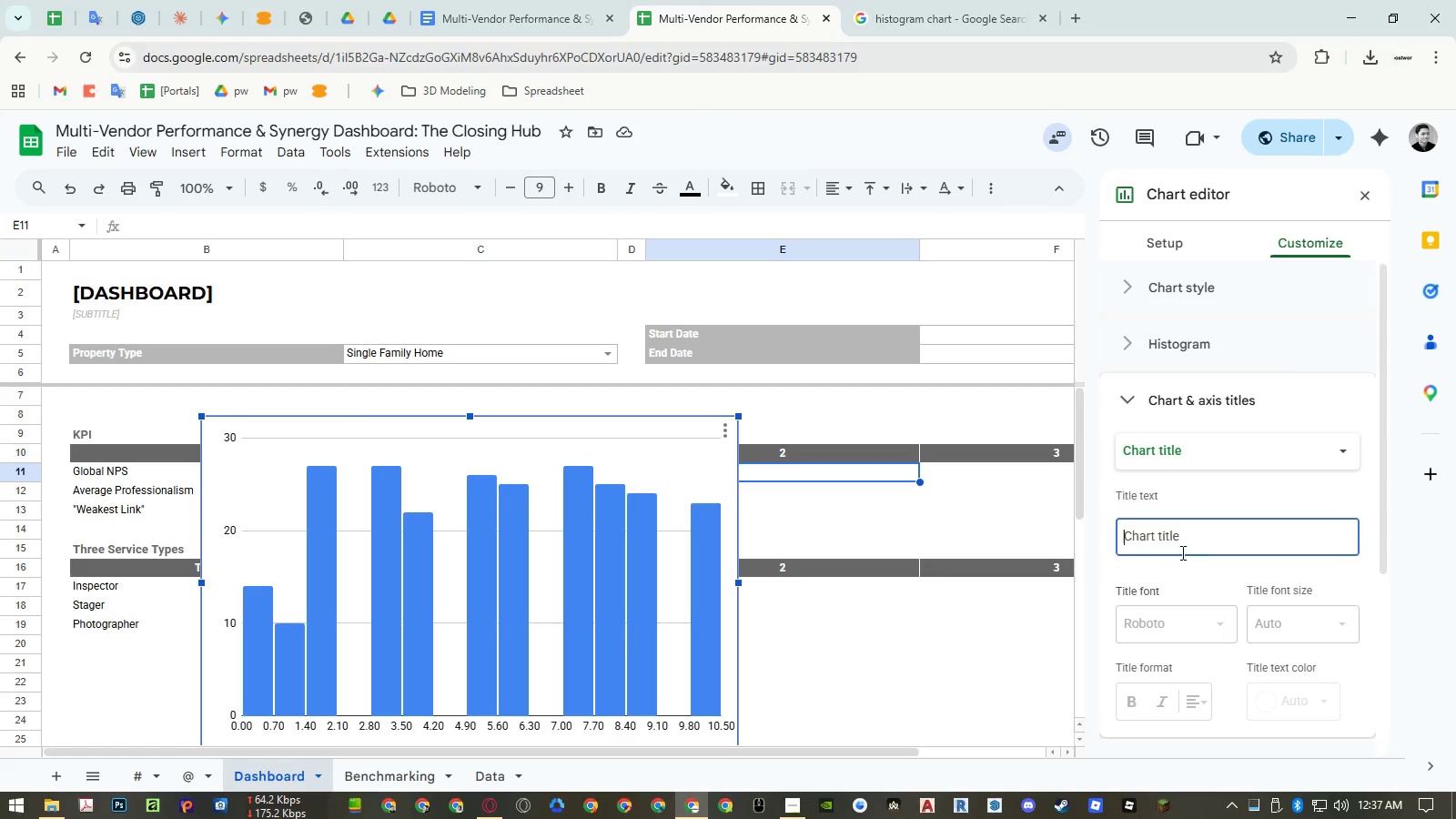 
key(Control+Shift+V)
 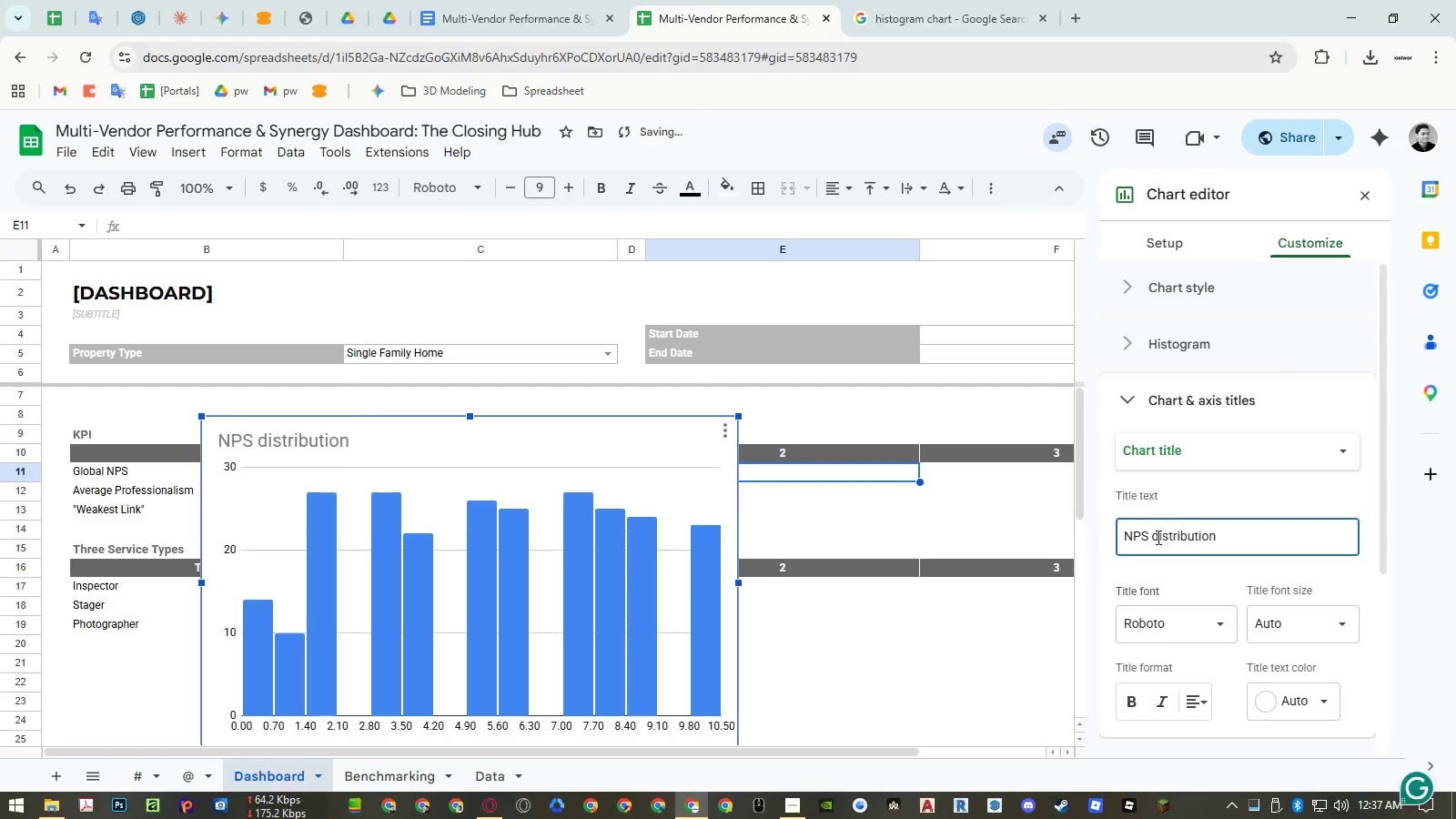 
left_click([1155, 537])
 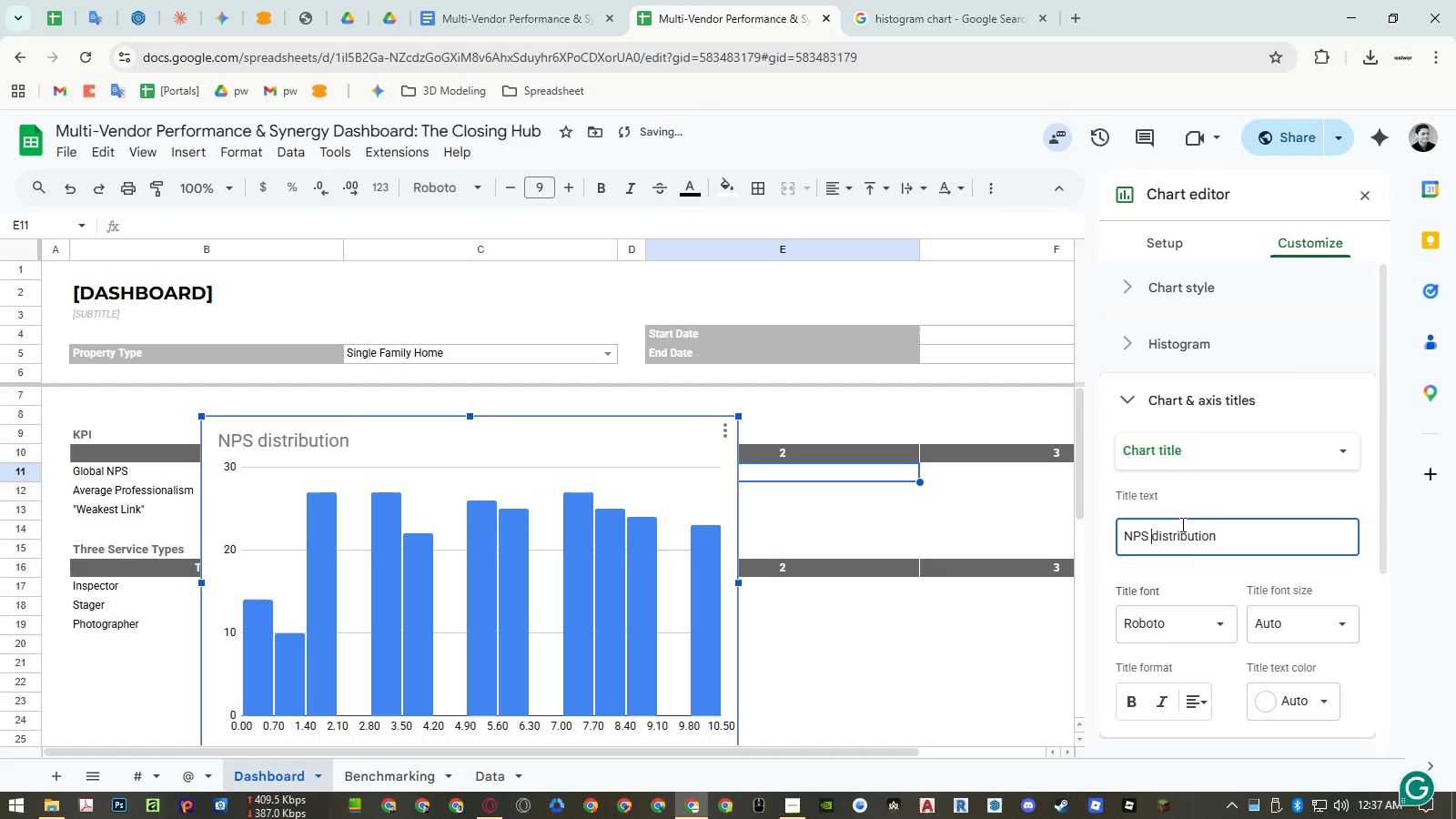 
key(Delete)
 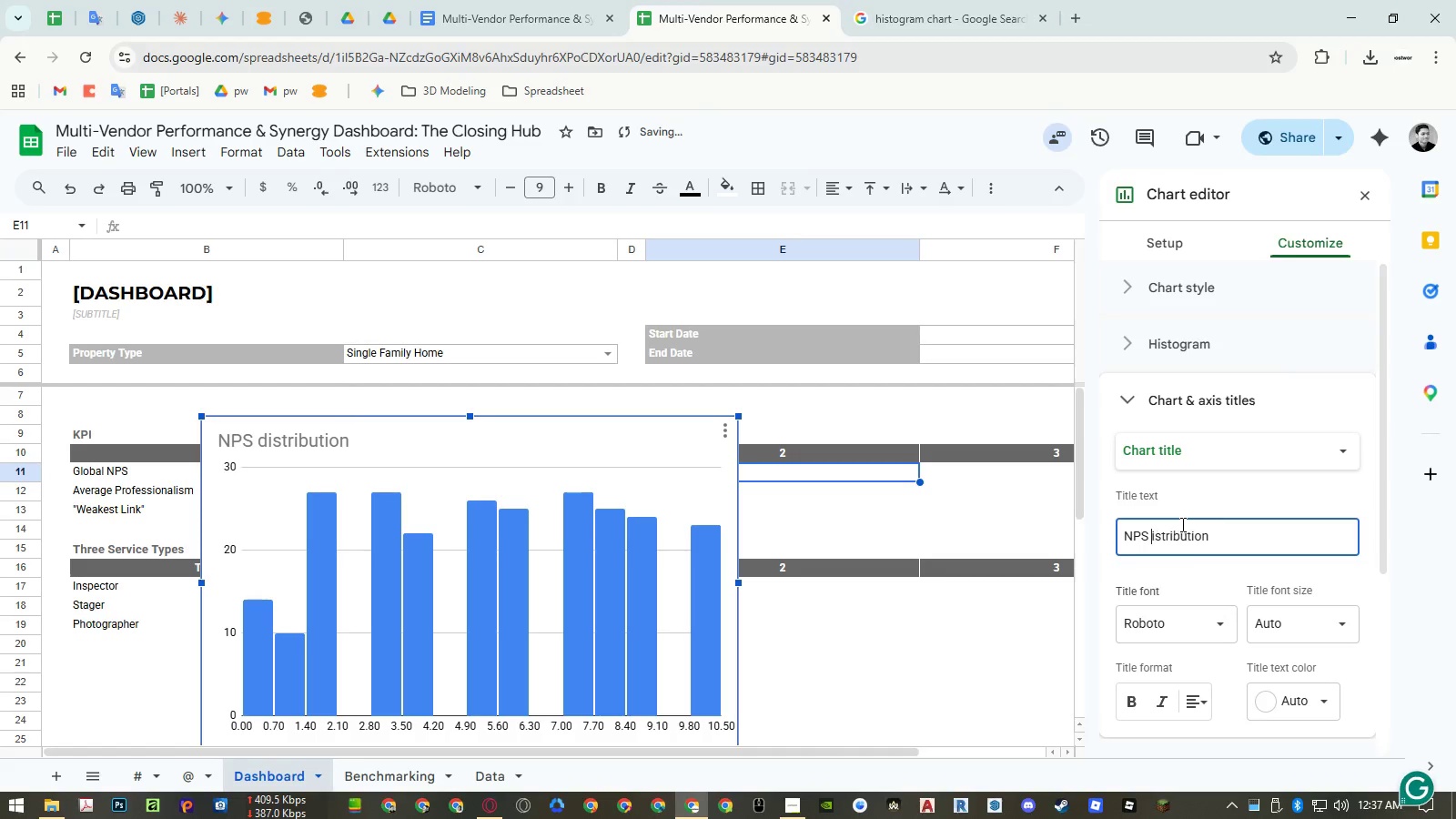 
key(Shift+ShiftLeft)
 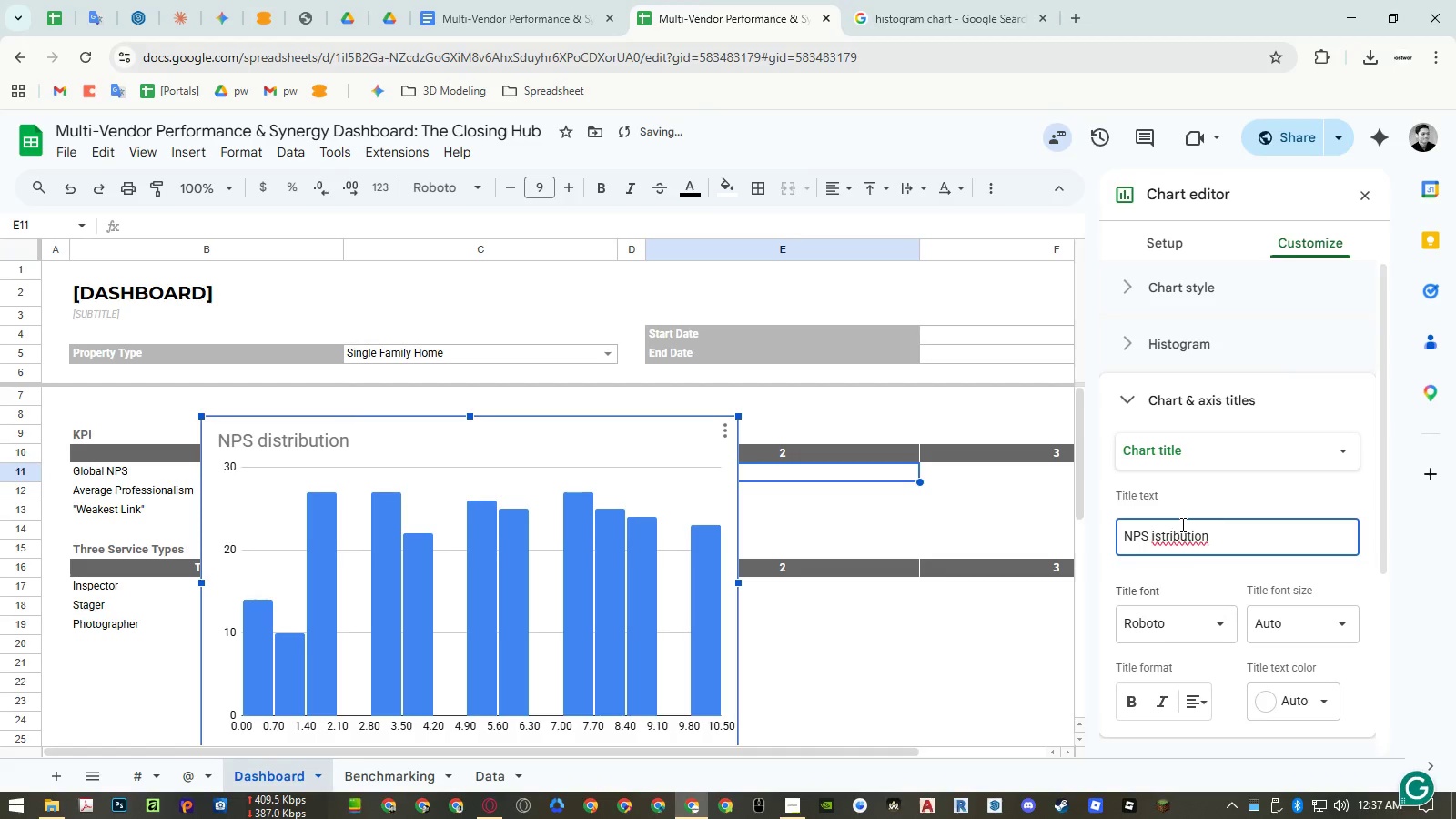 
key(Shift+D)
 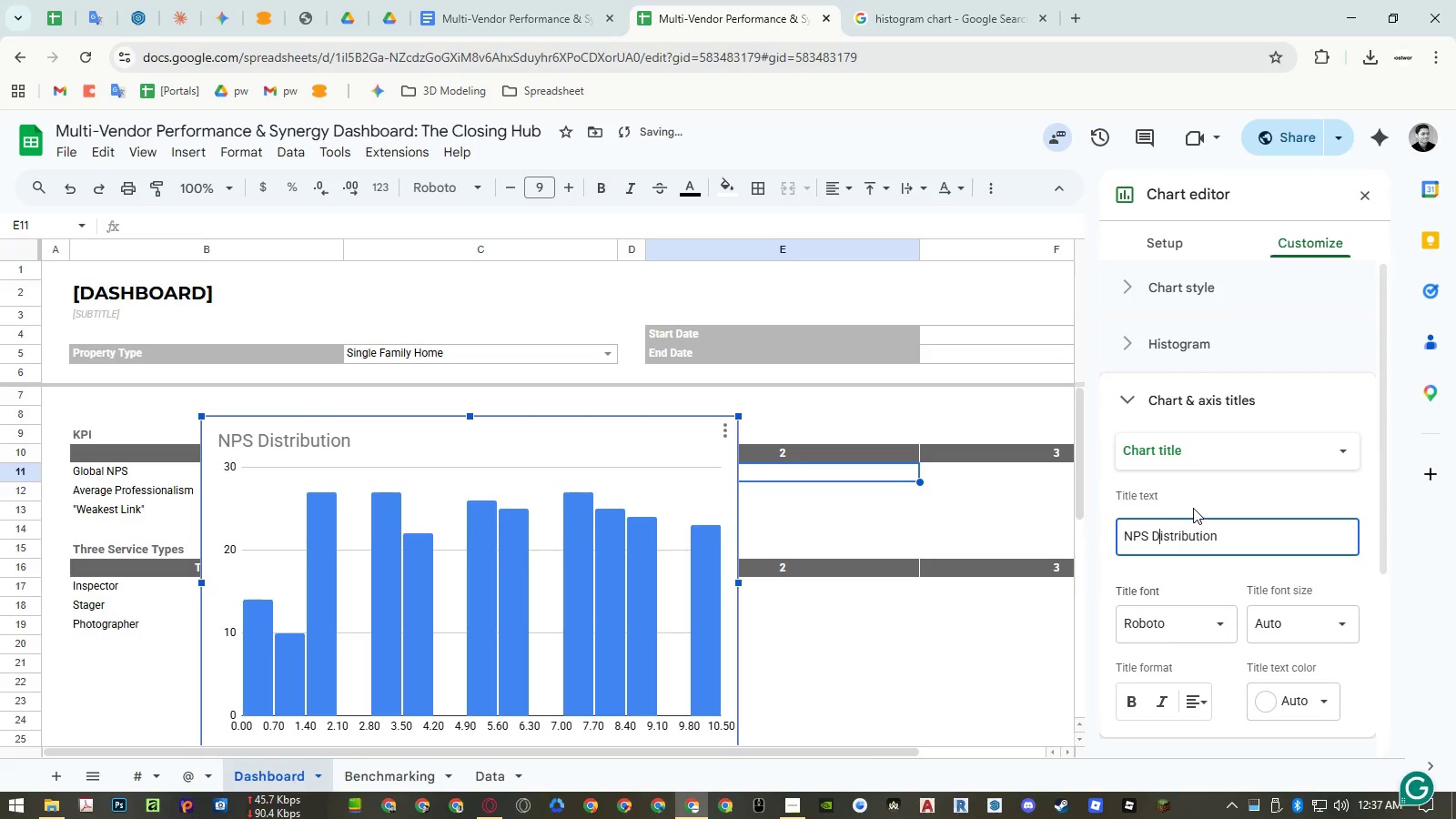 
left_click([1198, 500])
 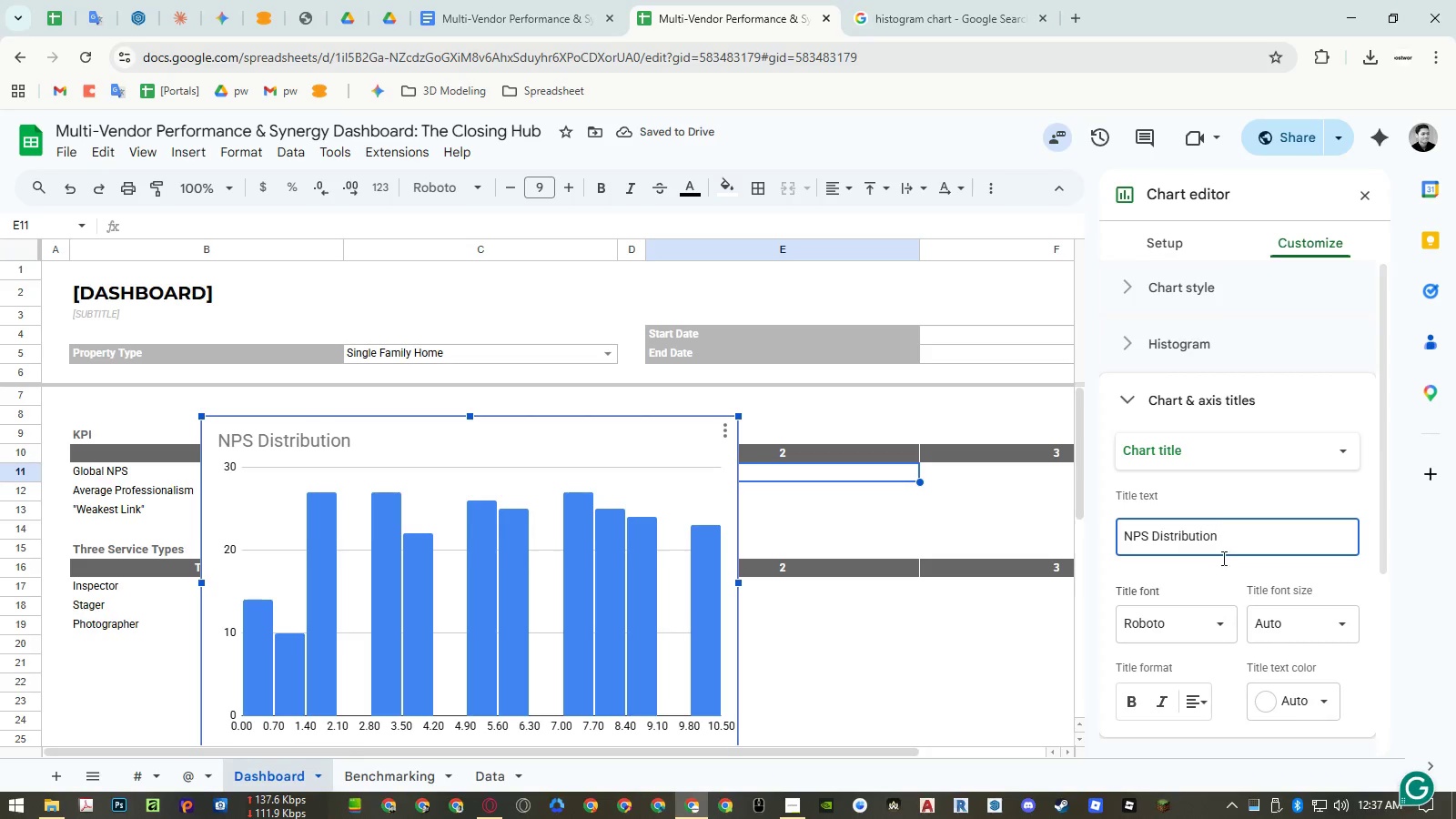 
left_click([1225, 581])
 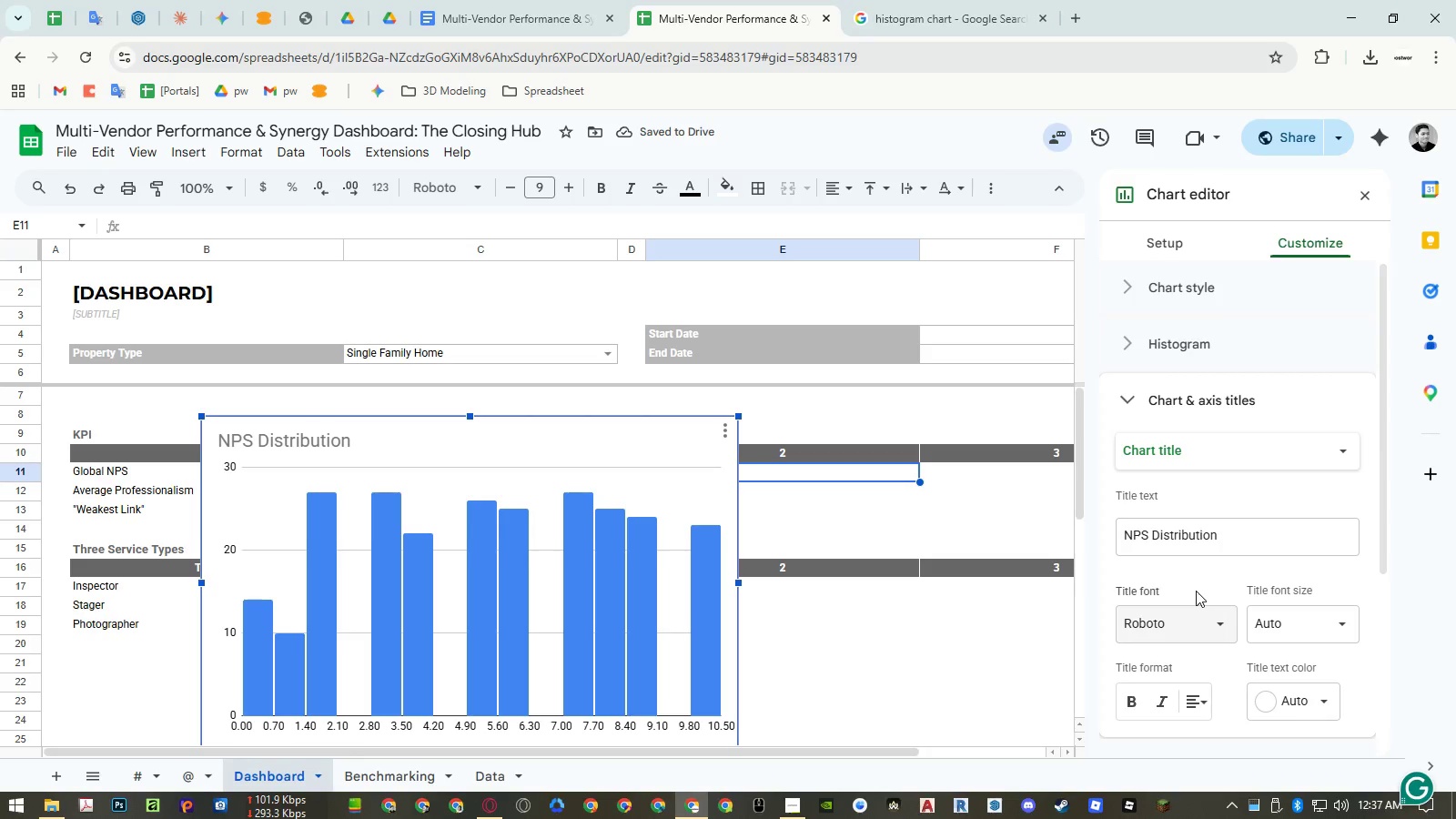 
scroll: coordinate [1196, 592], scroll_direction: down, amount: 3.0
 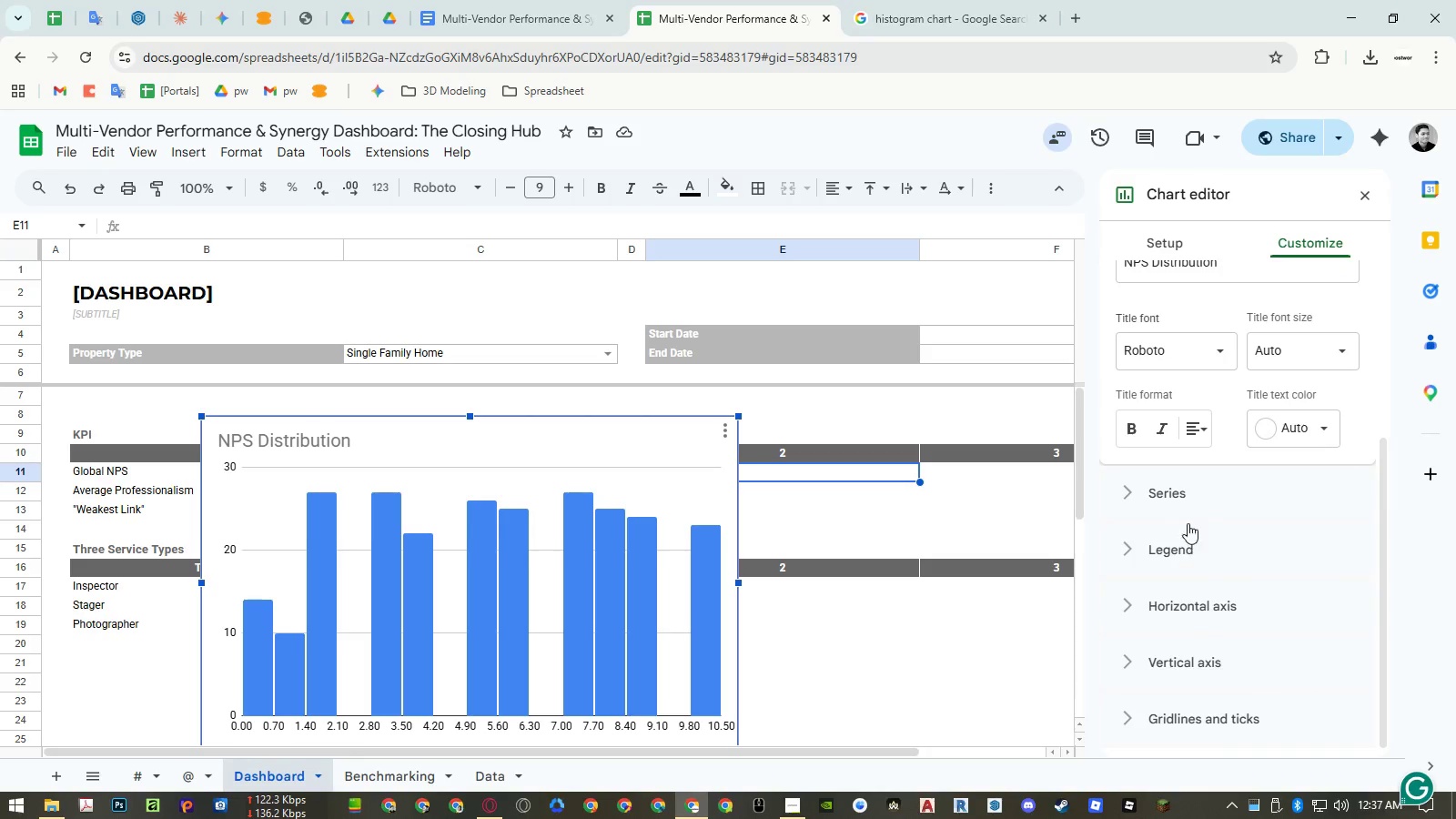 
left_click([1188, 498])
 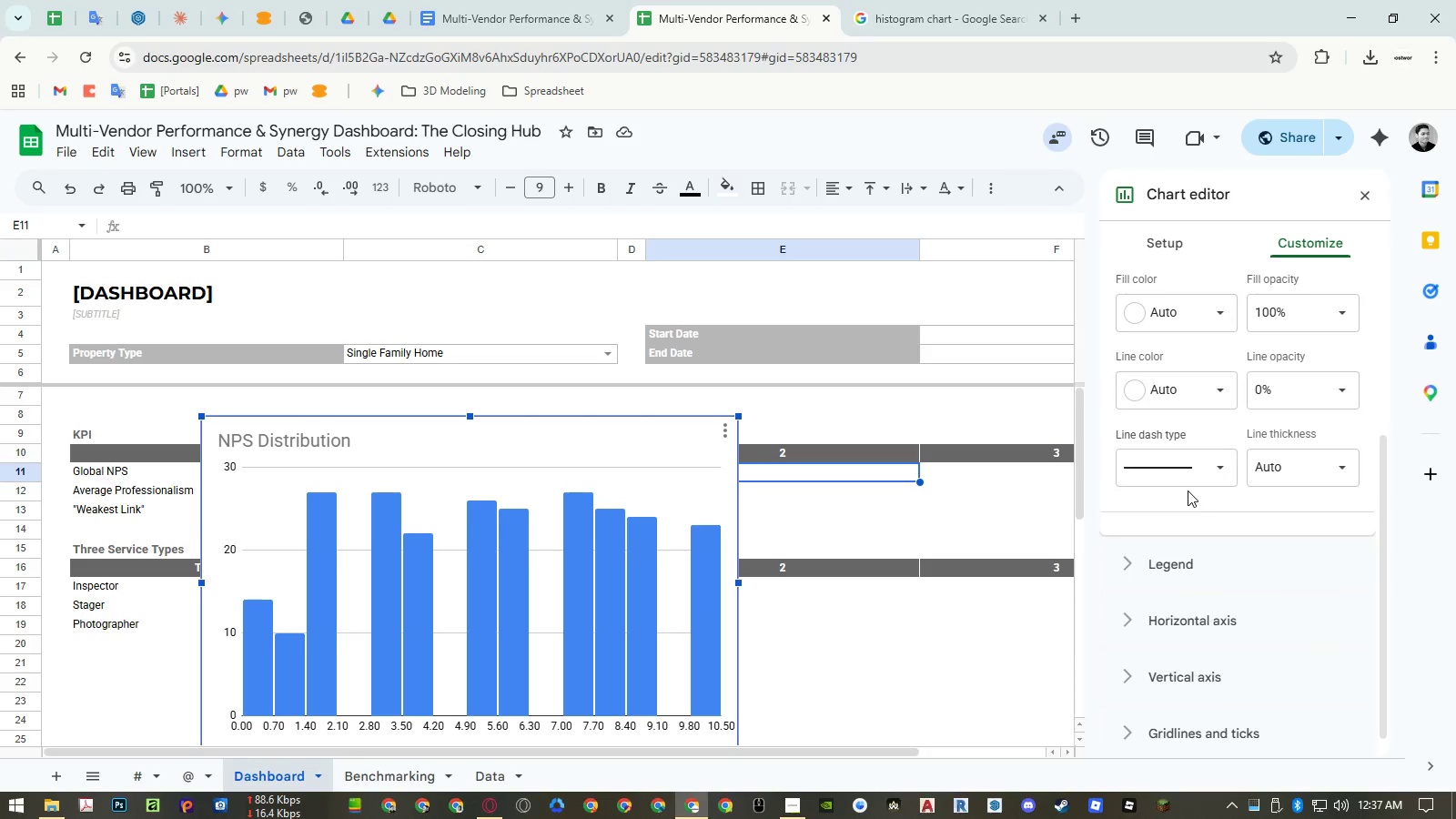 
scroll: coordinate [1188, 490], scroll_direction: down, amount: 1.0
 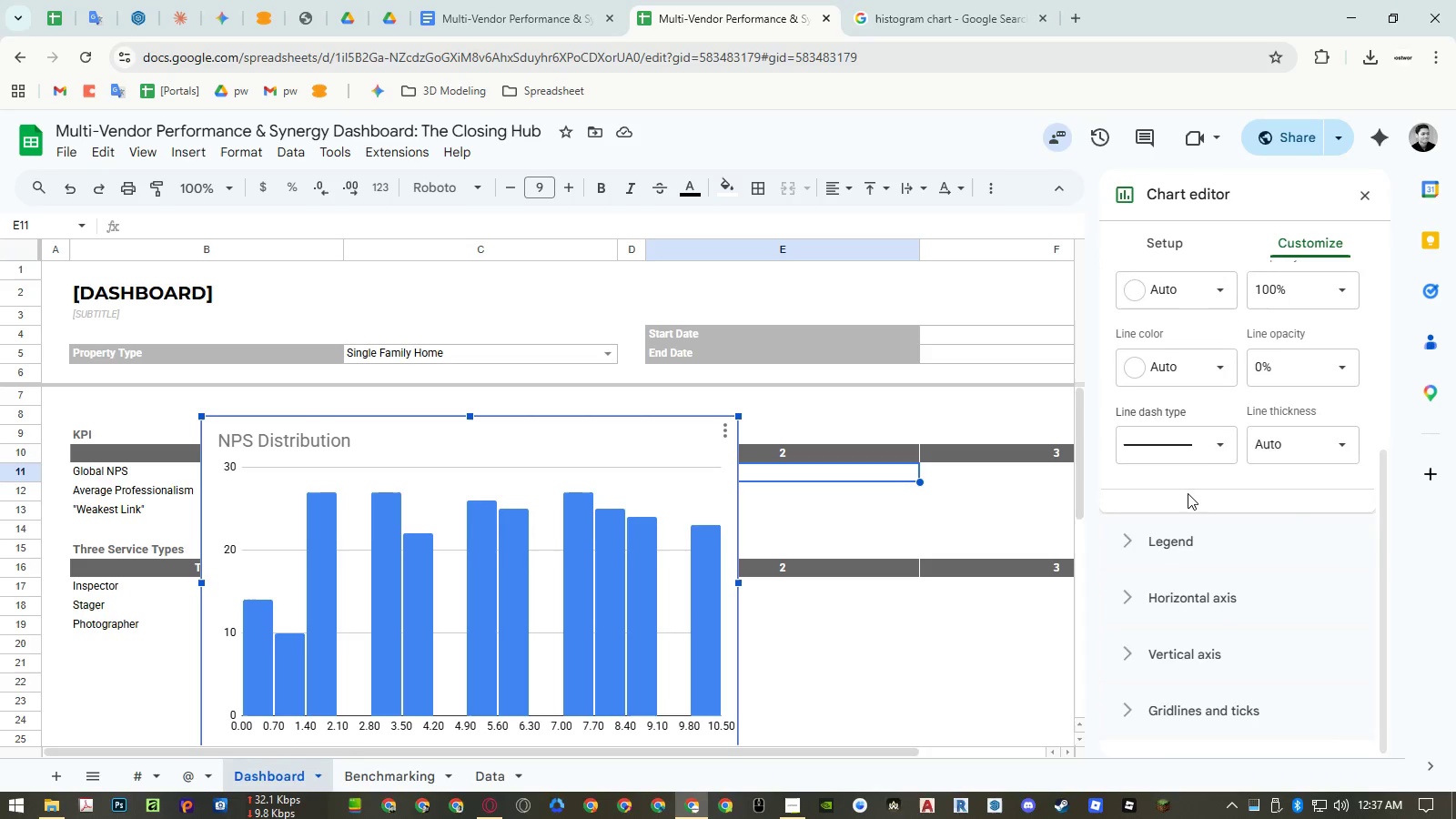 
scroll: coordinate [1188, 494], scroll_direction: up, amount: 2.0
 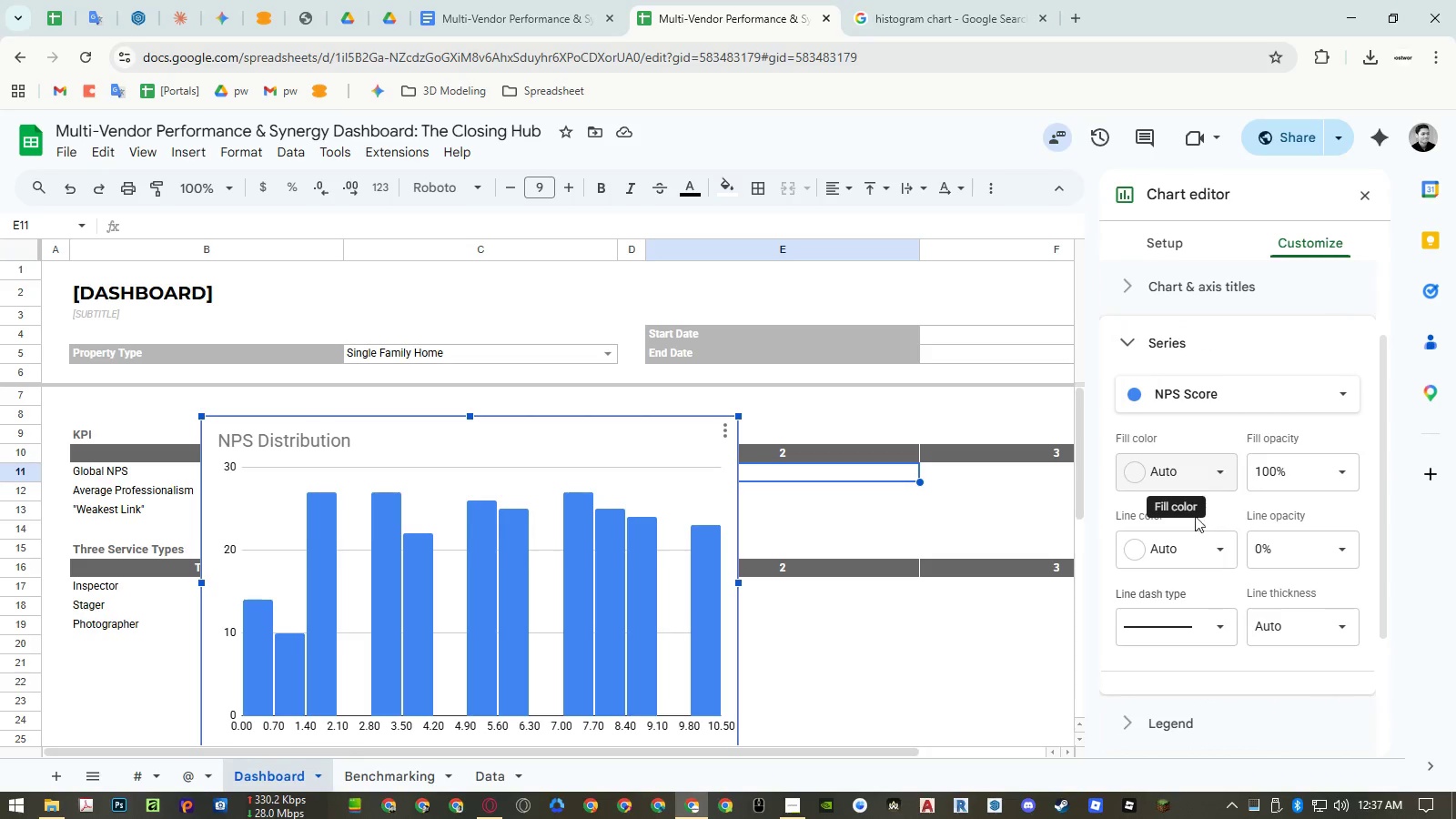 
left_click([1195, 541])
 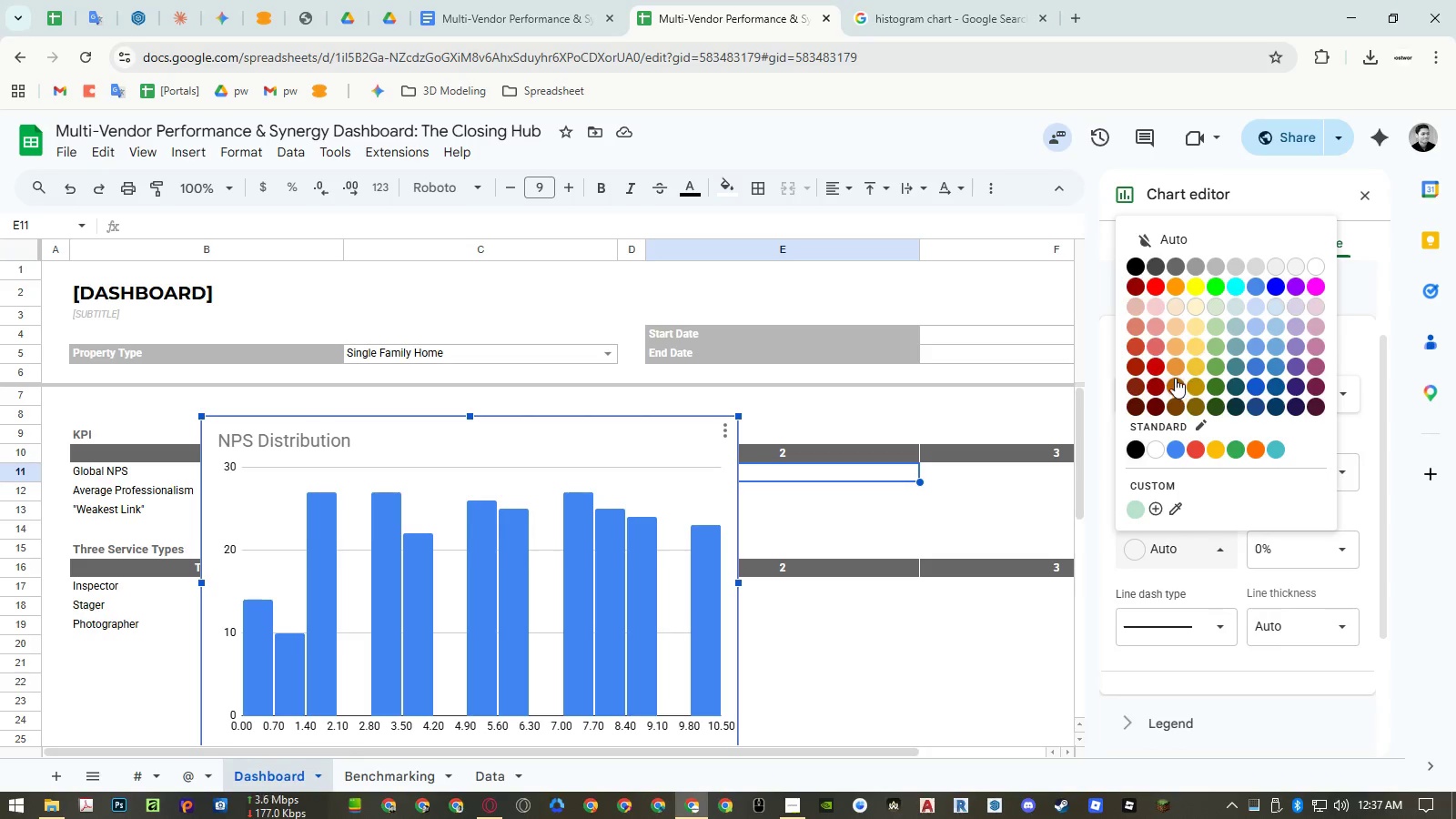 
left_click([1158, 362])
 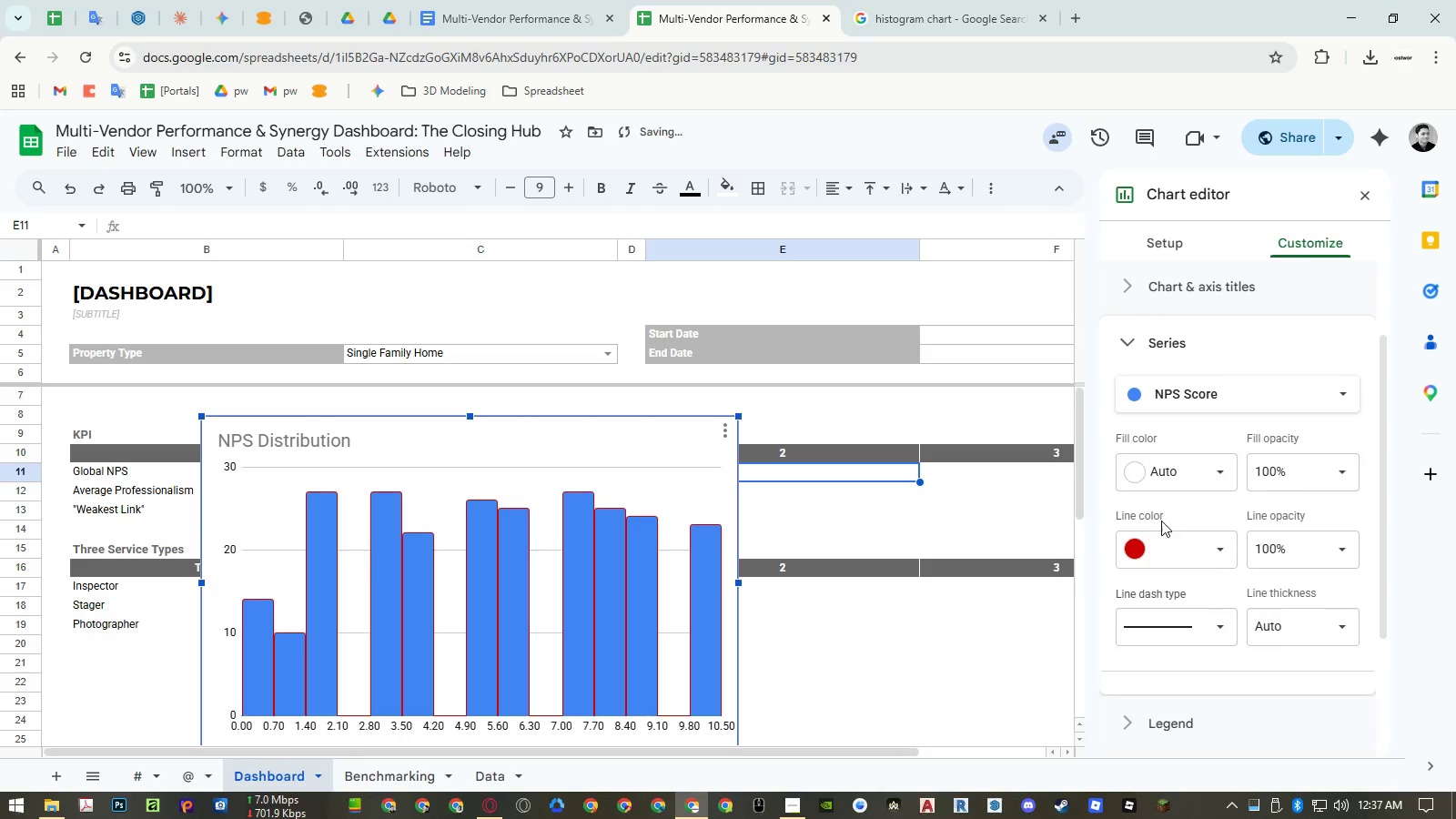 
left_click([1168, 545])
 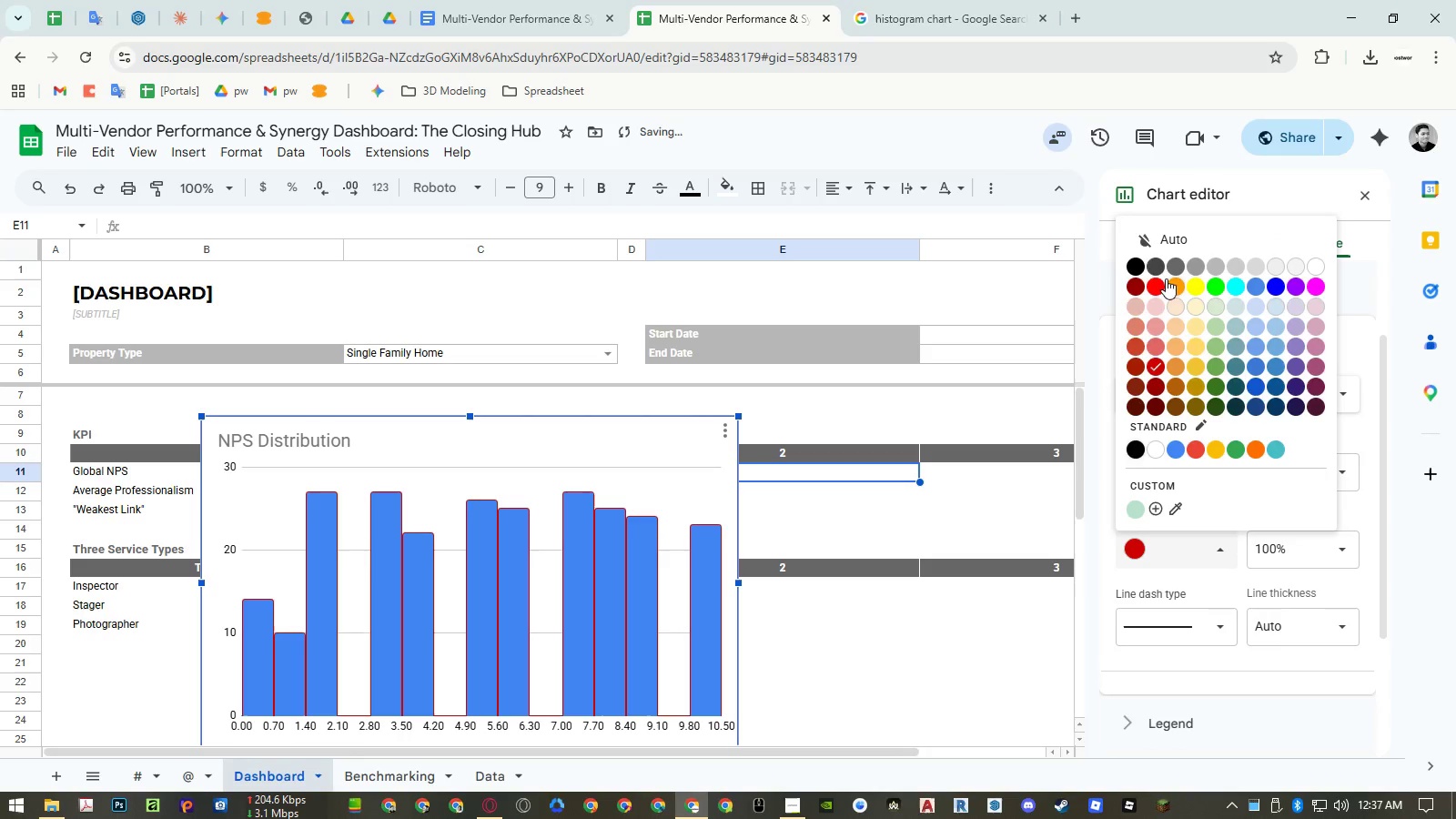 
left_click([1140, 263])
 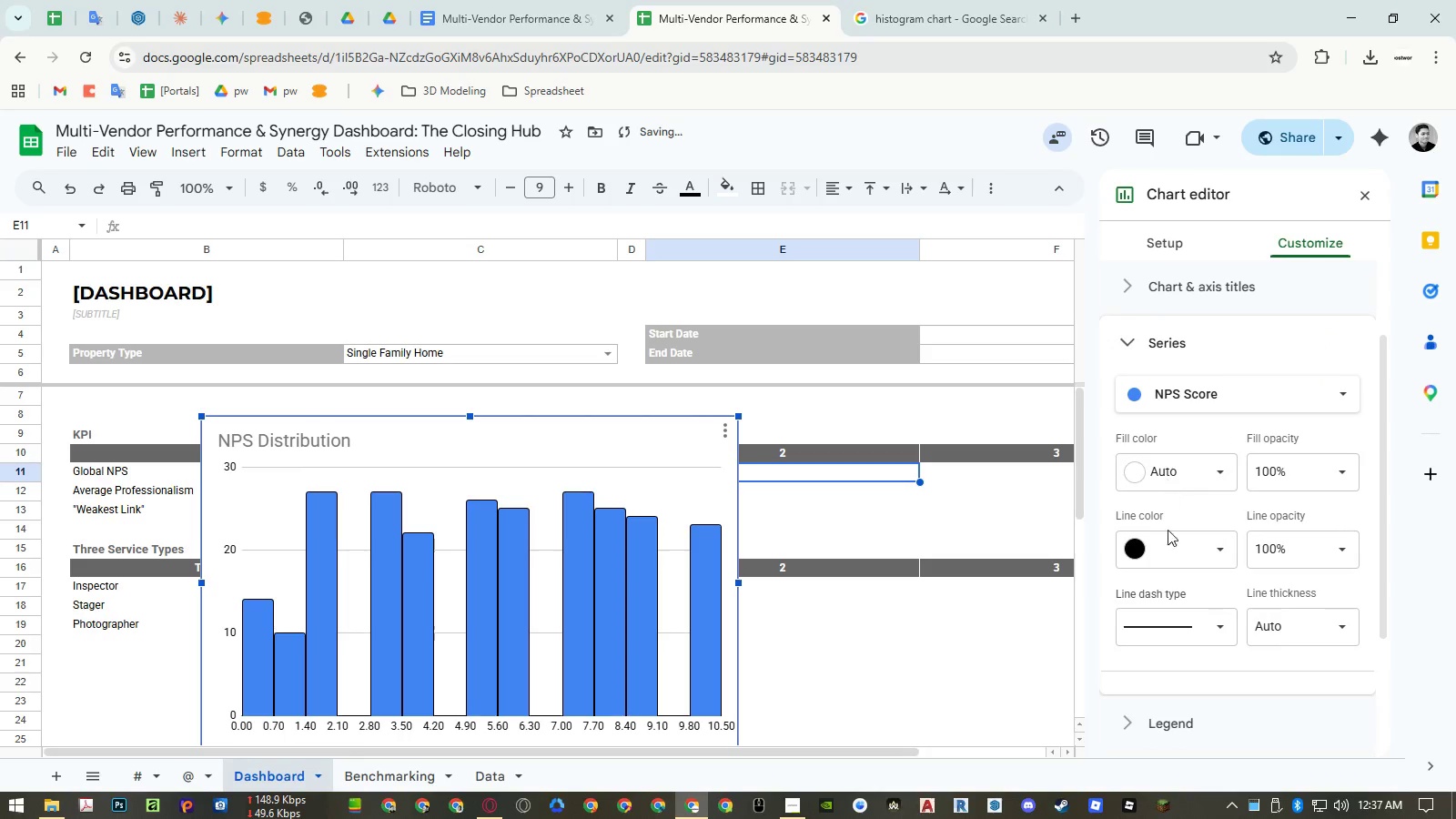 
left_click([1166, 561])
 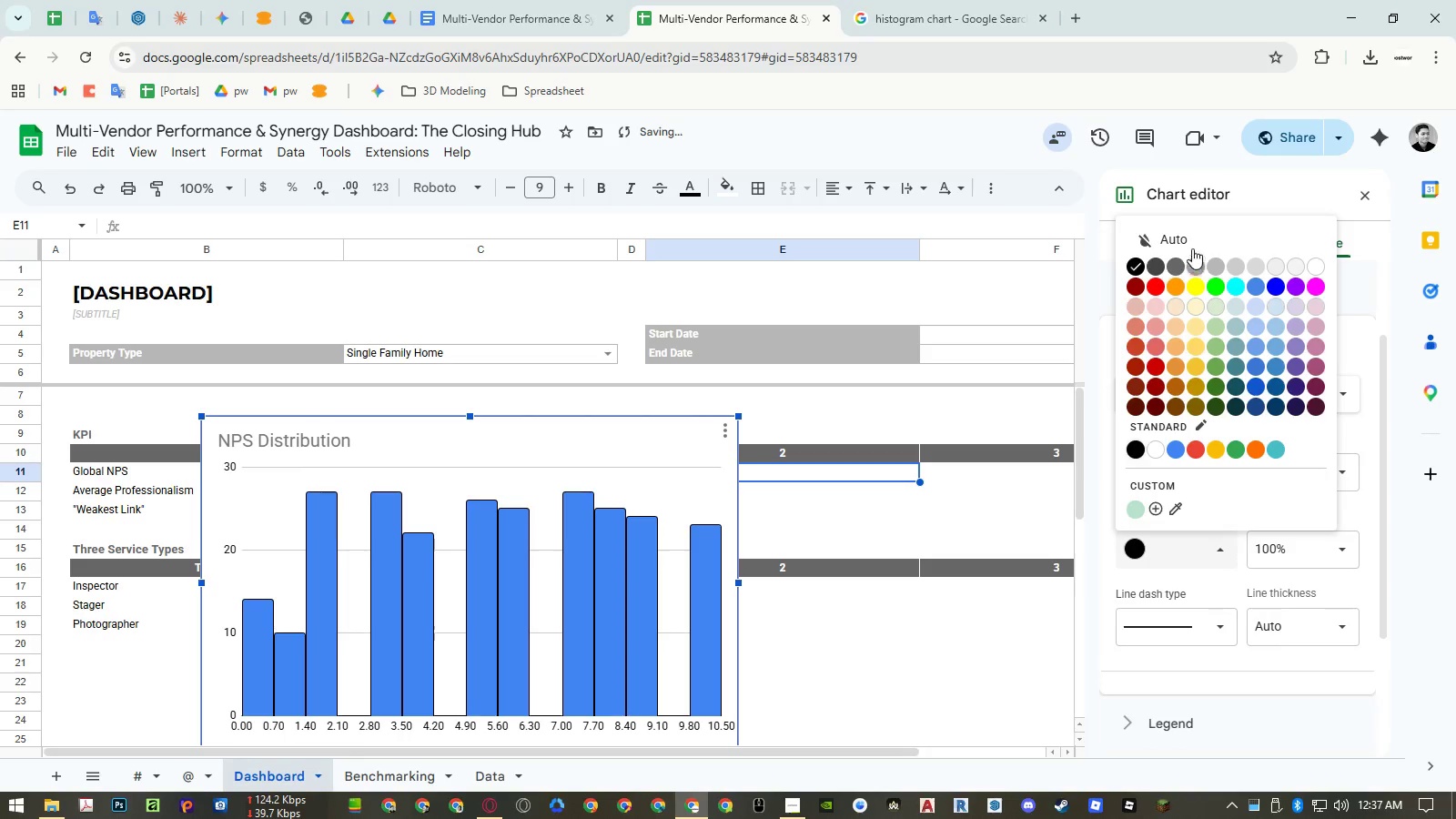 
left_click([1194, 242])
 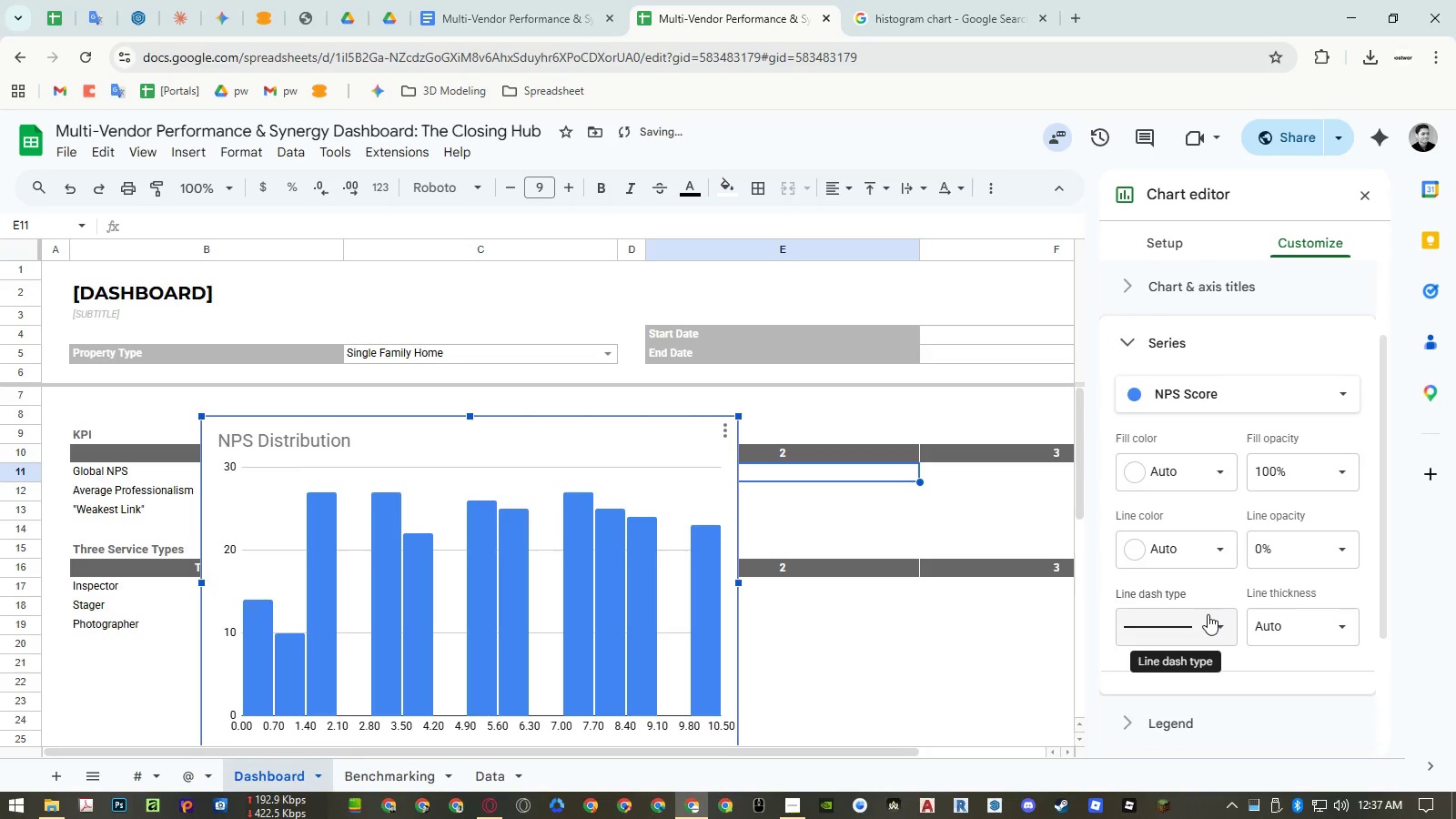 
left_click([1208, 614])
 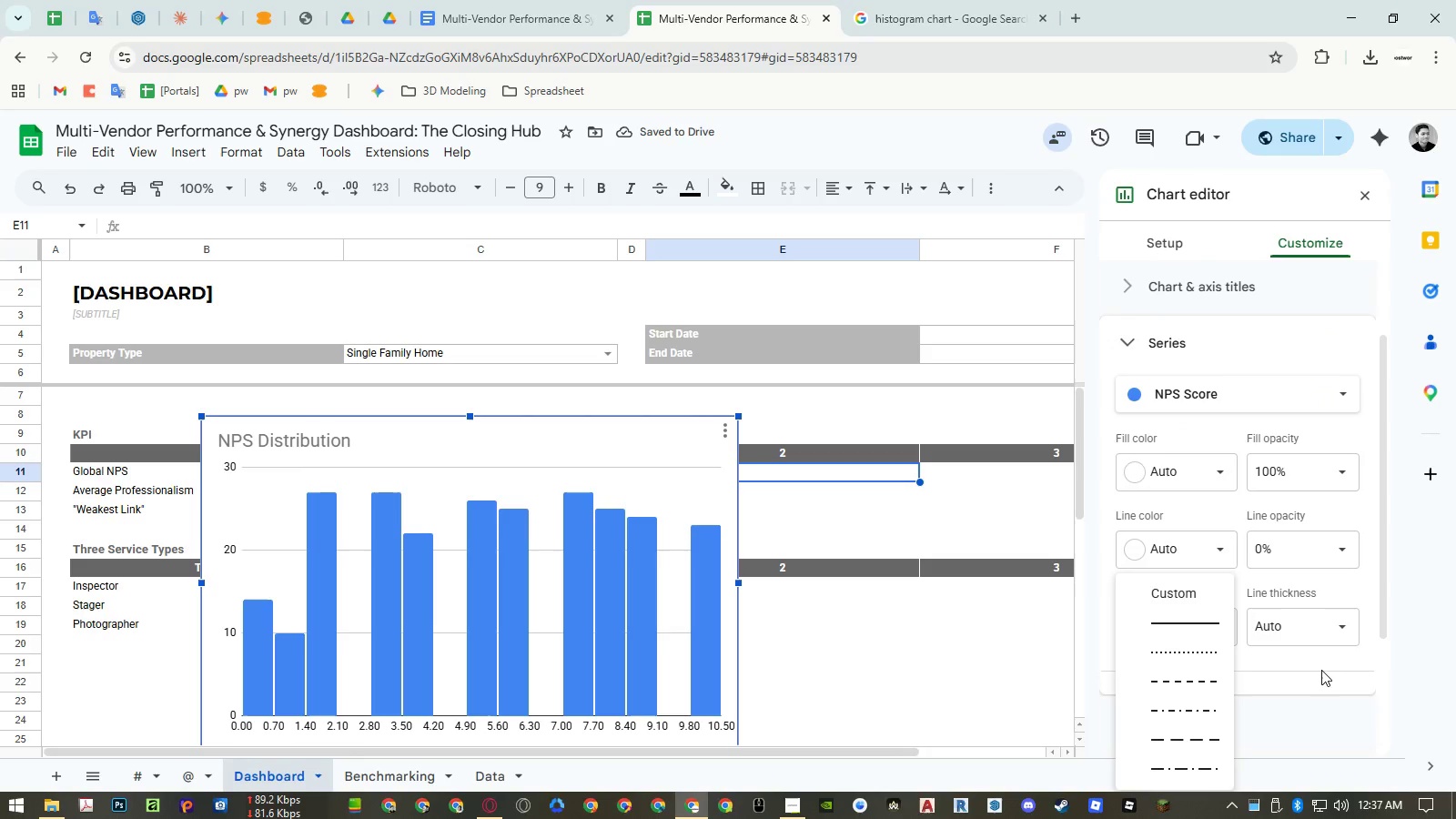 
left_click([1371, 591])
 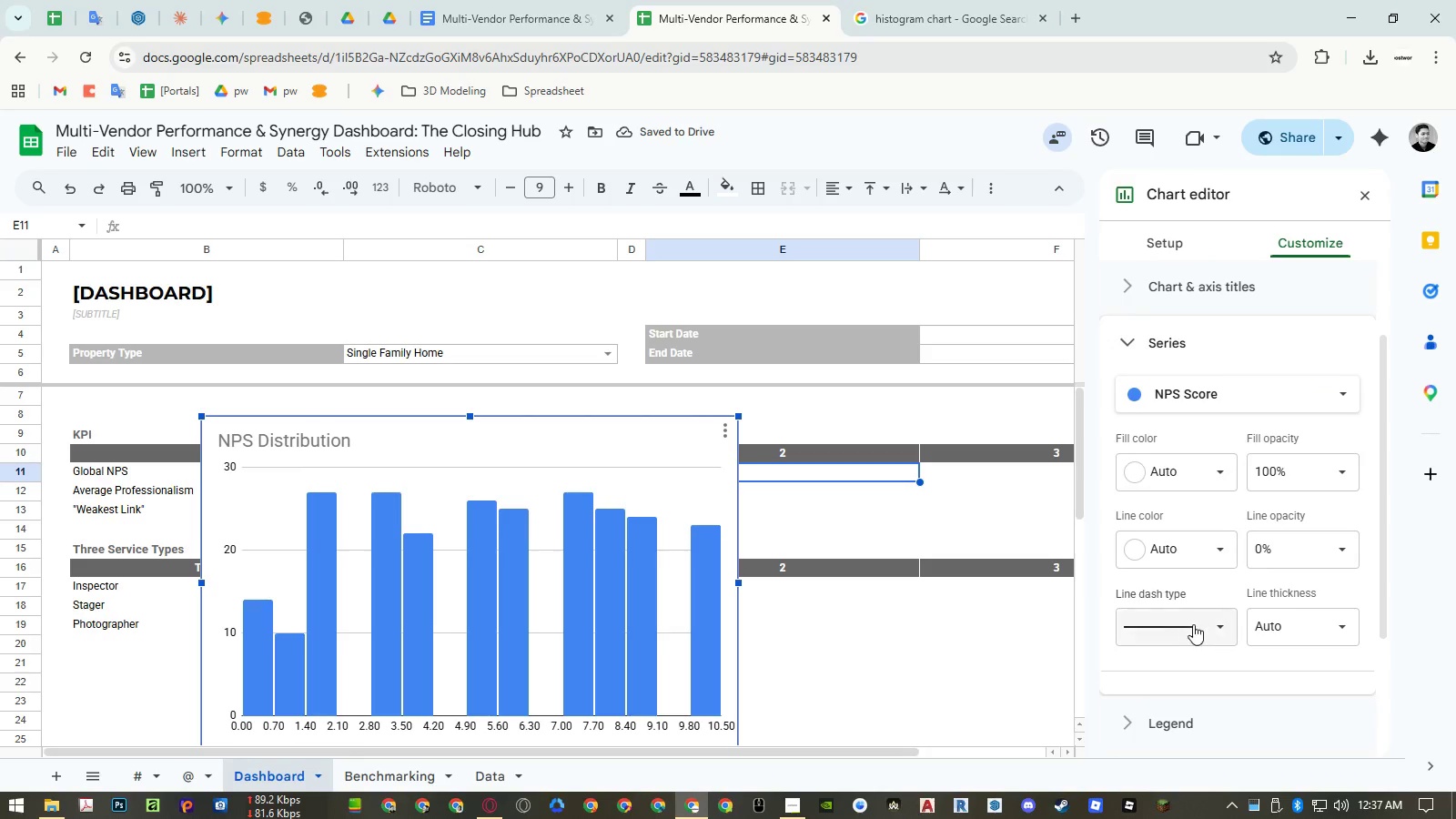 
scroll: coordinate [1193, 624], scroll_direction: down, amount: 1.0
 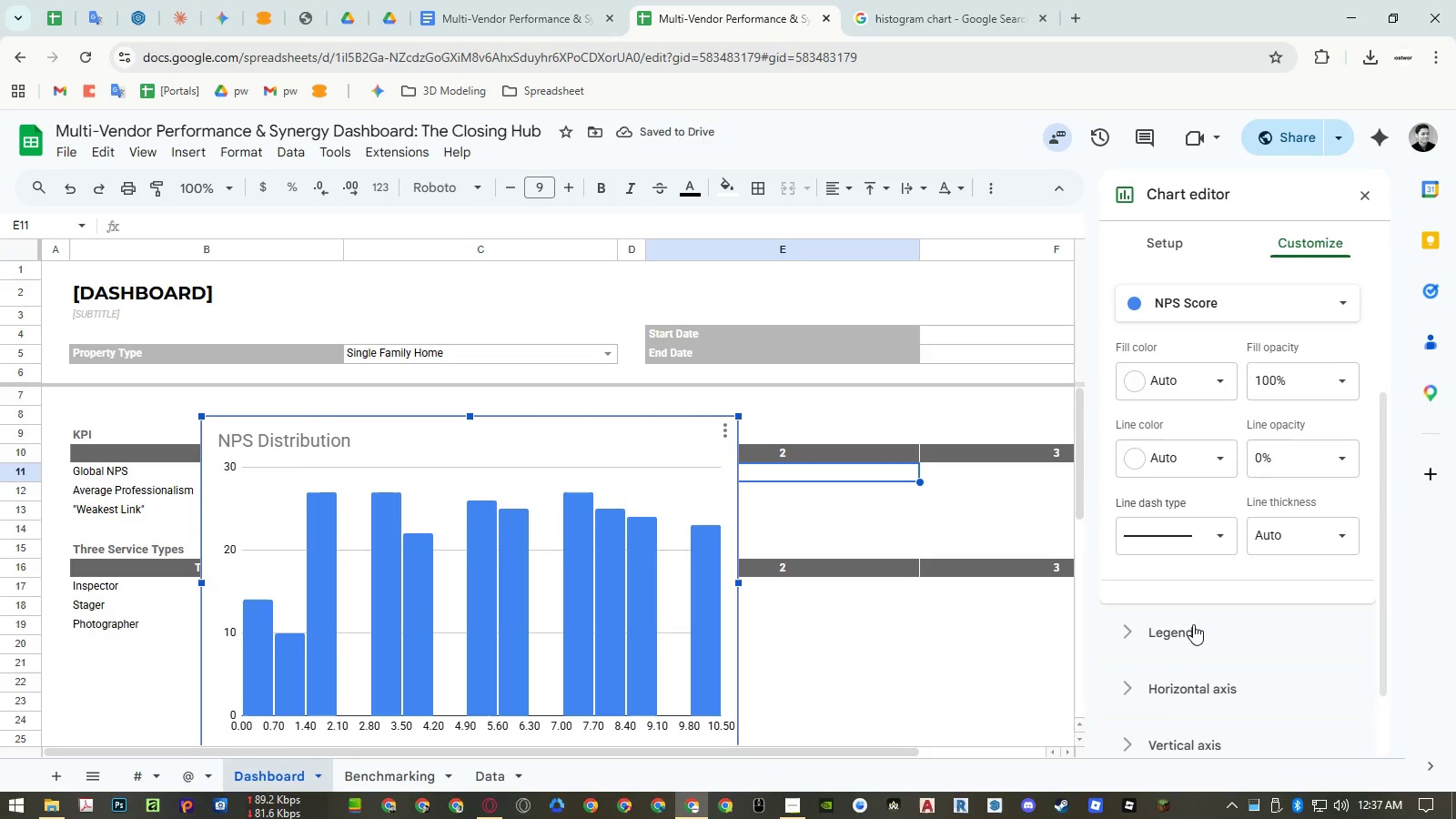 
left_click([1193, 624])
 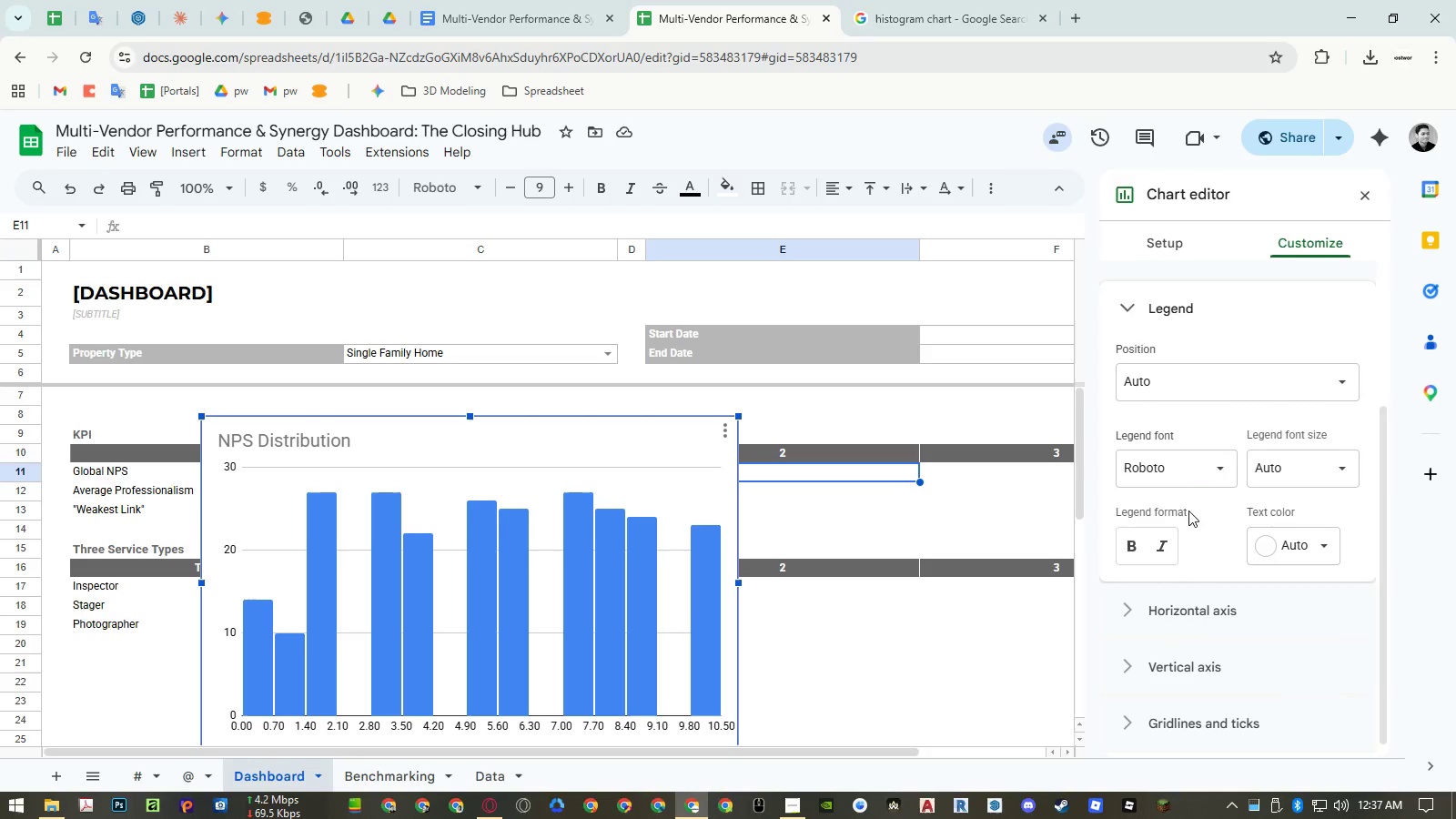 
left_click([1170, 380])
 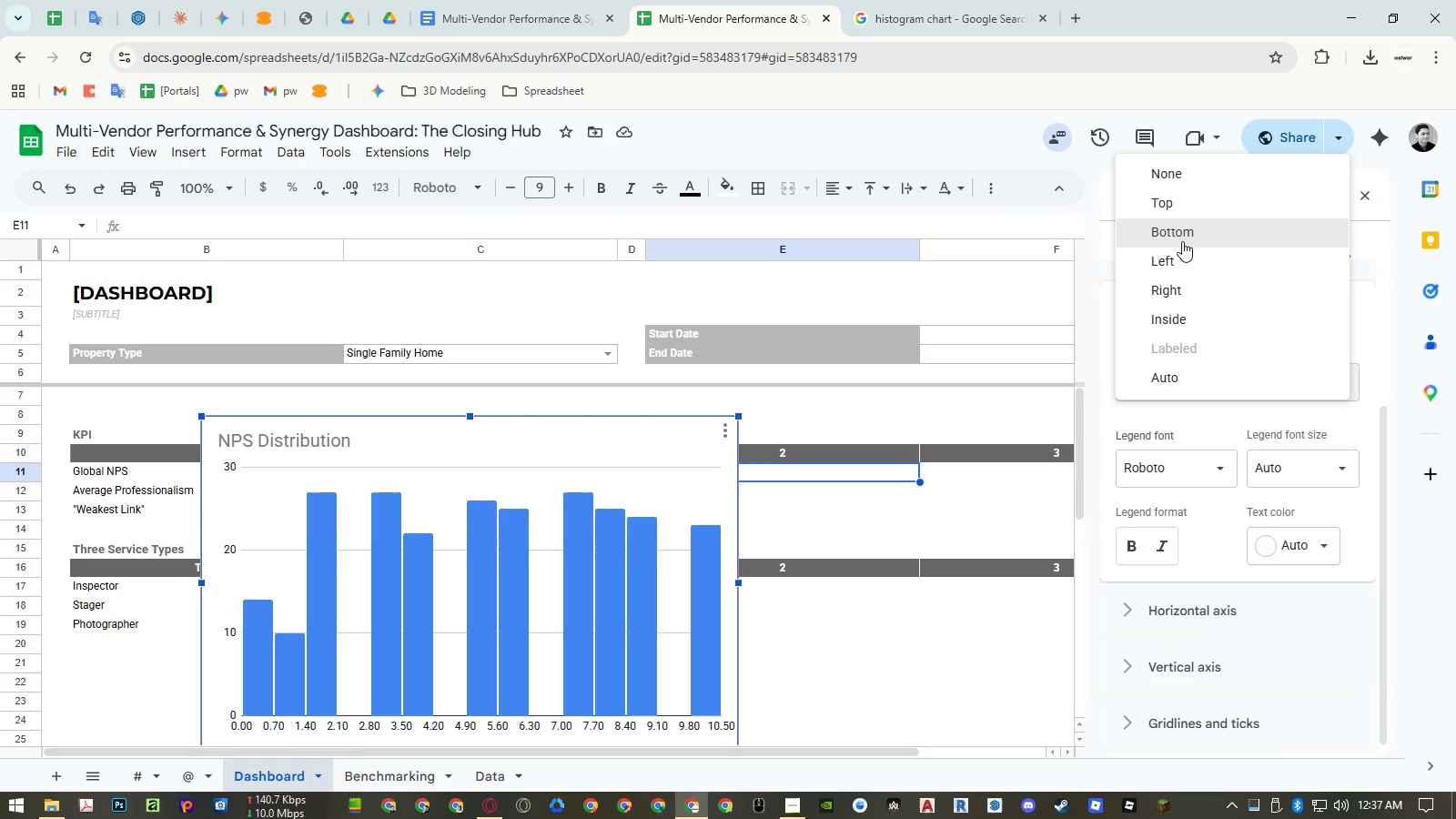 
left_click([1181, 285])
 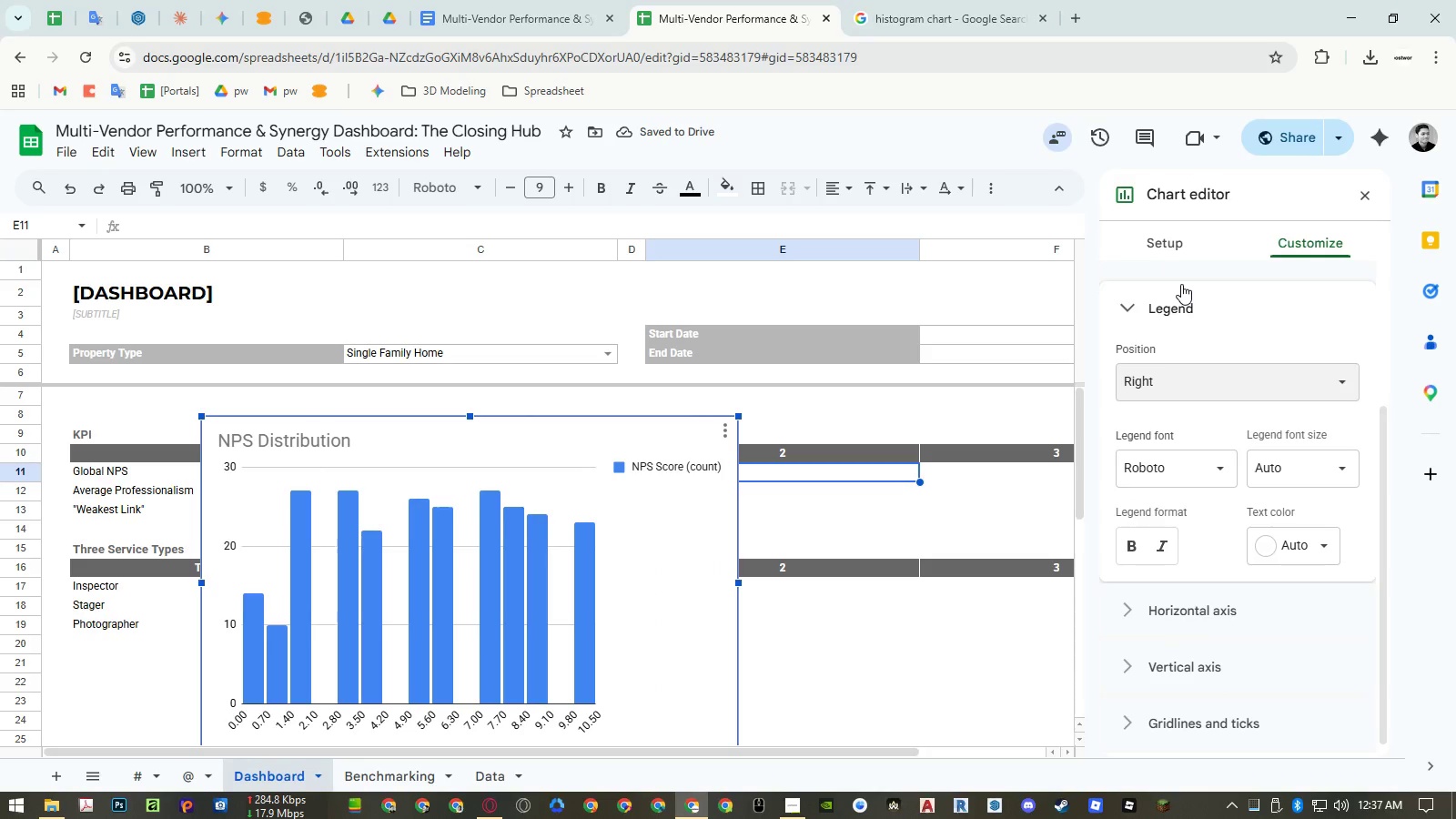 
wait(9.27)
 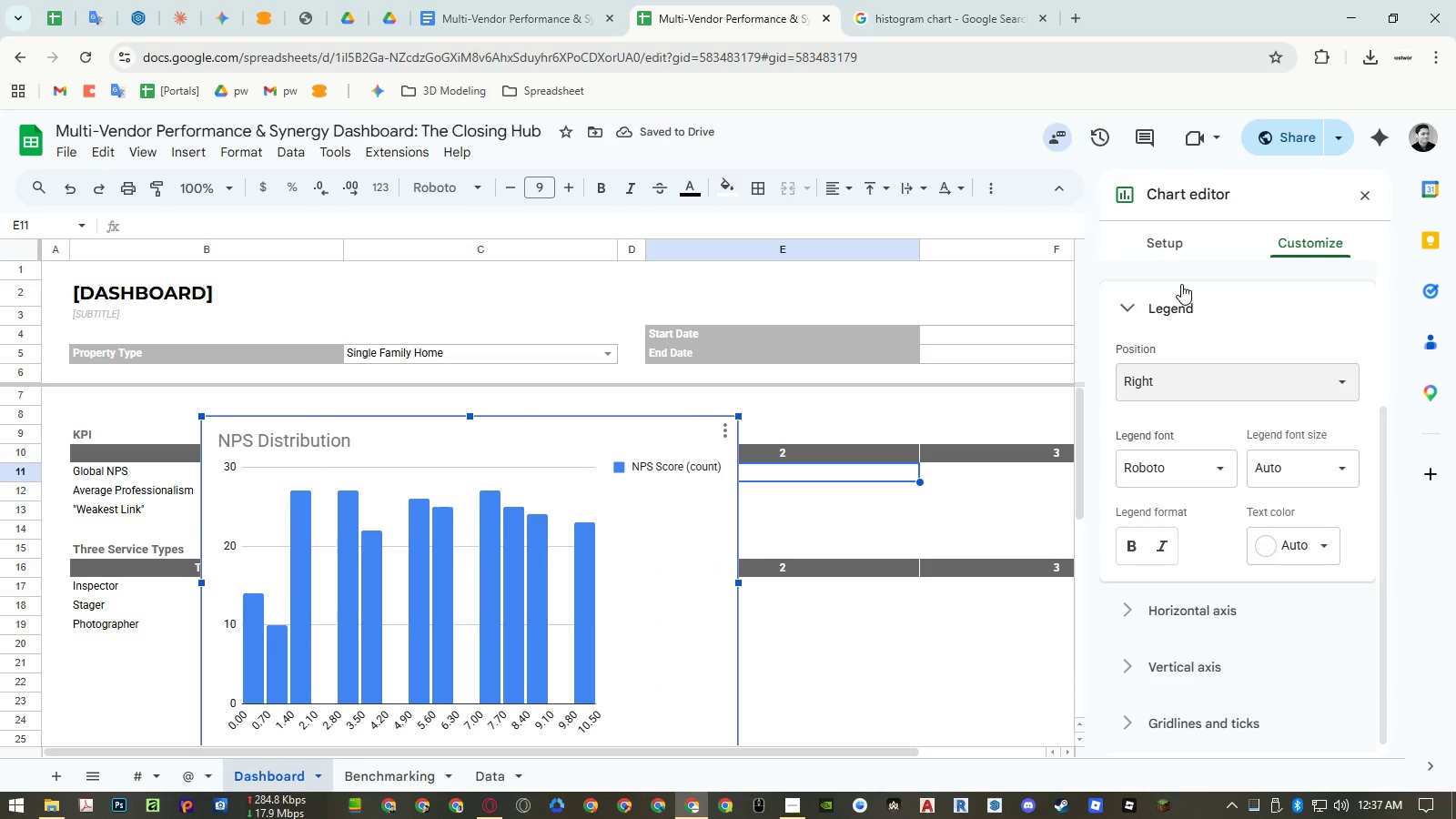 
scroll: coordinate [1182, 322], scroll_direction: up, amount: 1.0
 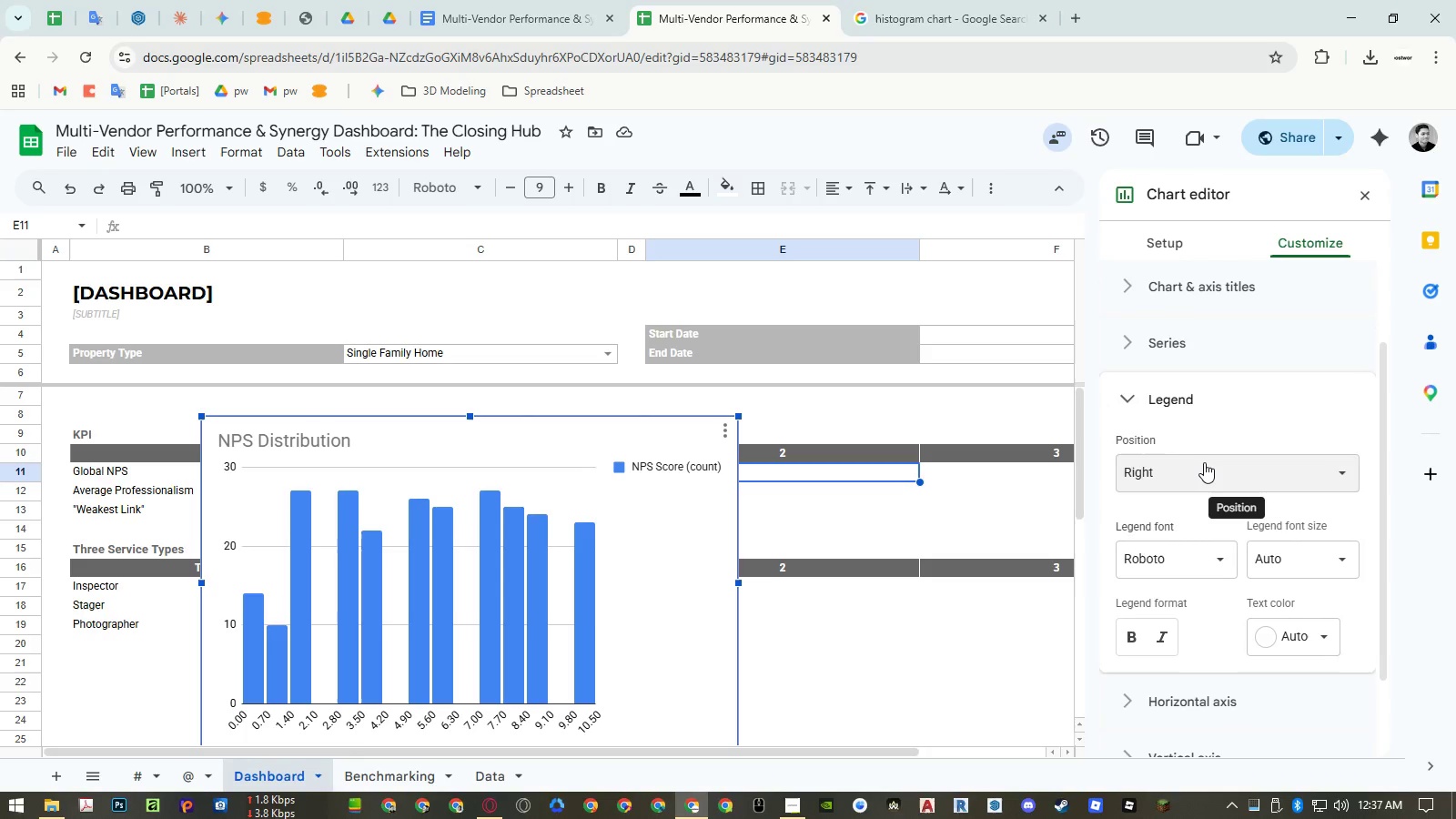 
wait(6.14)
 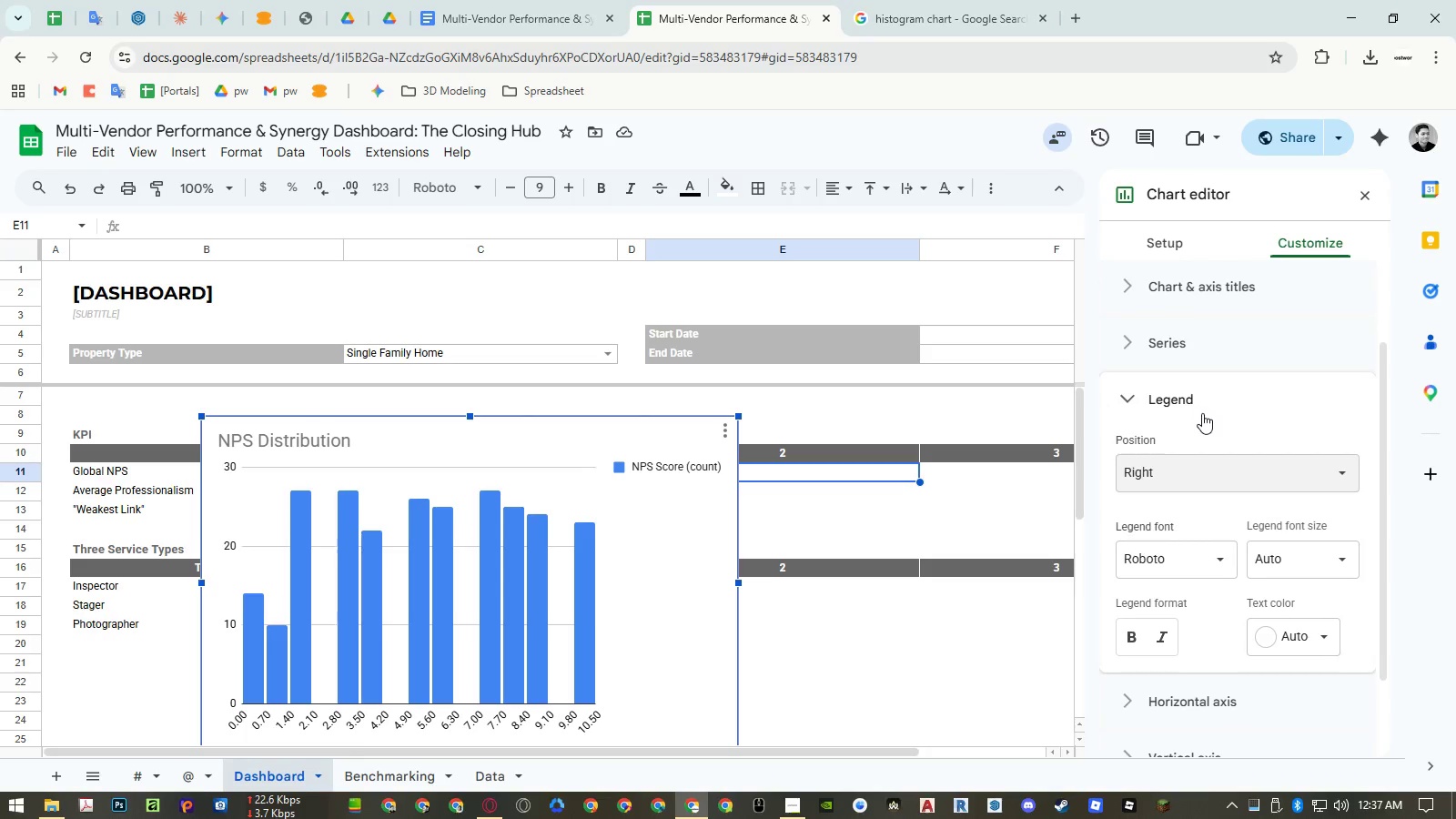 
left_click([1204, 462])
 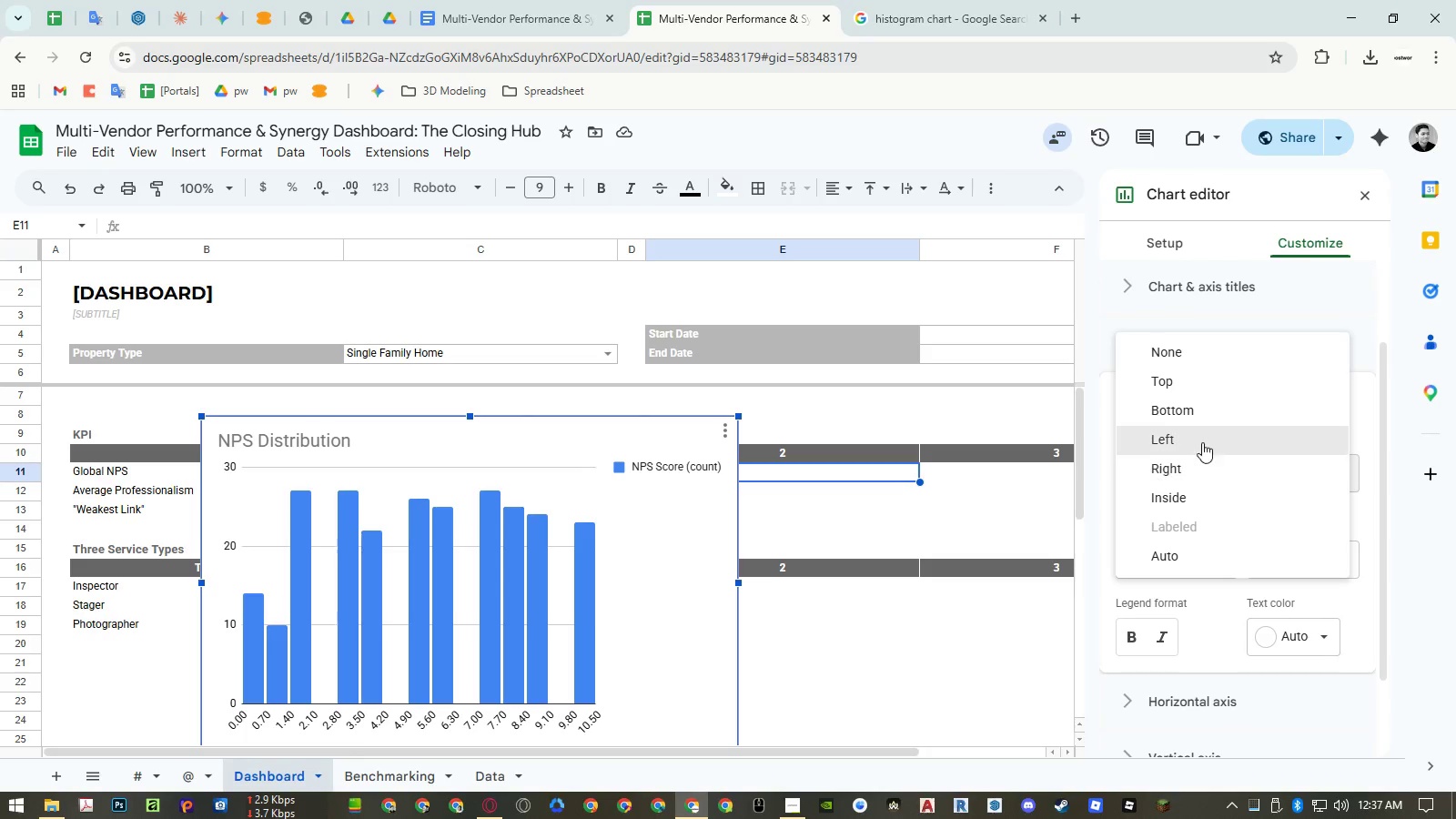 
left_click([1202, 441])
 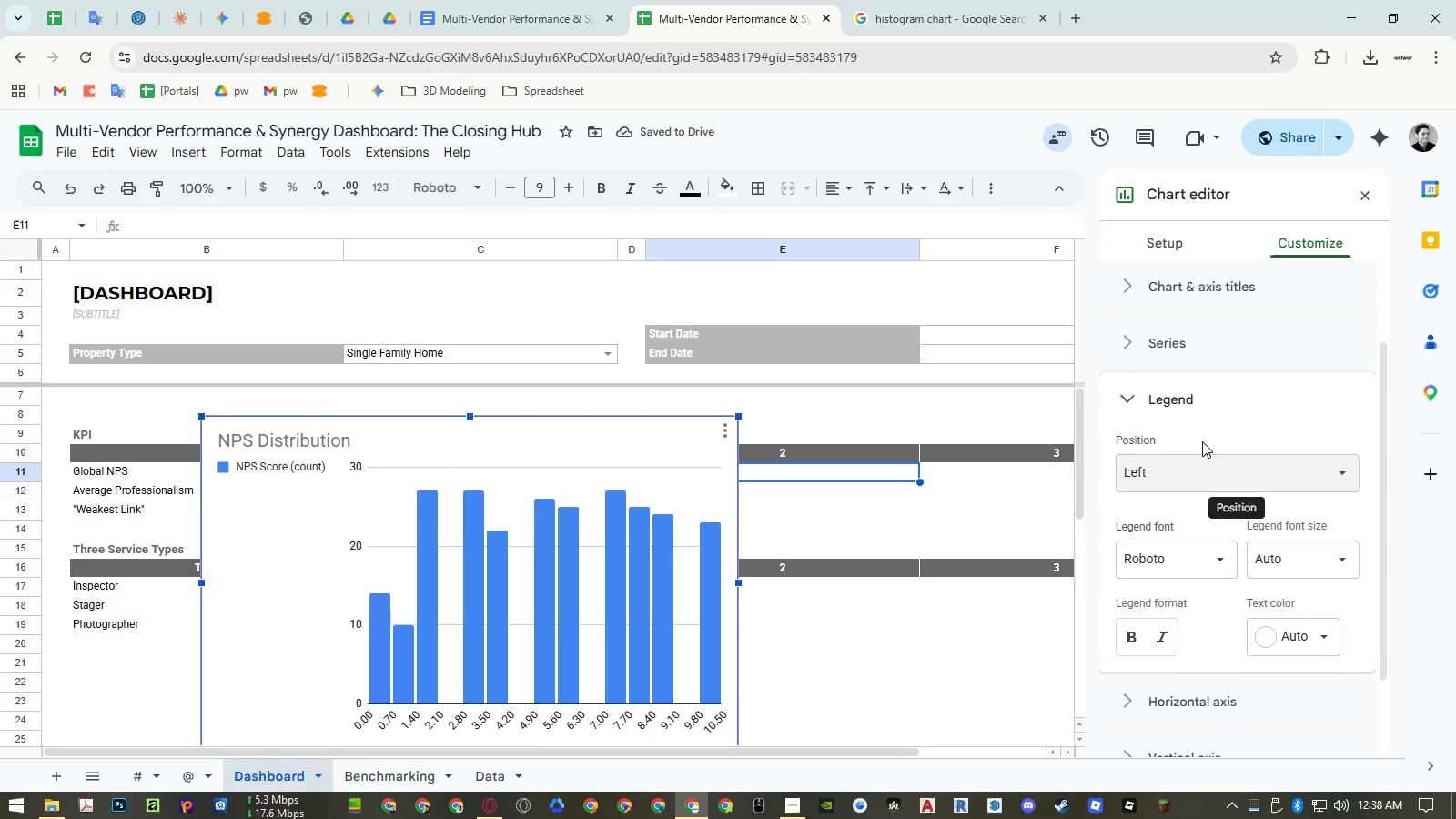 
left_click([1193, 493])
 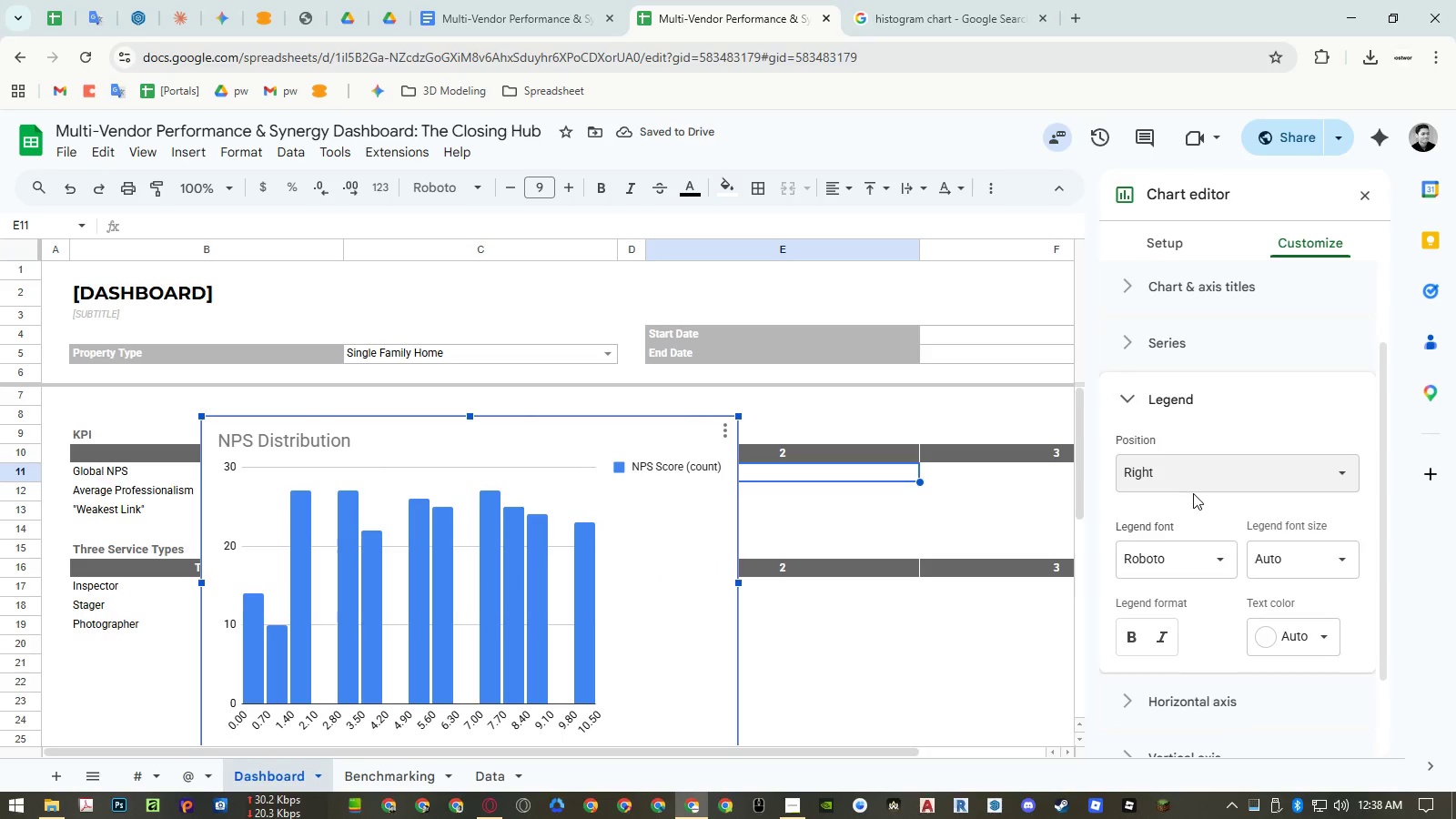 
left_click([1190, 469])
 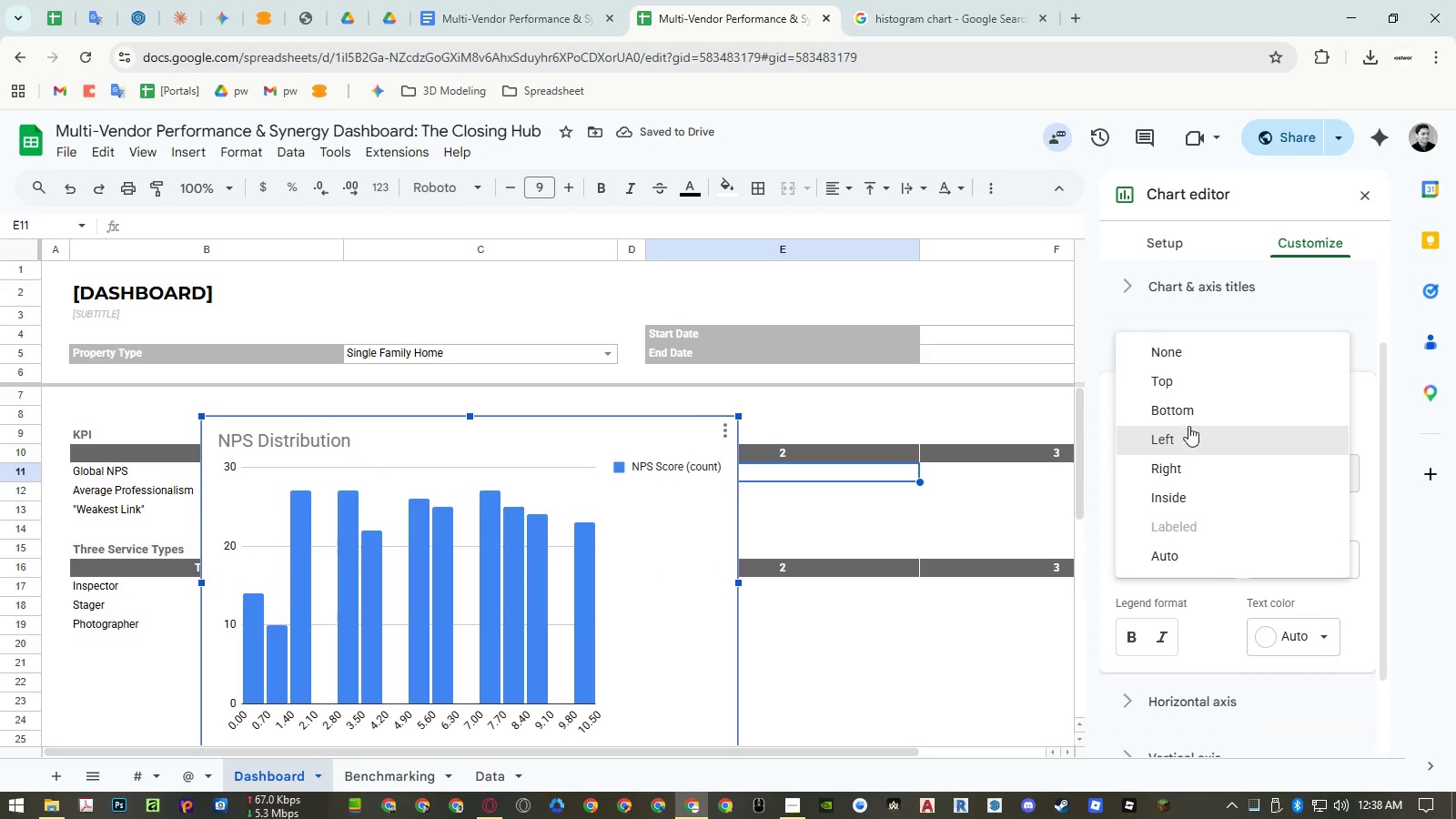 
left_click([1188, 415])
 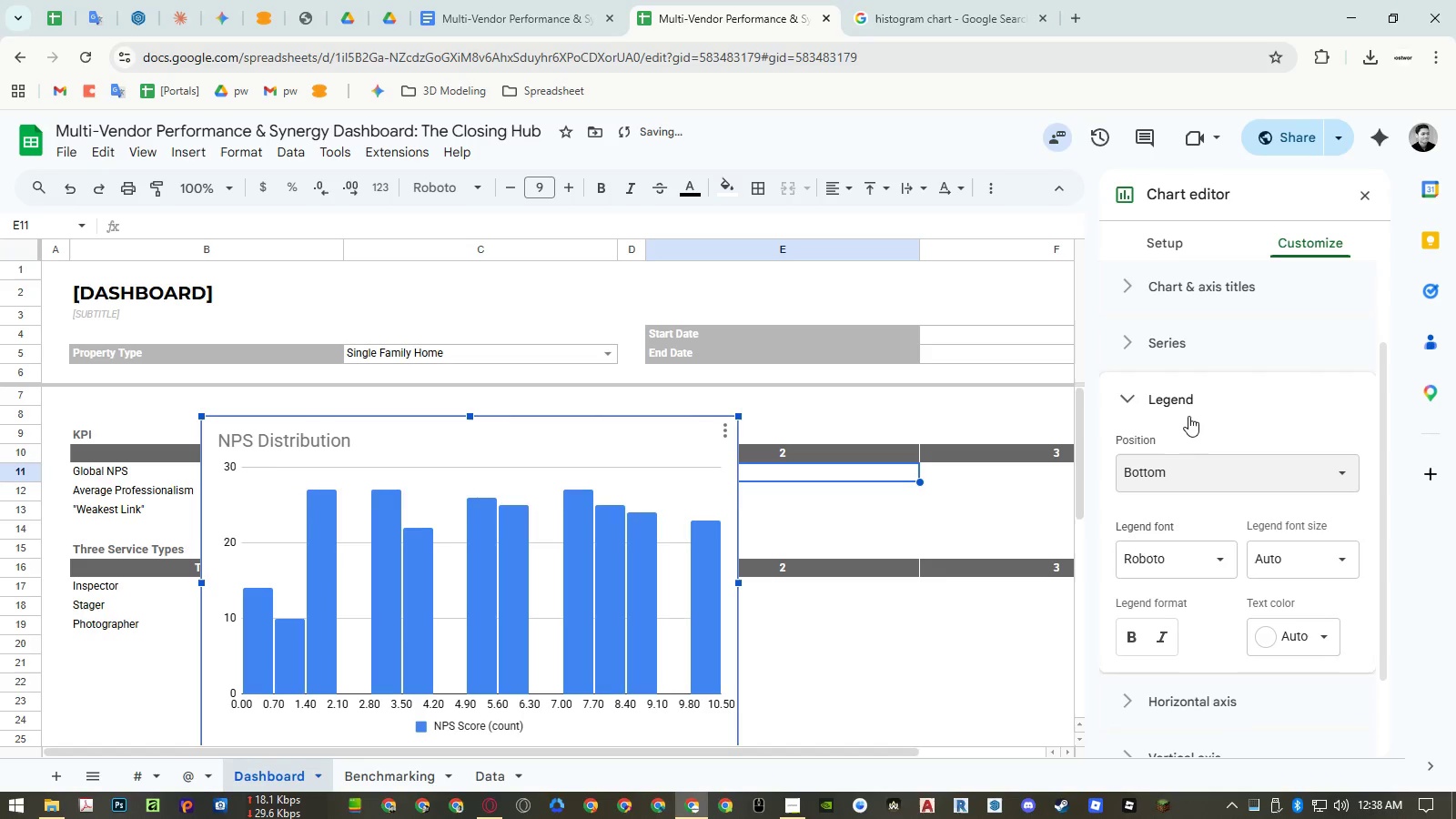 
left_click([1188, 468])
 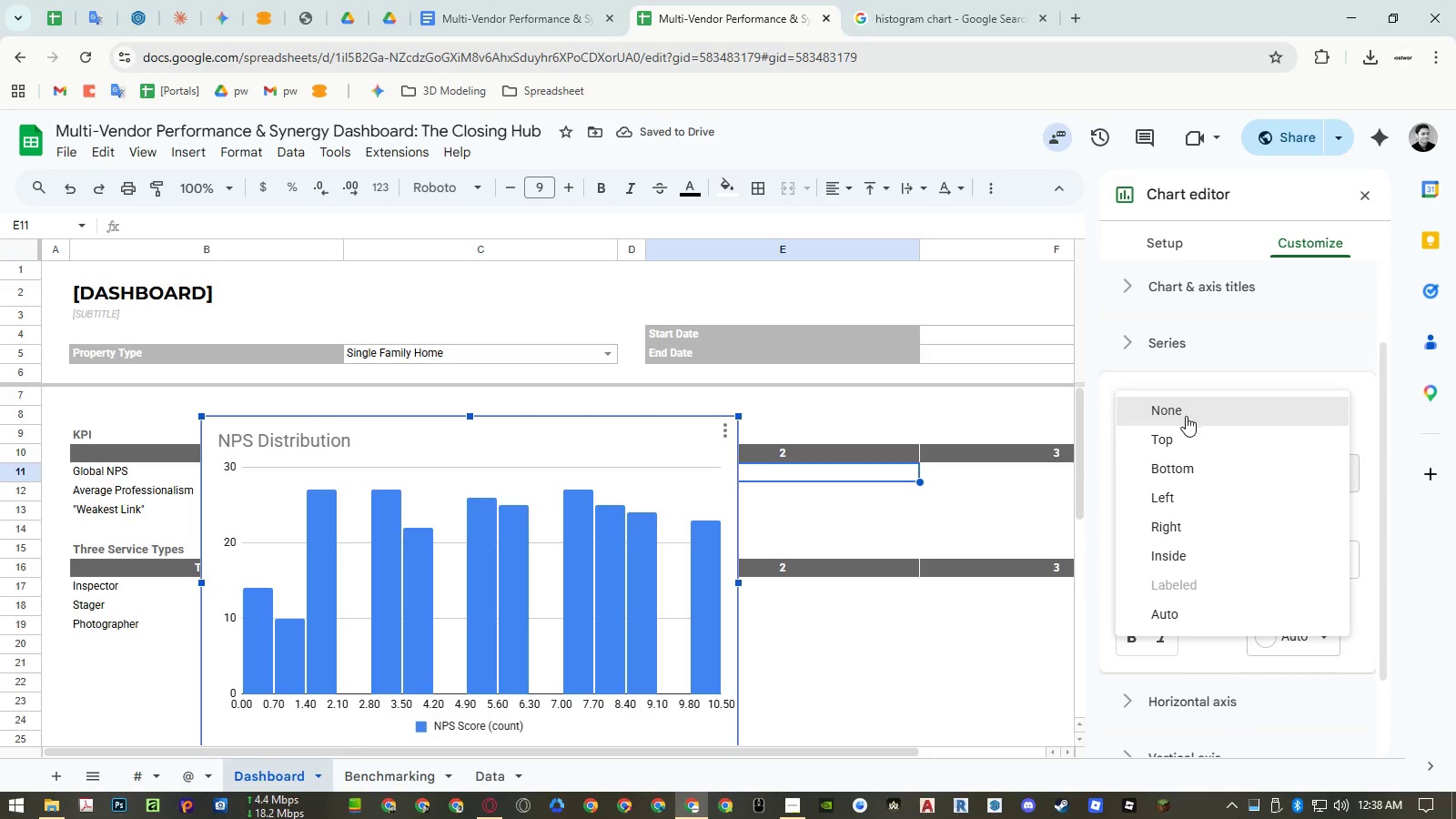 
left_click([1186, 434])
 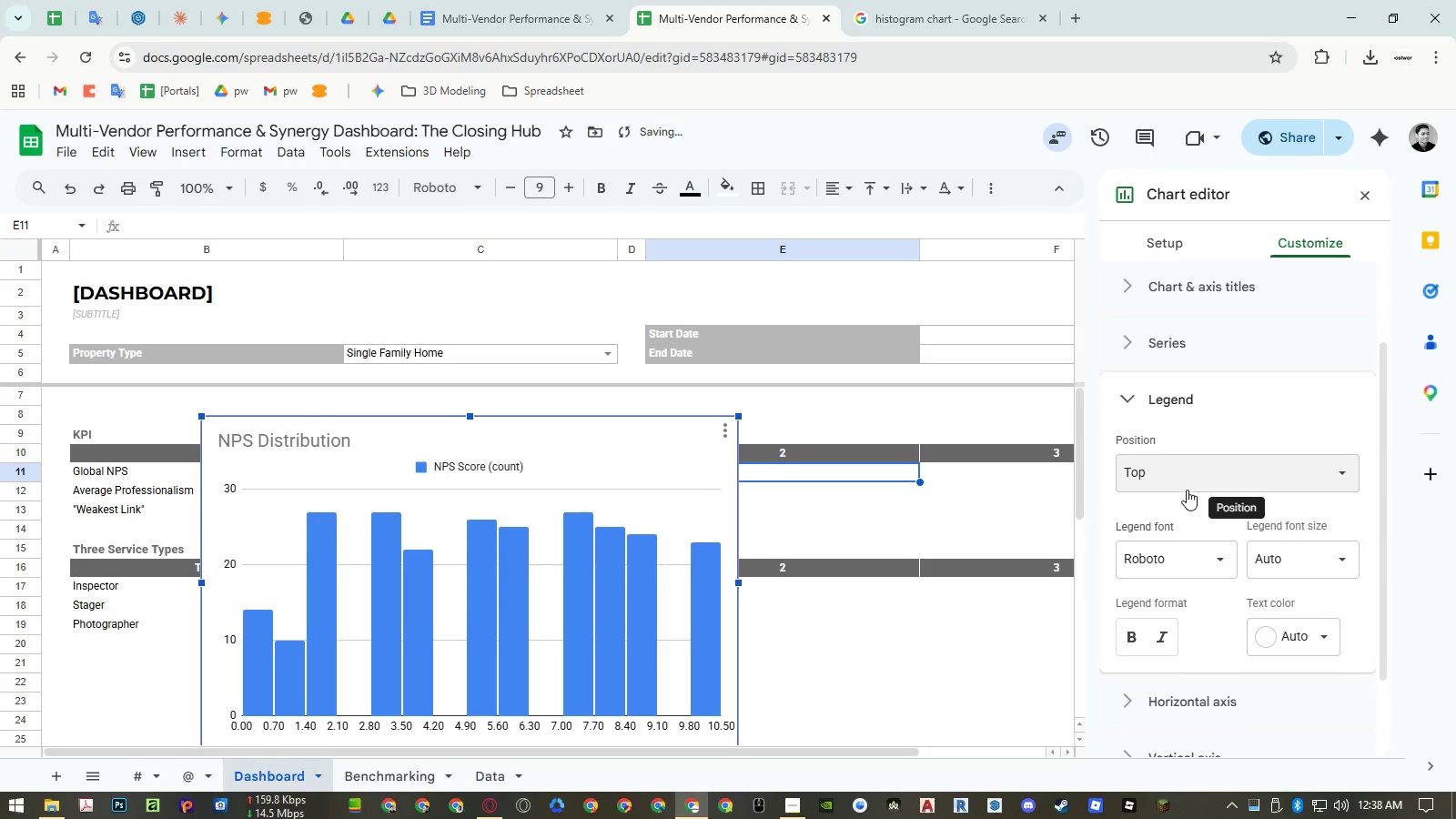 
double_click([1186, 500])
 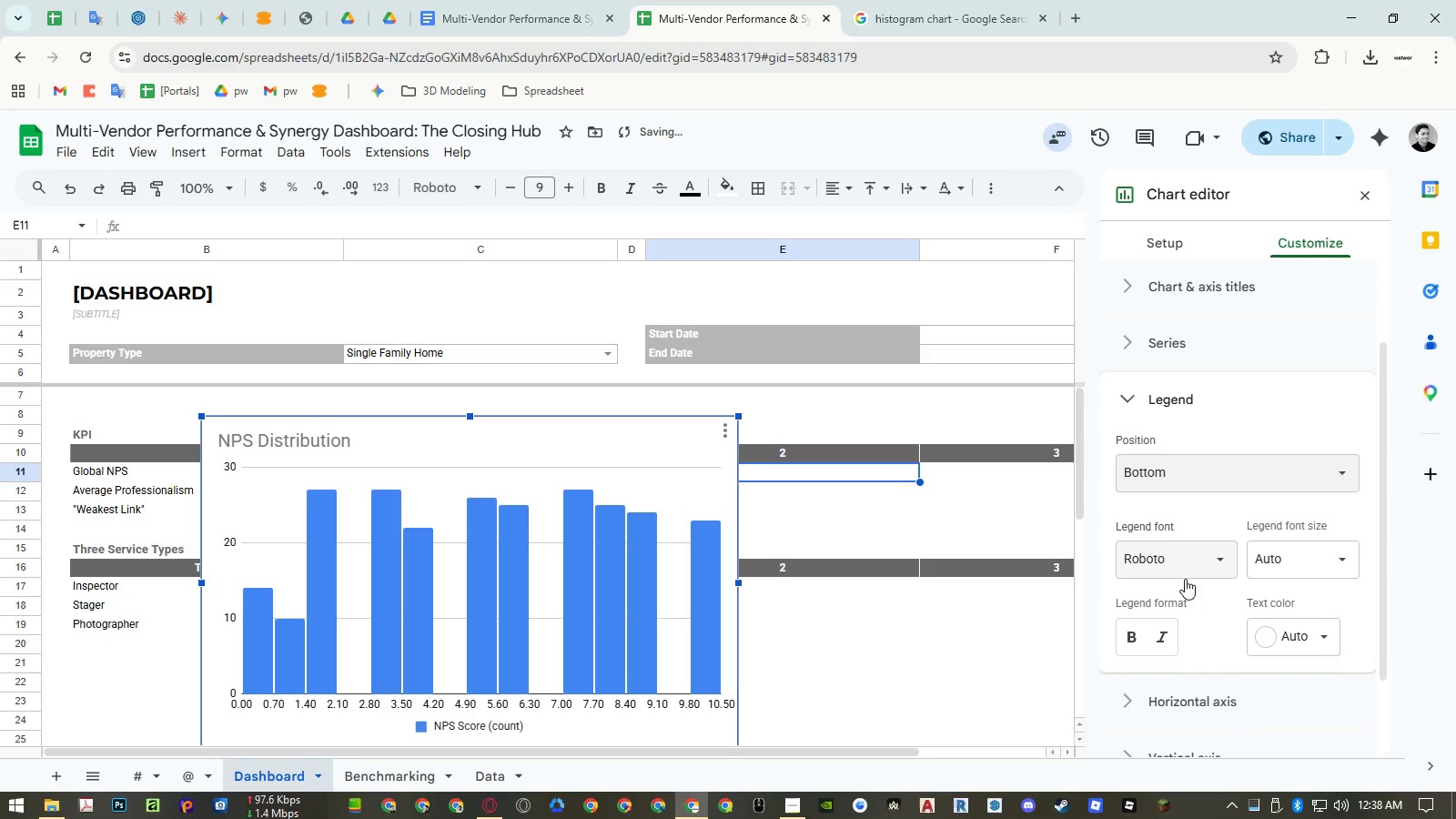 
left_click([1184, 594])
 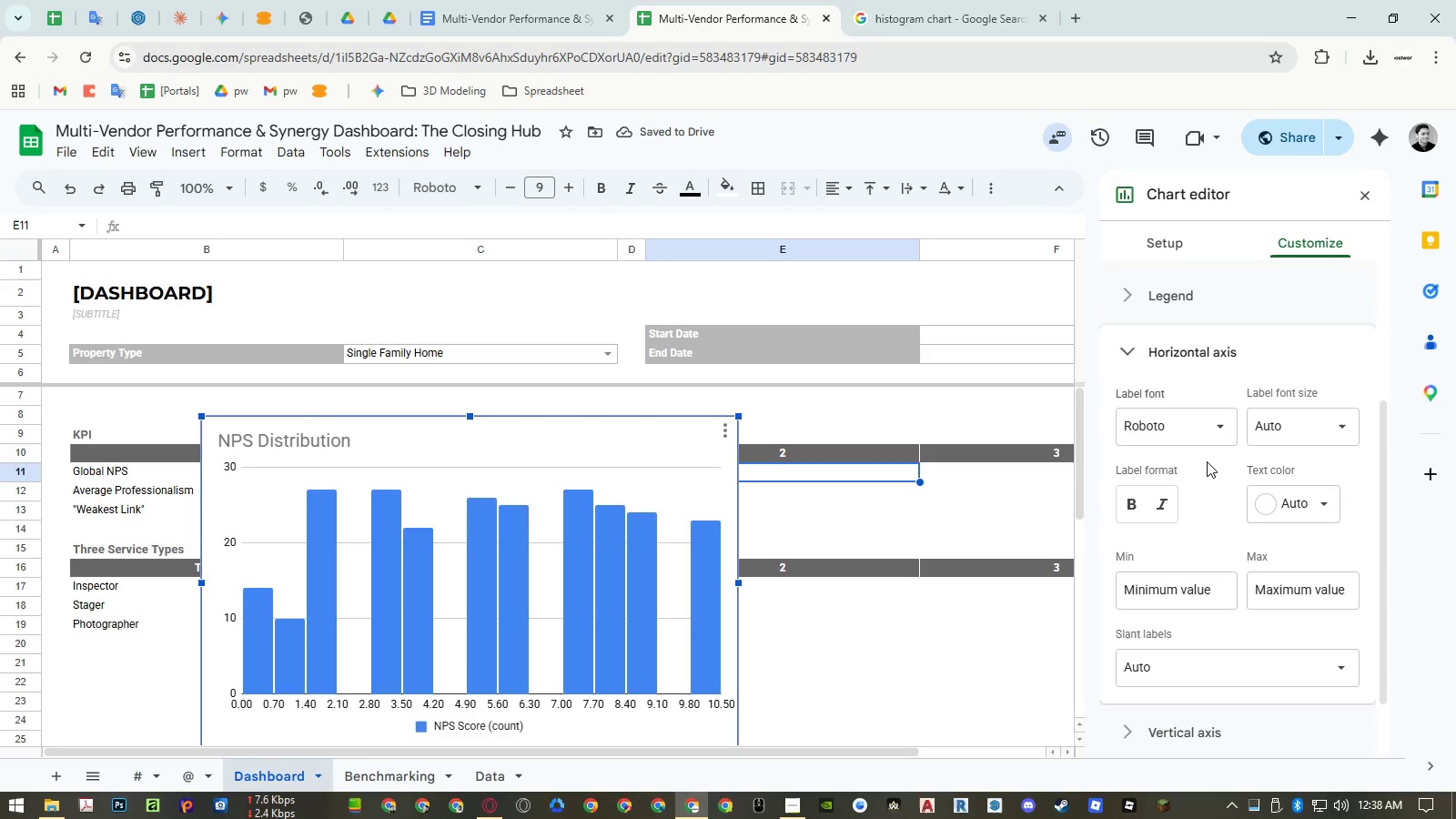 
scroll: coordinate [1185, 589], scroll_direction: down, amount: 2.0
 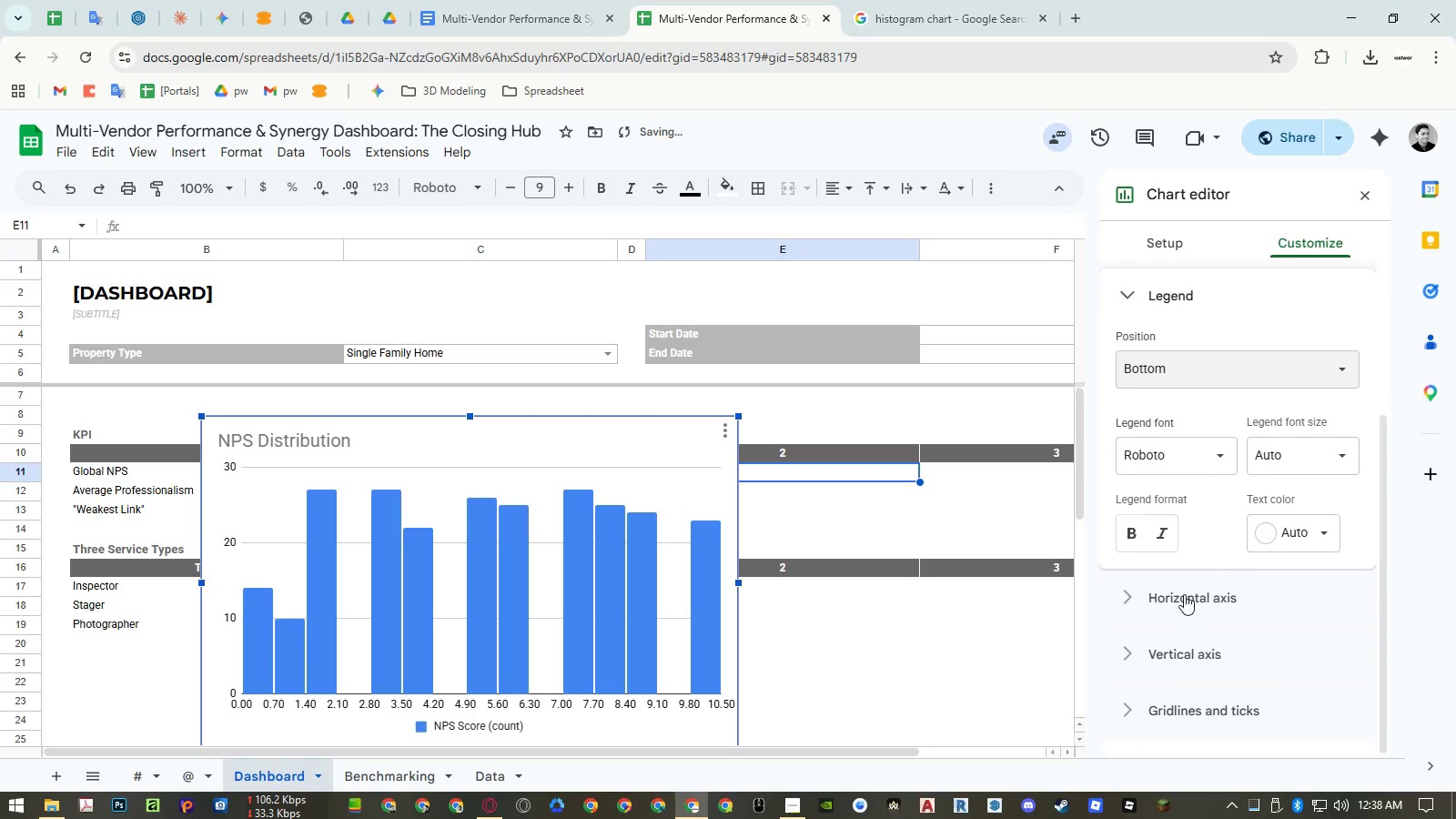 
left_click([1208, 434])
 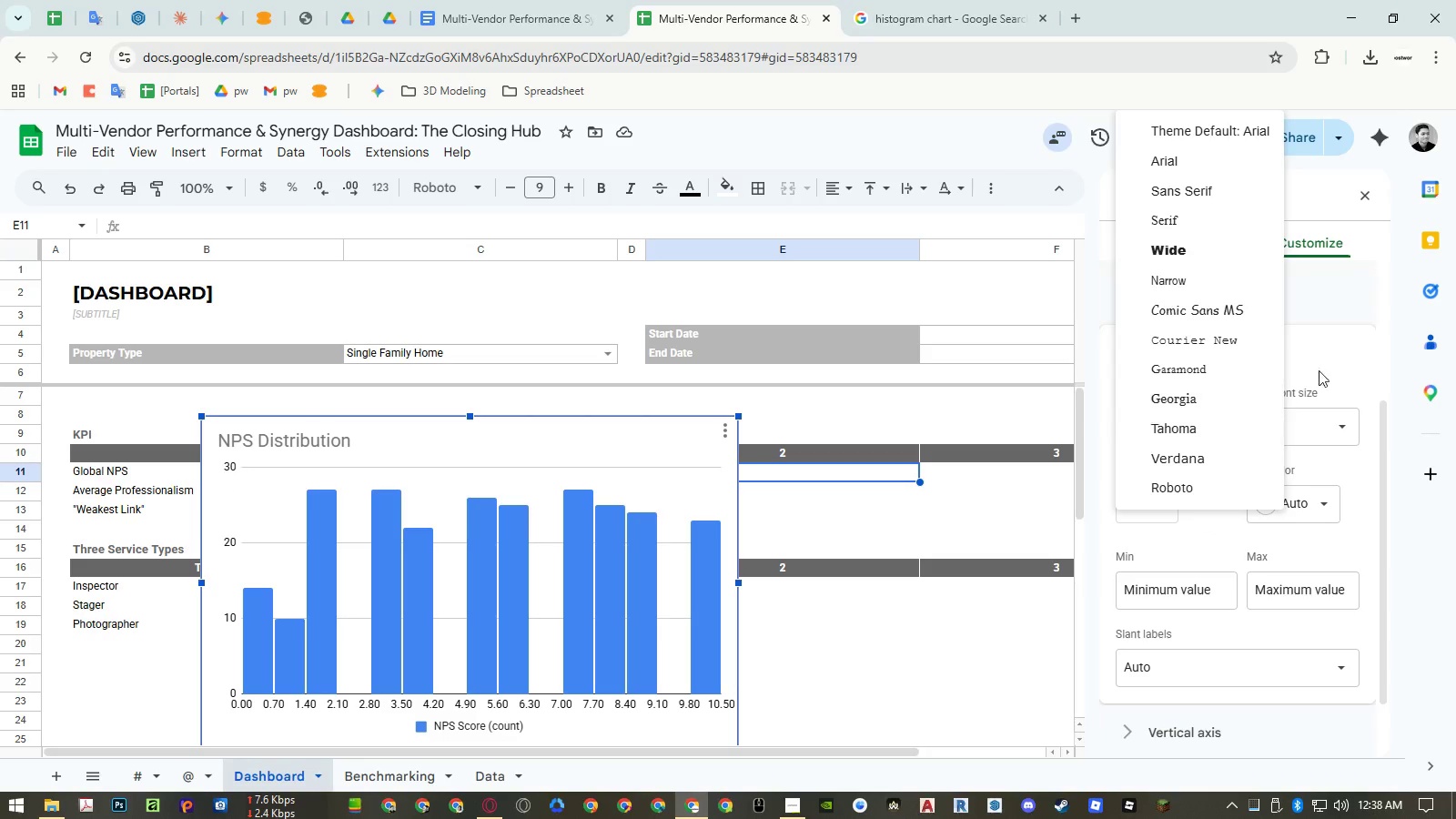 
left_click([1330, 356])
 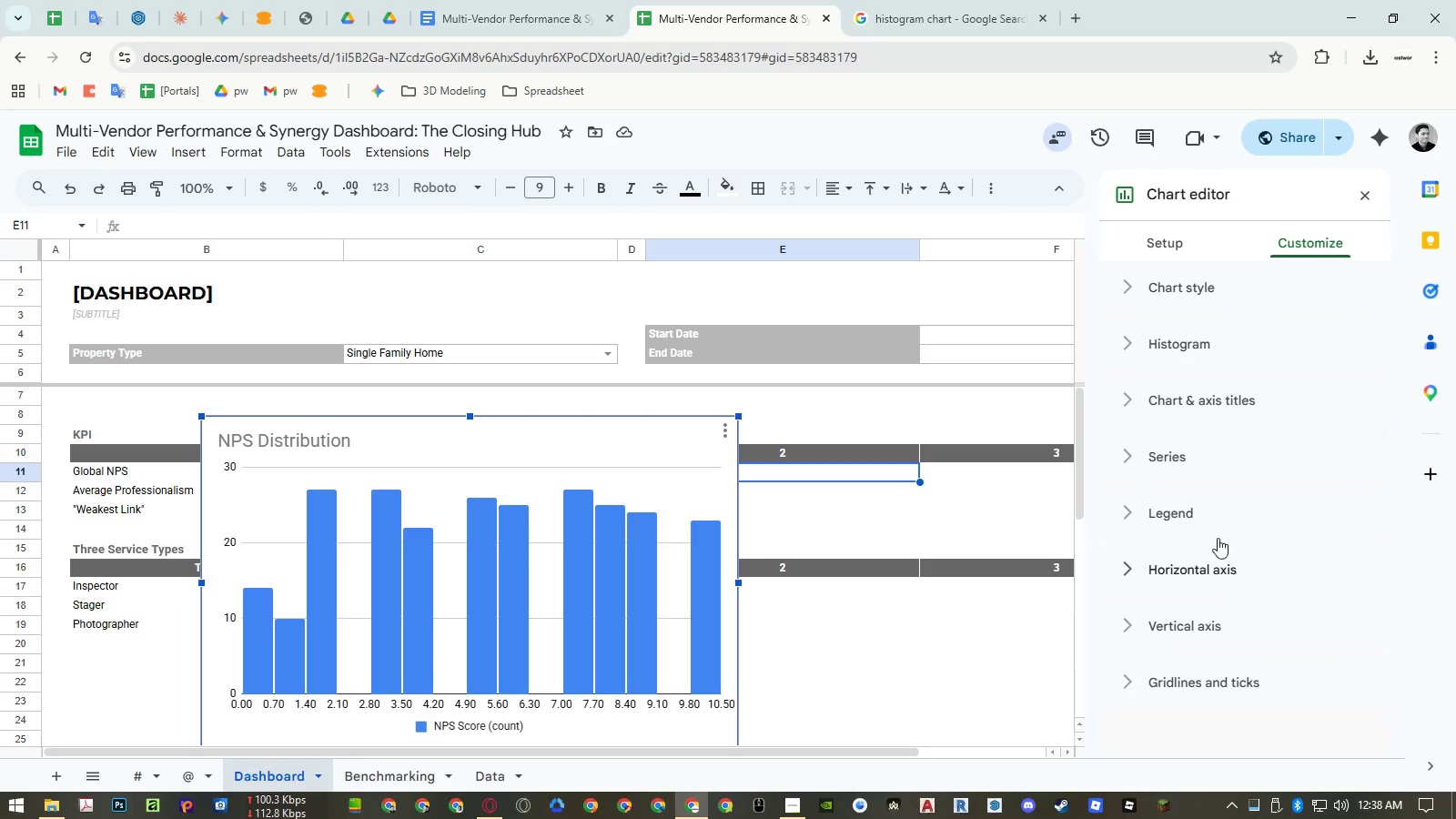 
left_click([1208, 621])
 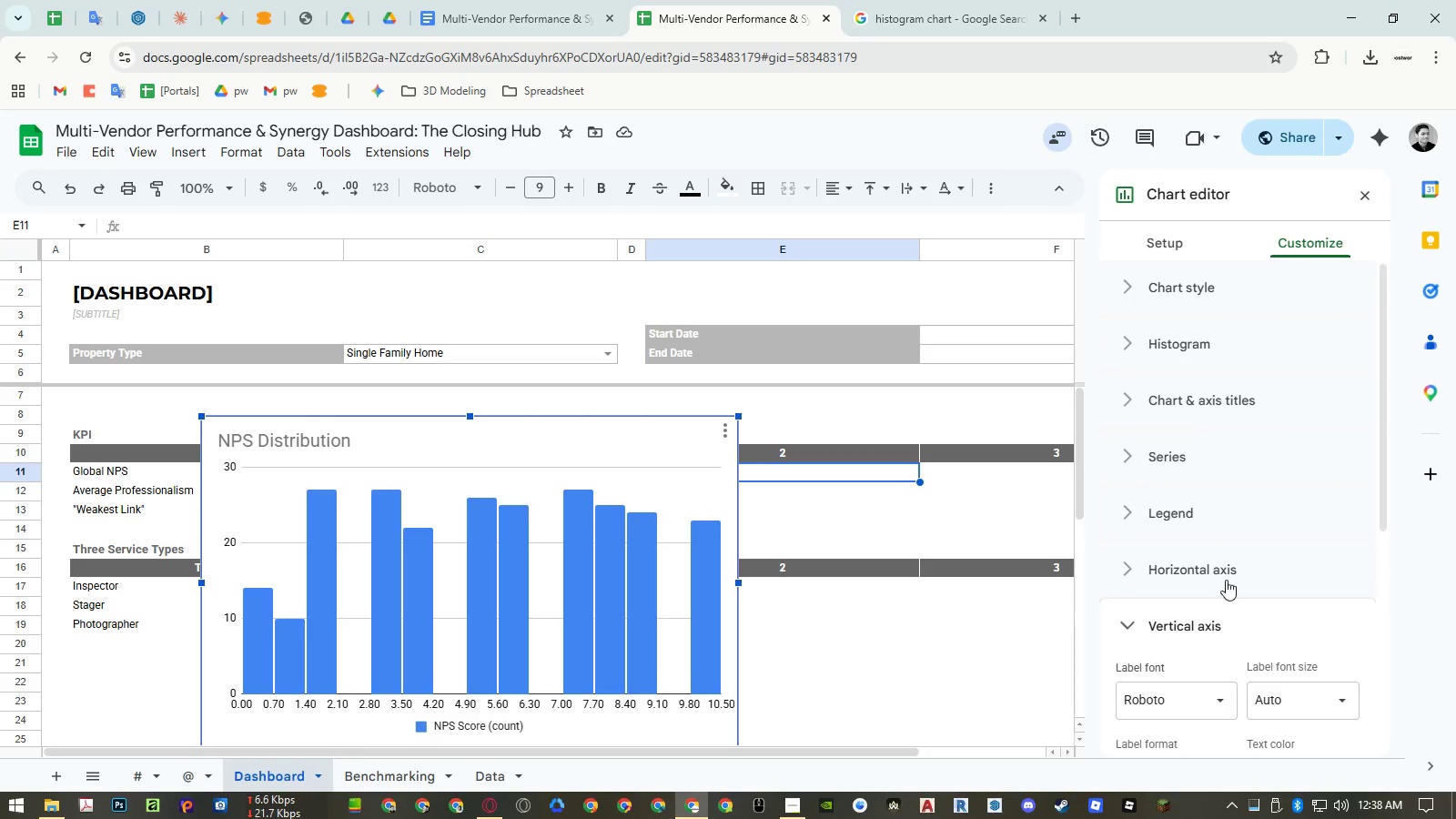 
scroll: coordinate [1228, 574], scroll_direction: down, amount: 2.0
 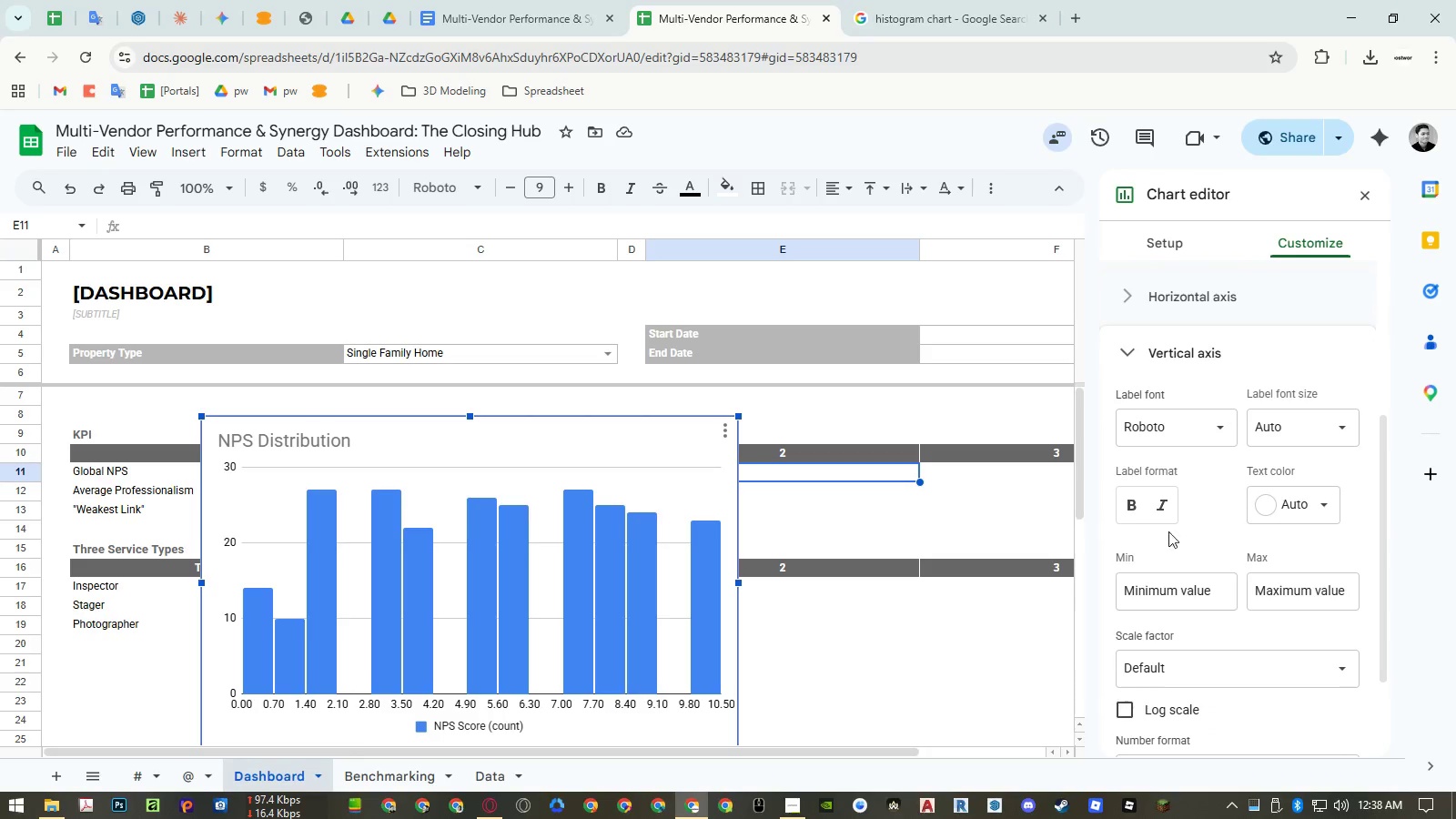 
left_click([1139, 513])
 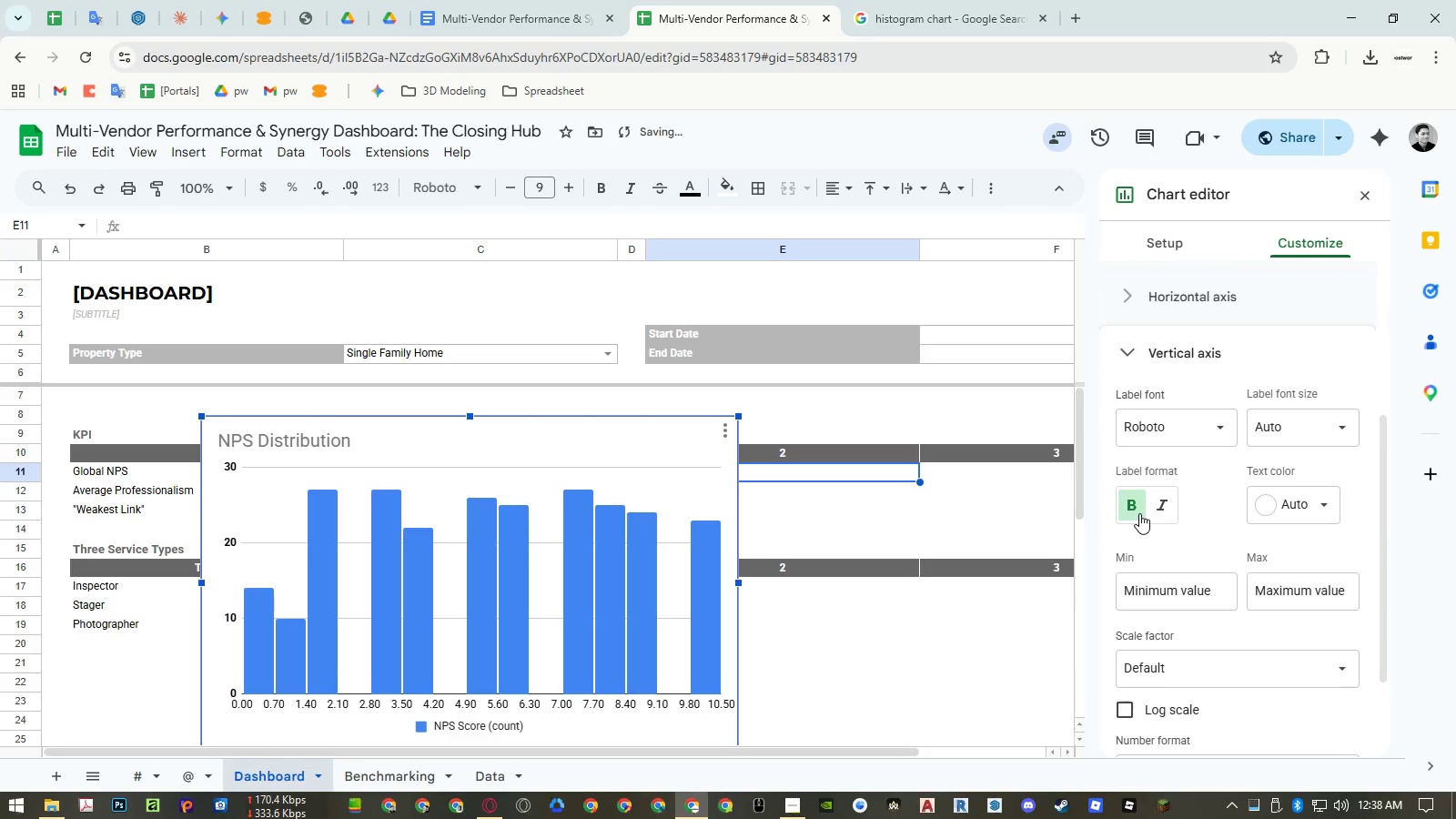 
double_click([1139, 513])
 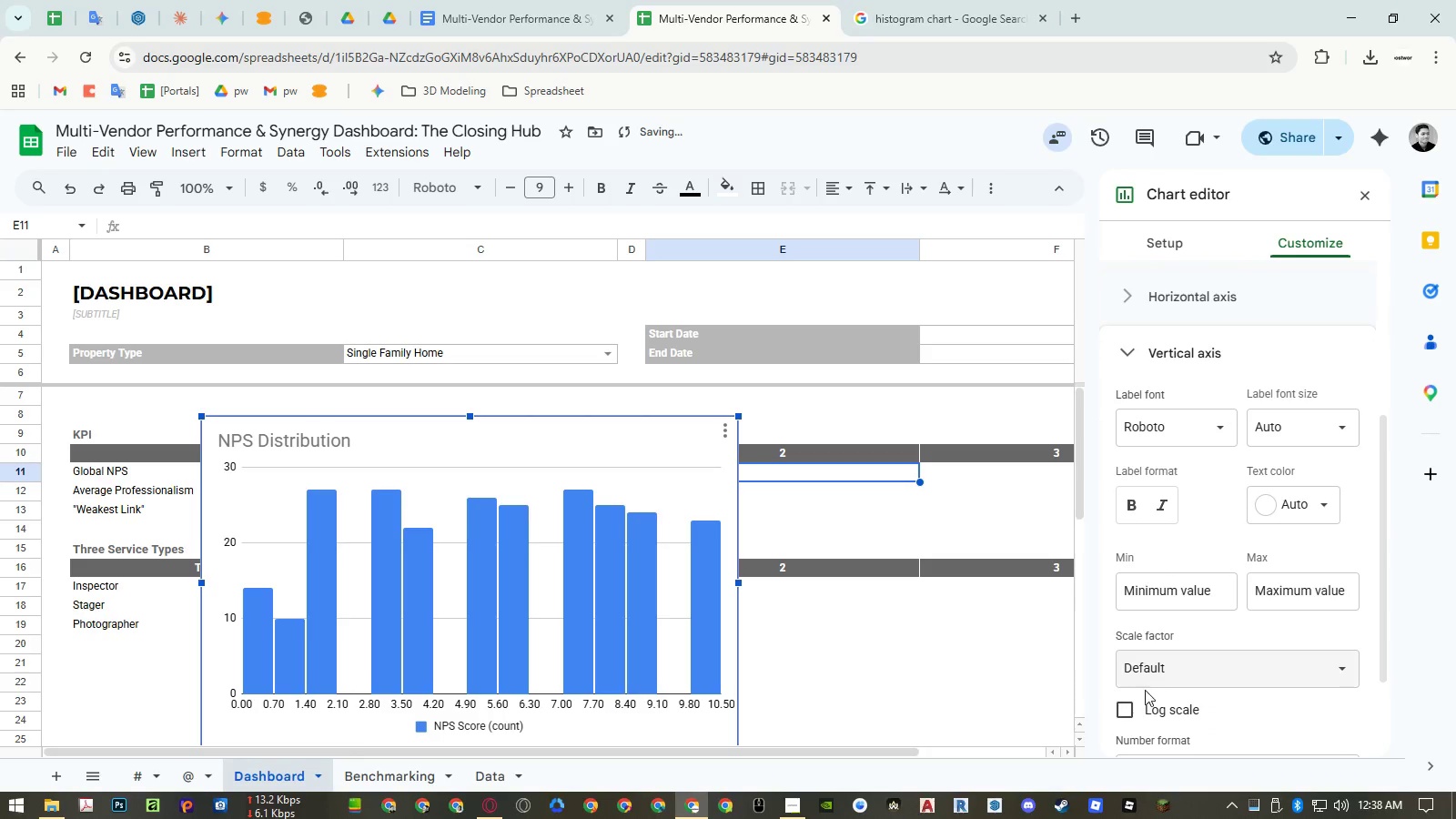 
scroll: coordinate [1174, 597], scroll_direction: down, amount: 2.0
 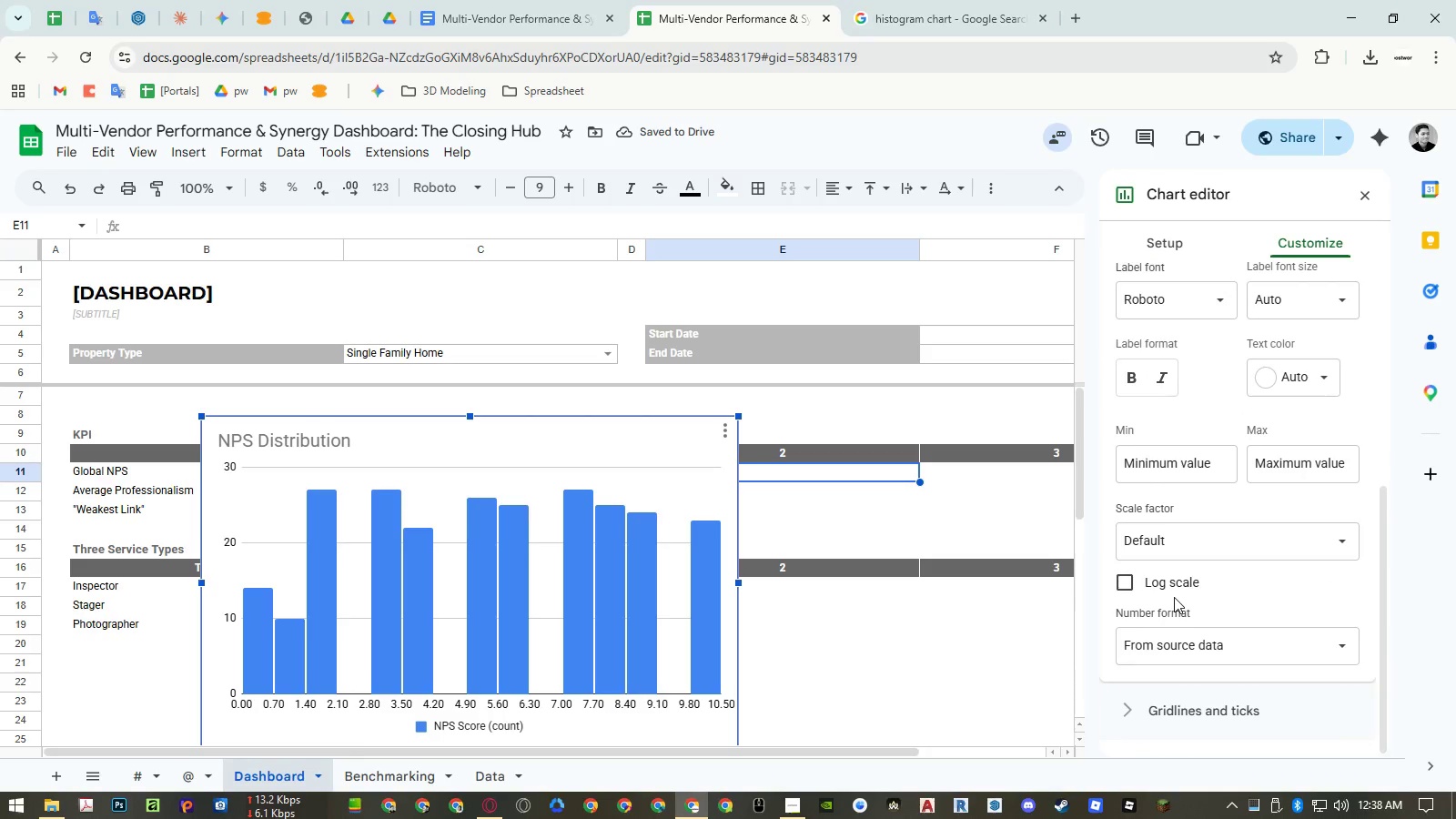 
scroll: coordinate [1174, 597], scroll_direction: up, amount: 1.0
 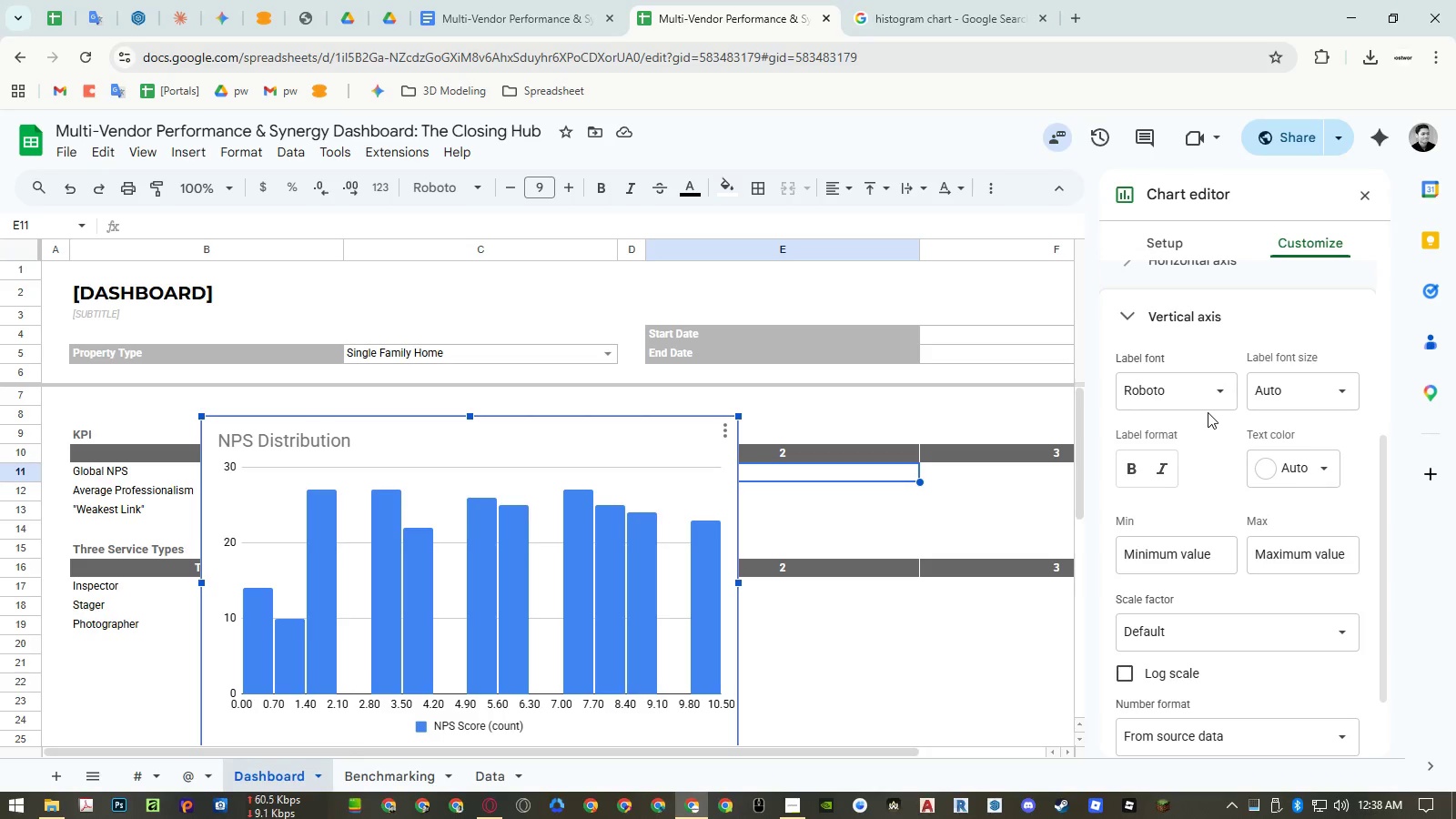 
wait(6.09)
 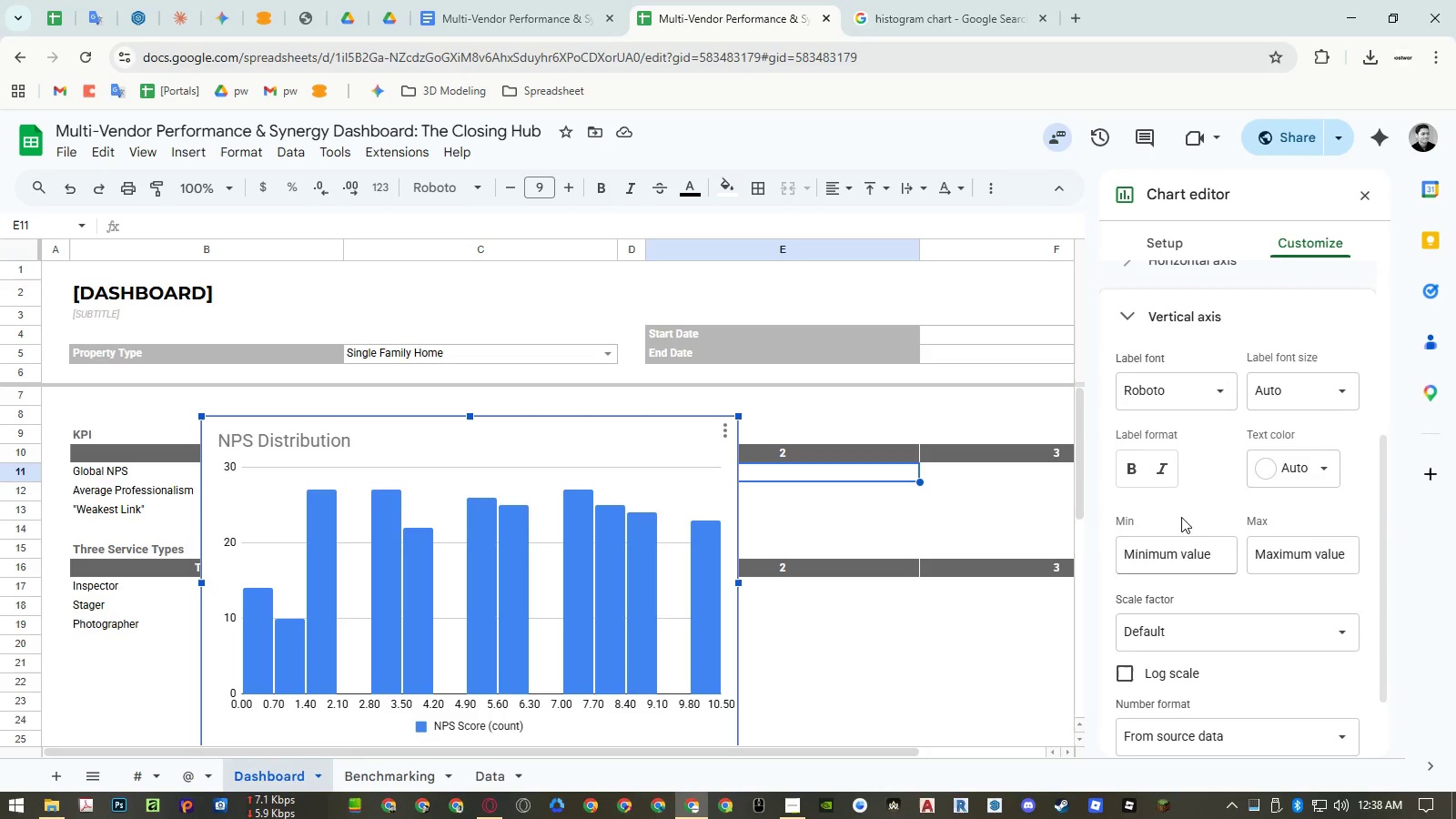 
left_click([1159, 671])
 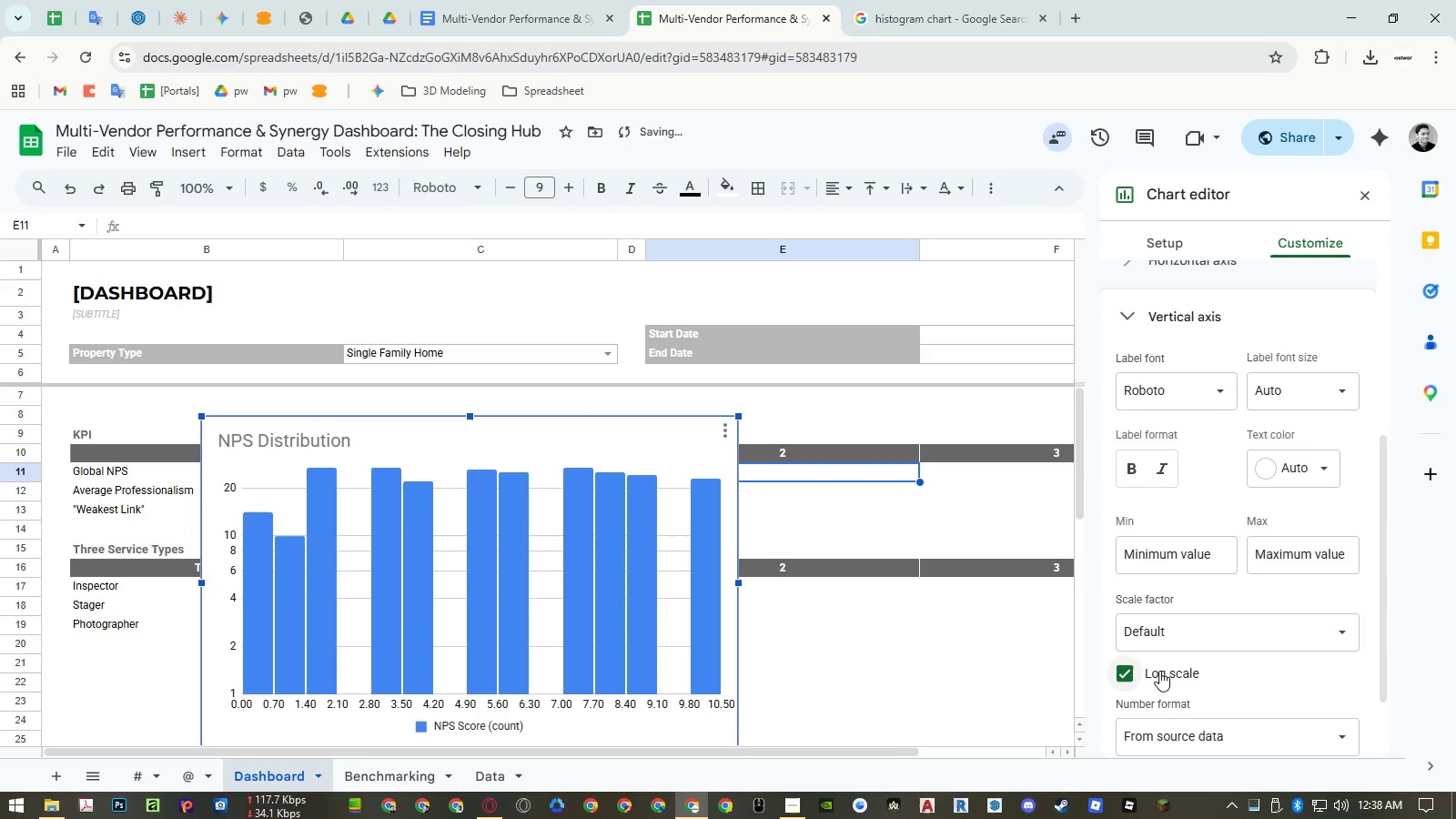 
left_click([1159, 671])
 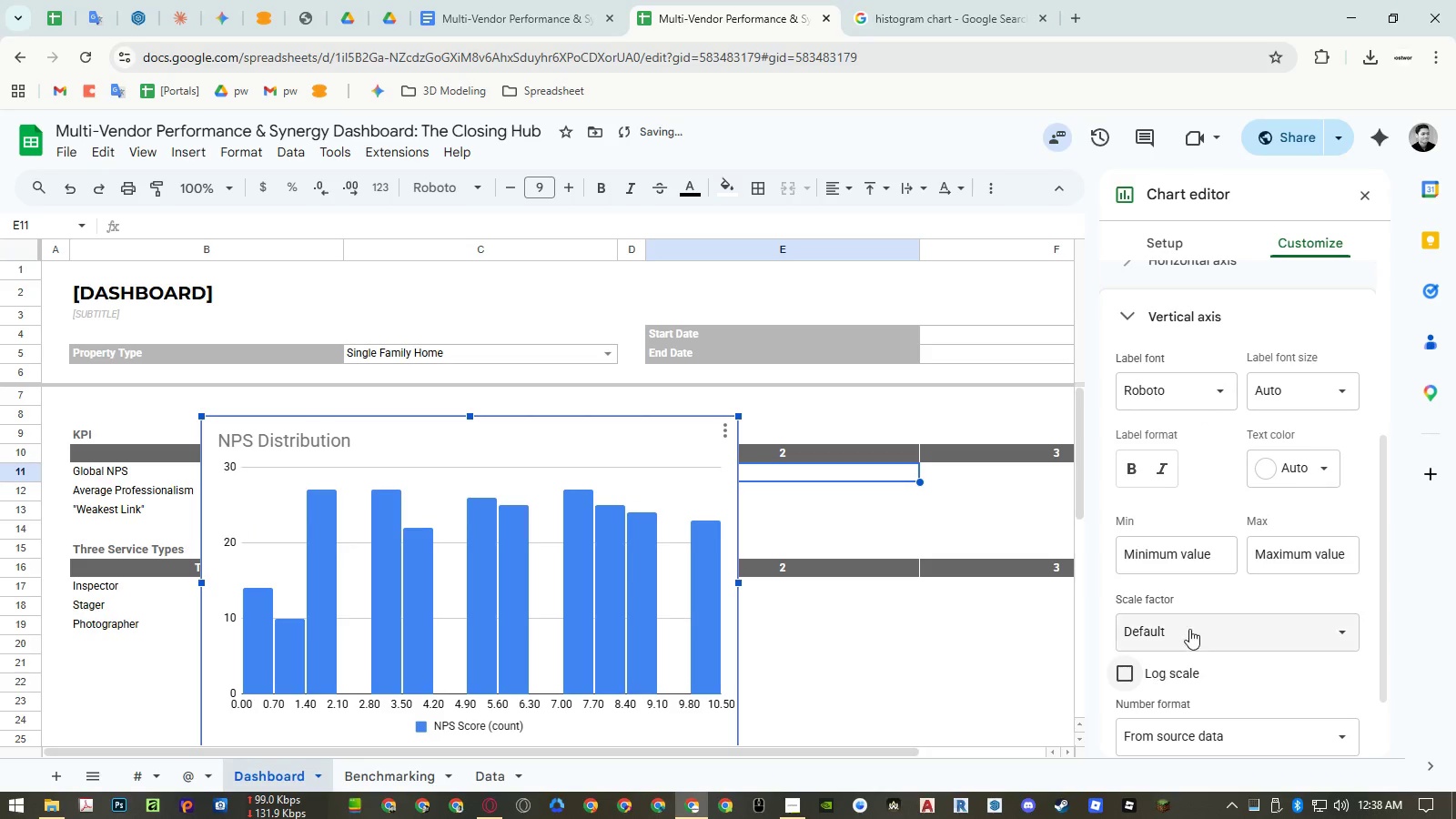 
scroll: coordinate [1207, 605], scroll_direction: down, amount: 3.0
 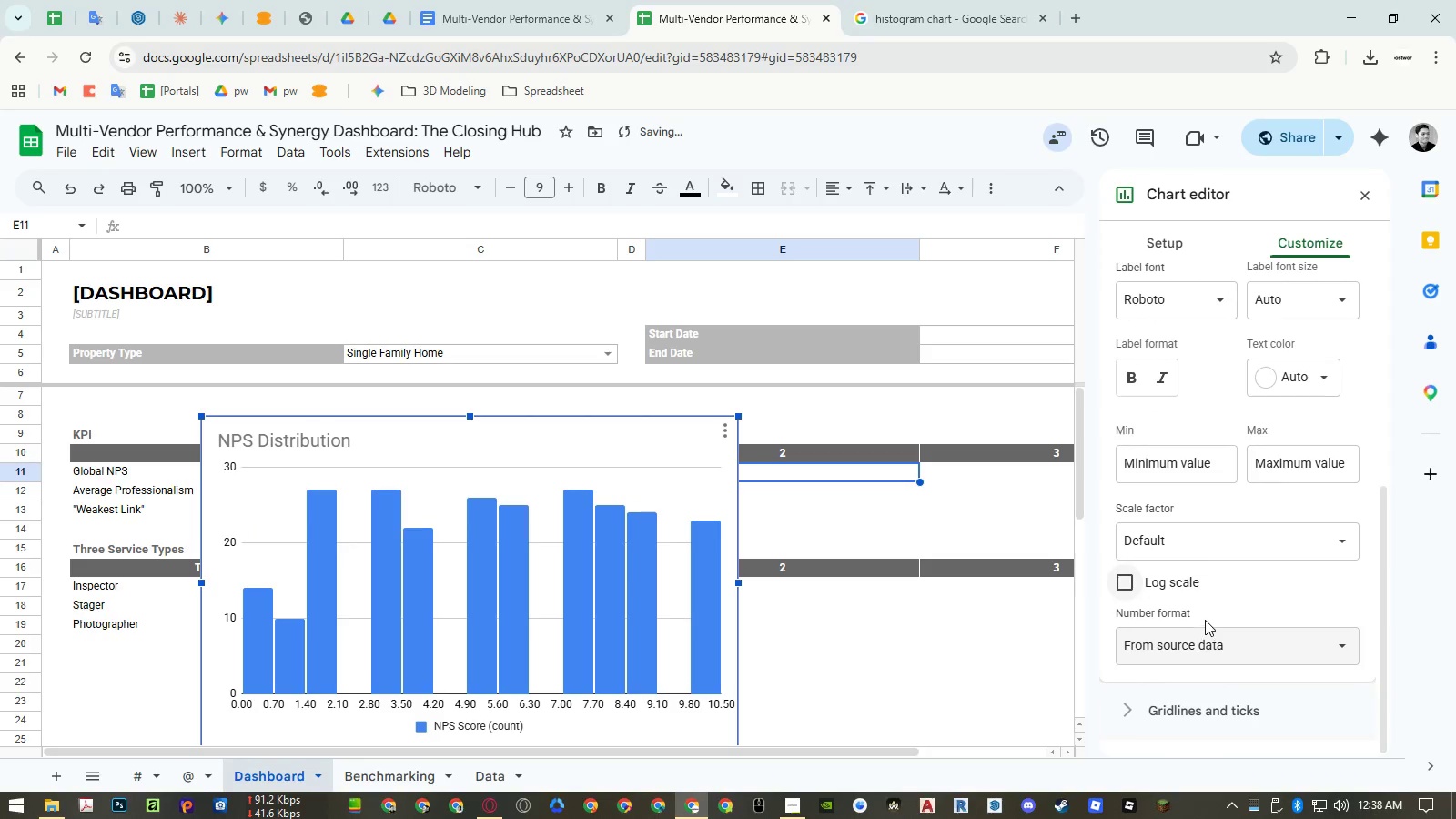 
left_click([1198, 547])
 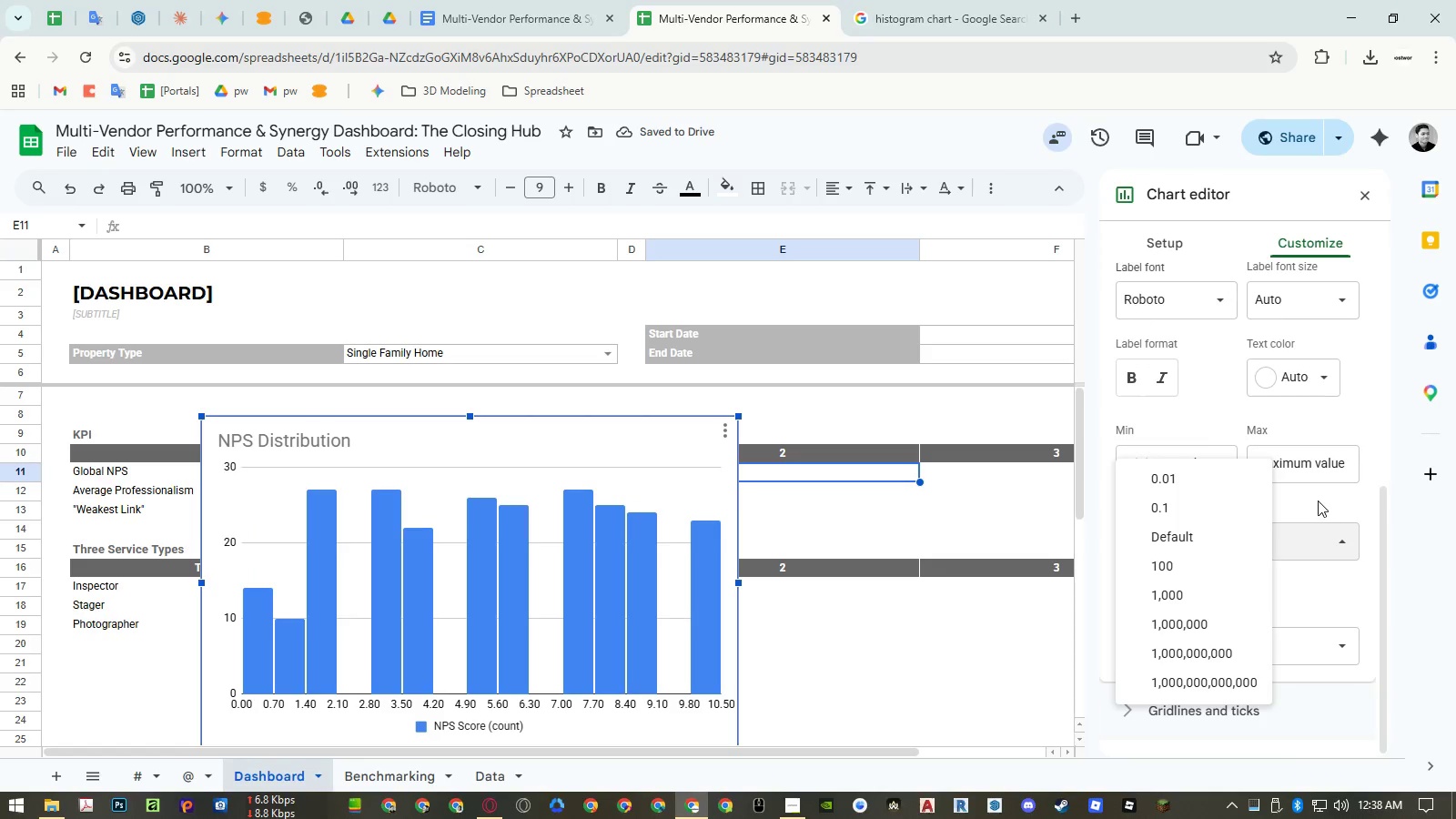 
left_click([1318, 500])
 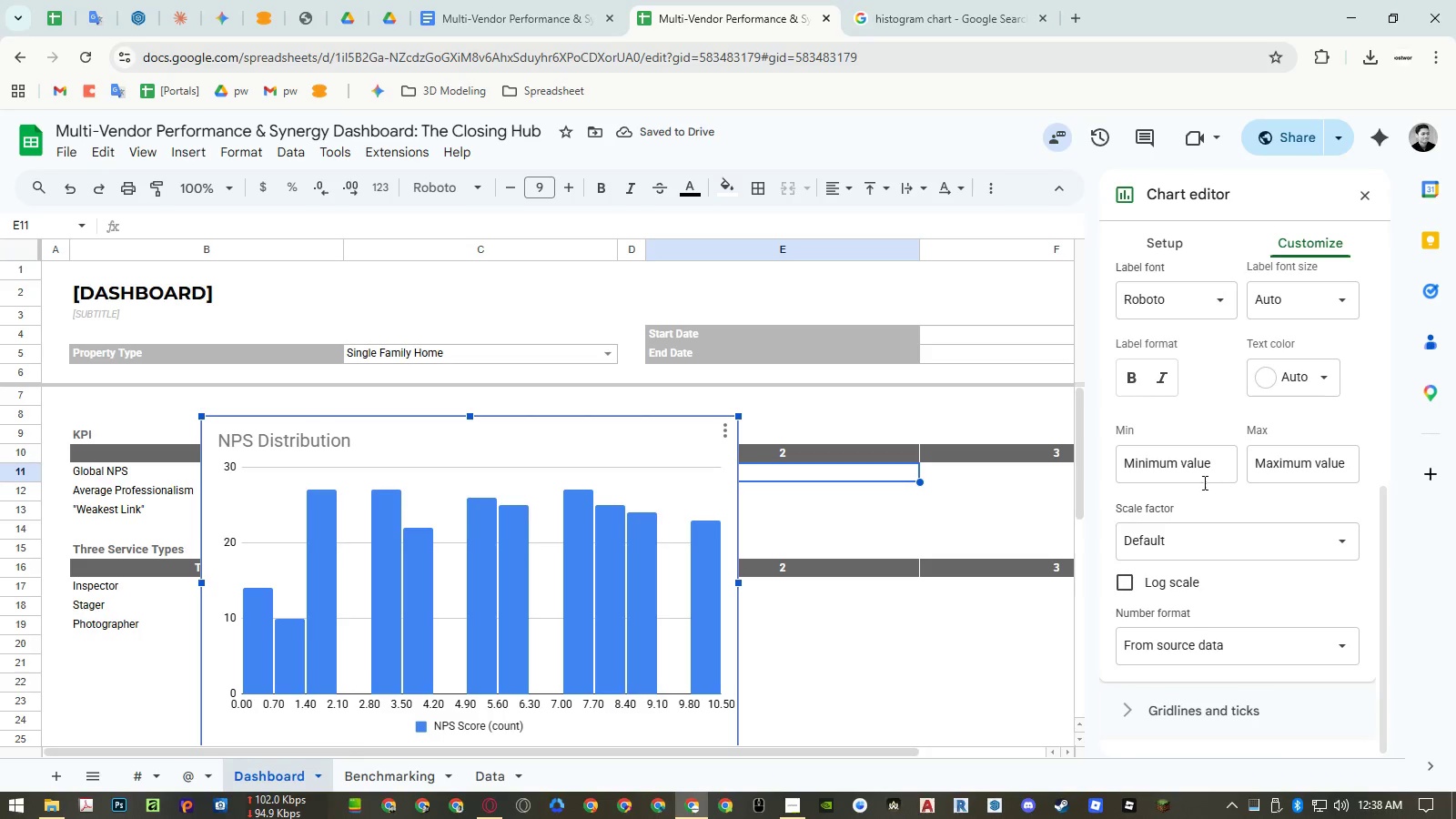 
scroll: coordinate [1203, 482], scroll_direction: up, amount: 2.0
 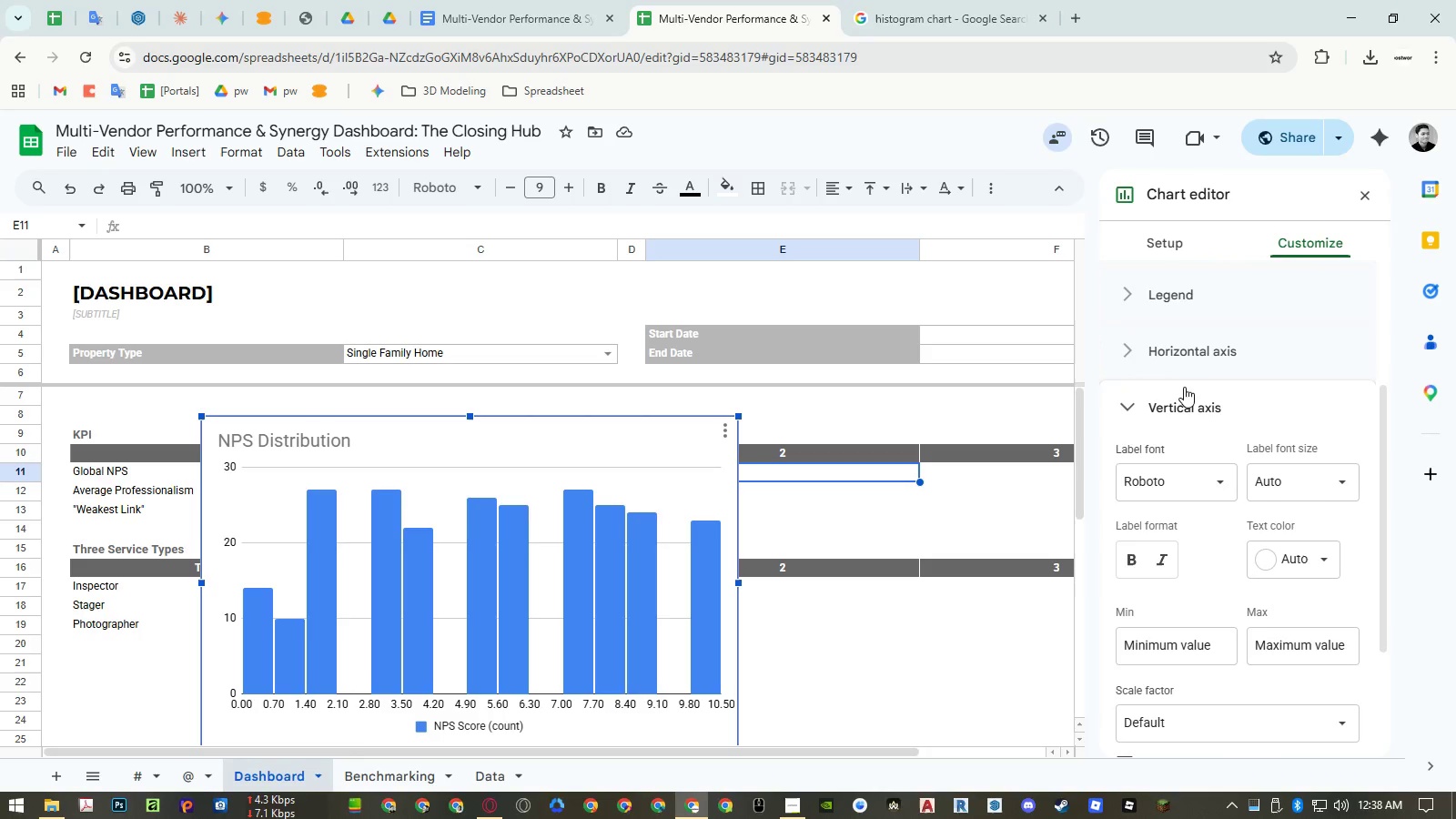 
left_click([1184, 358])
 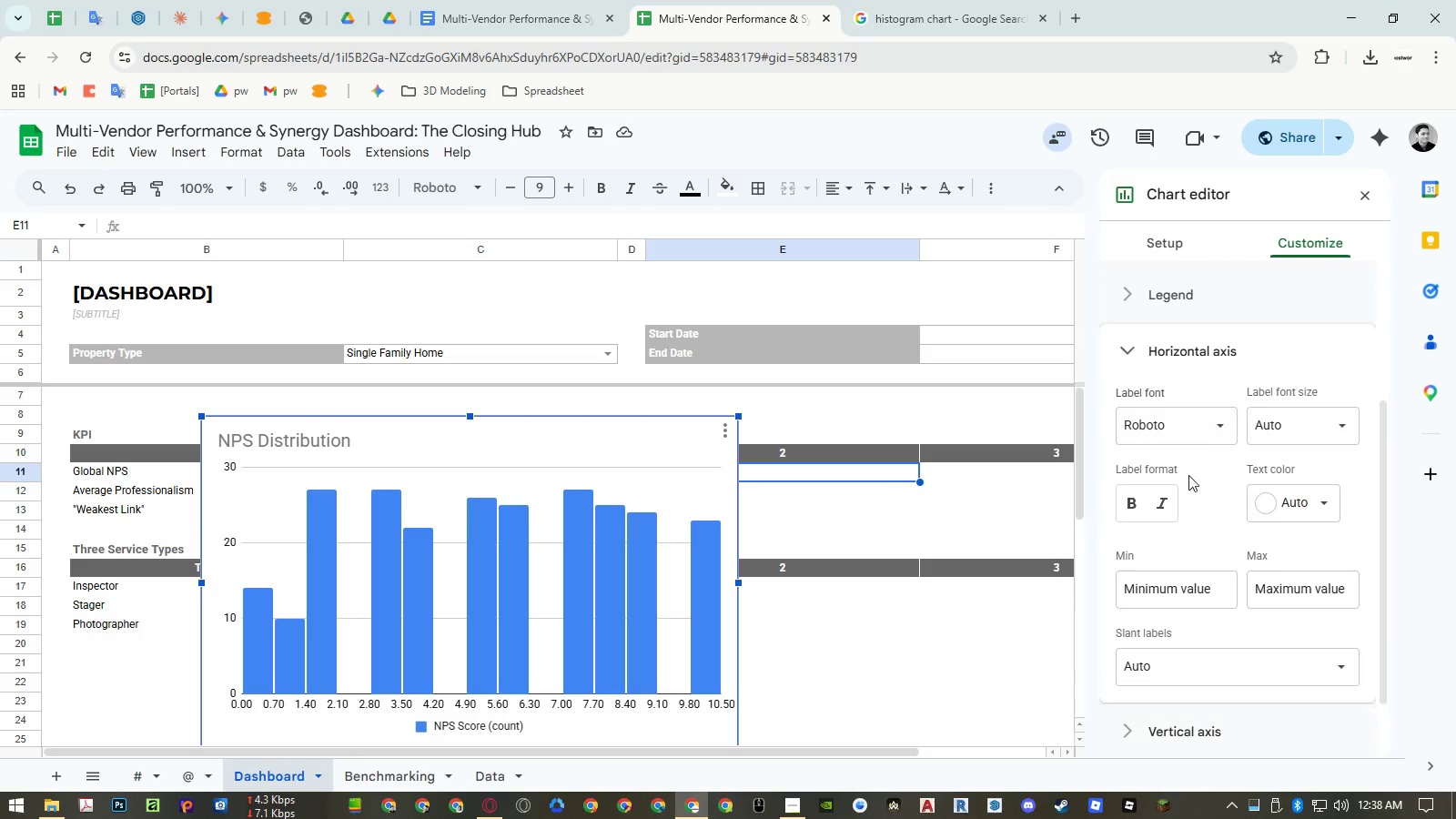 
scroll: coordinate [1189, 480], scroll_direction: down, amount: 3.0
 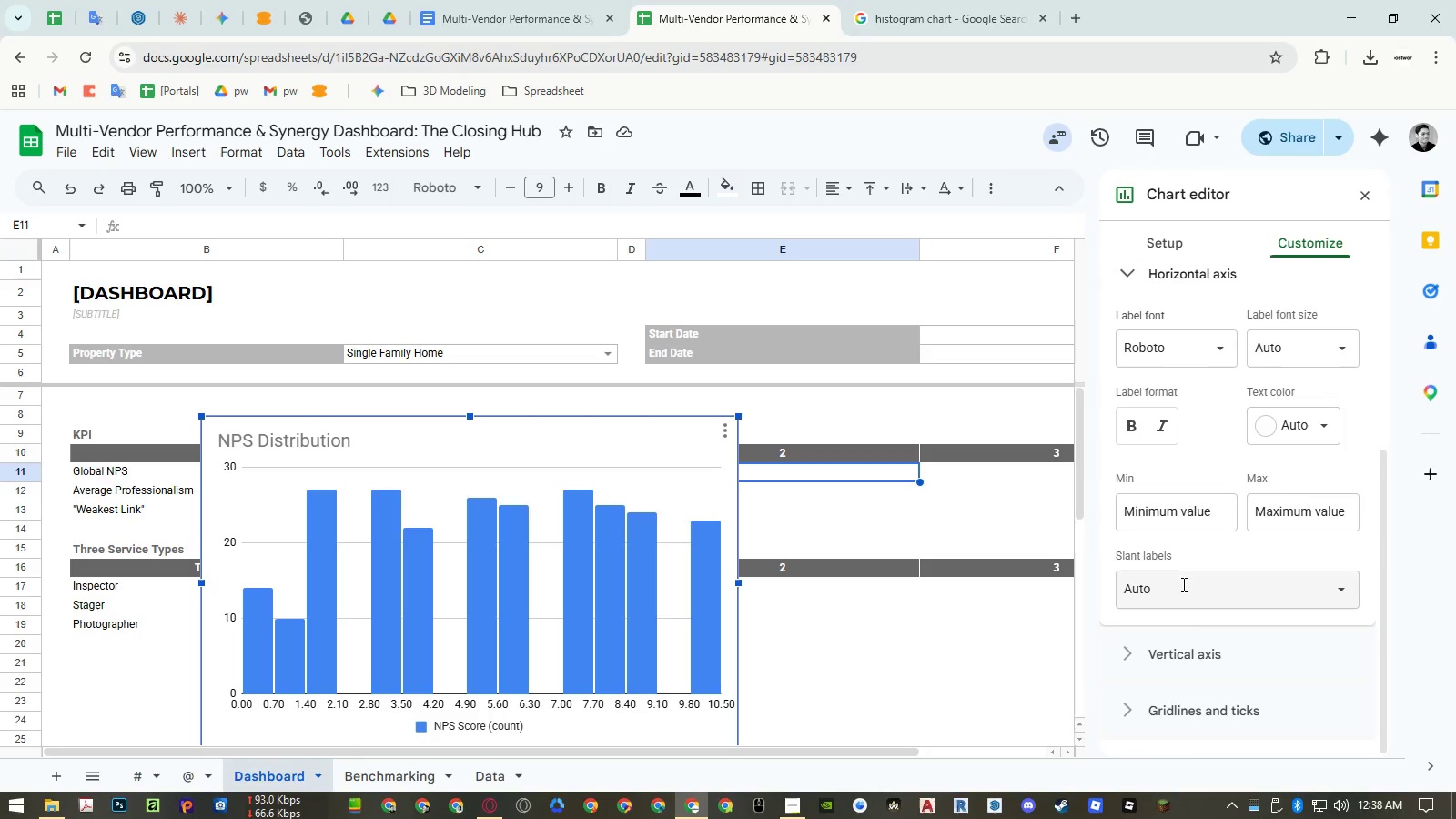 
left_click([1181, 590])
 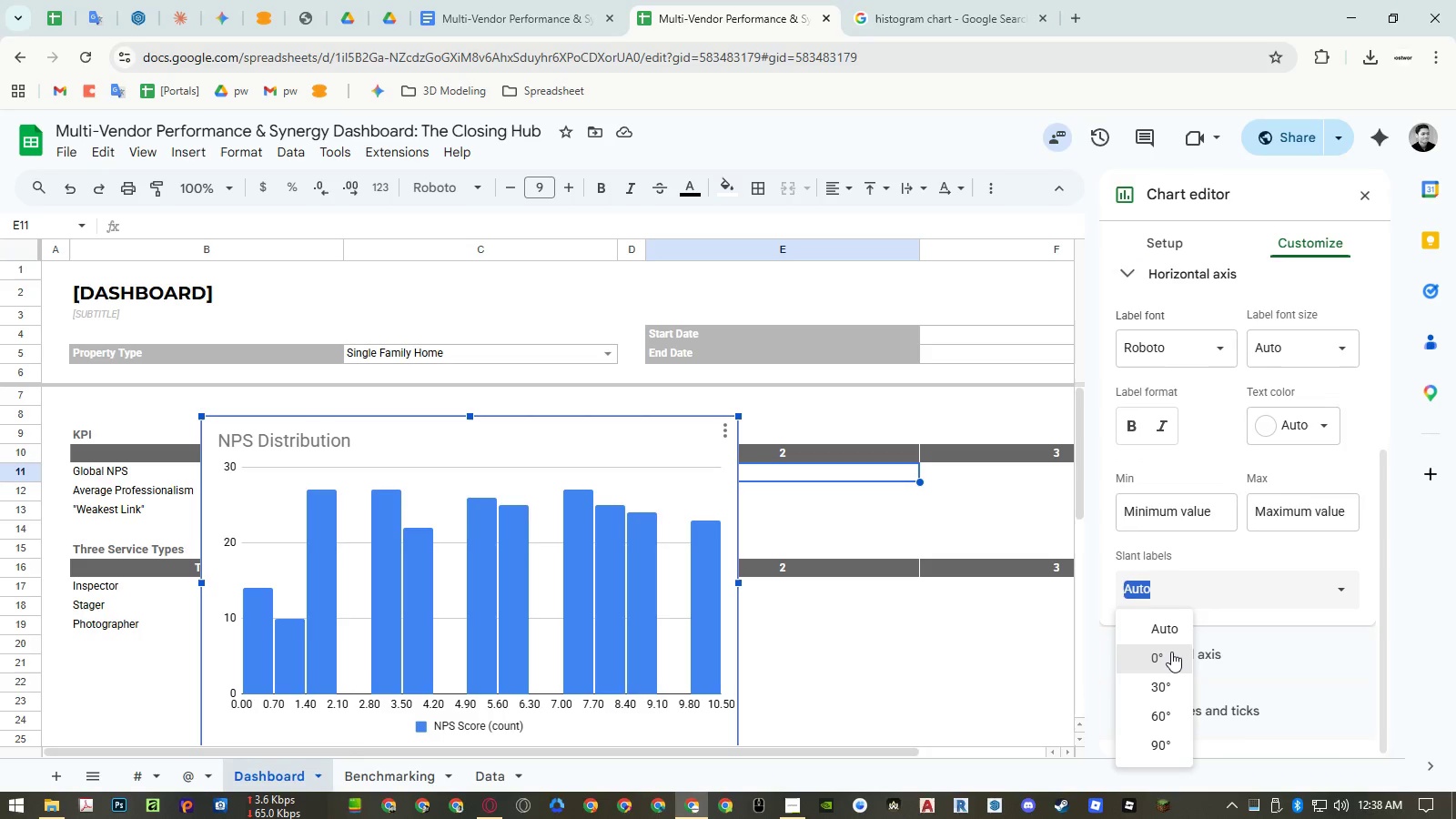 
left_click([1171, 652])
 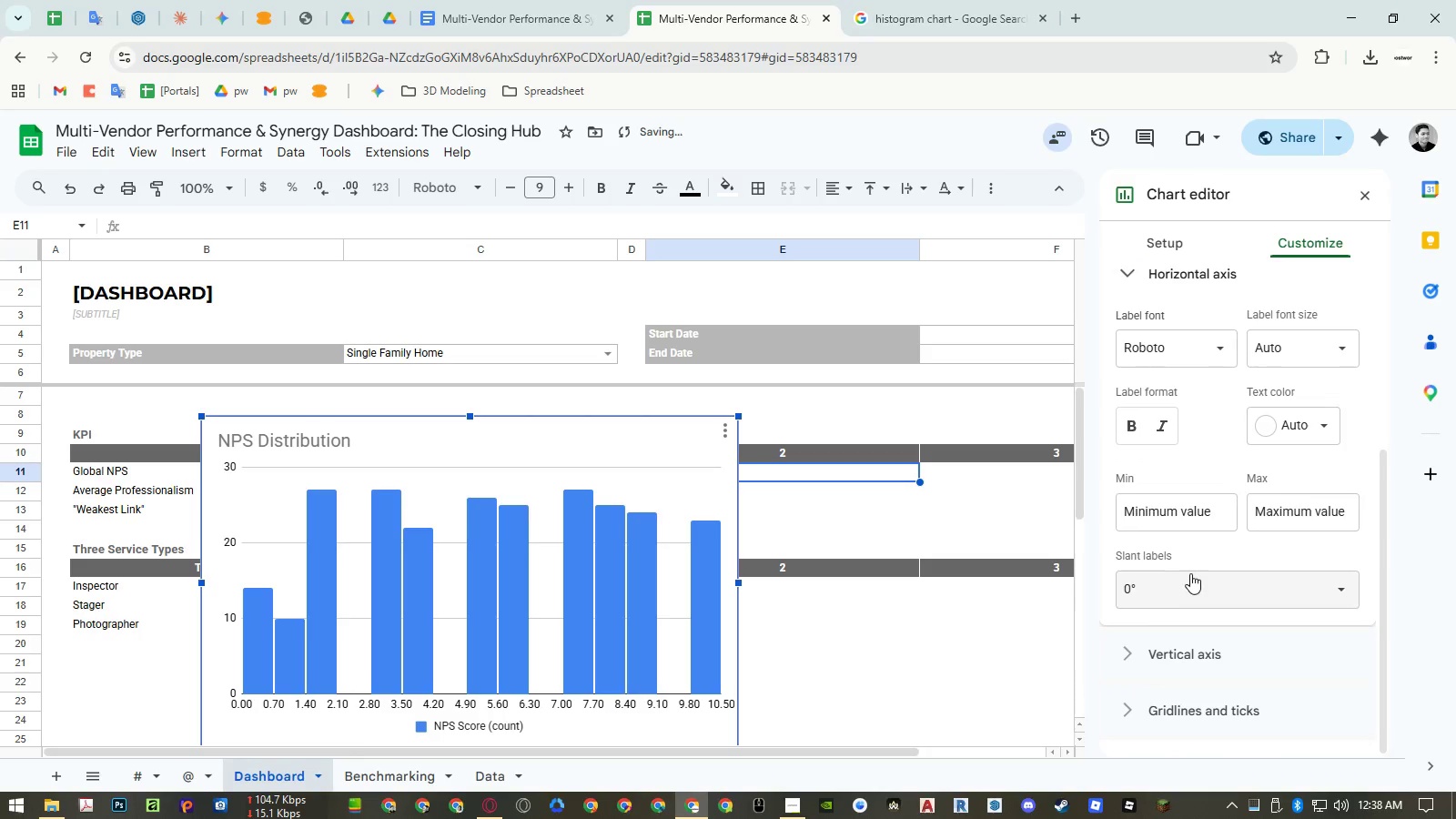 
left_click([1211, 553])
 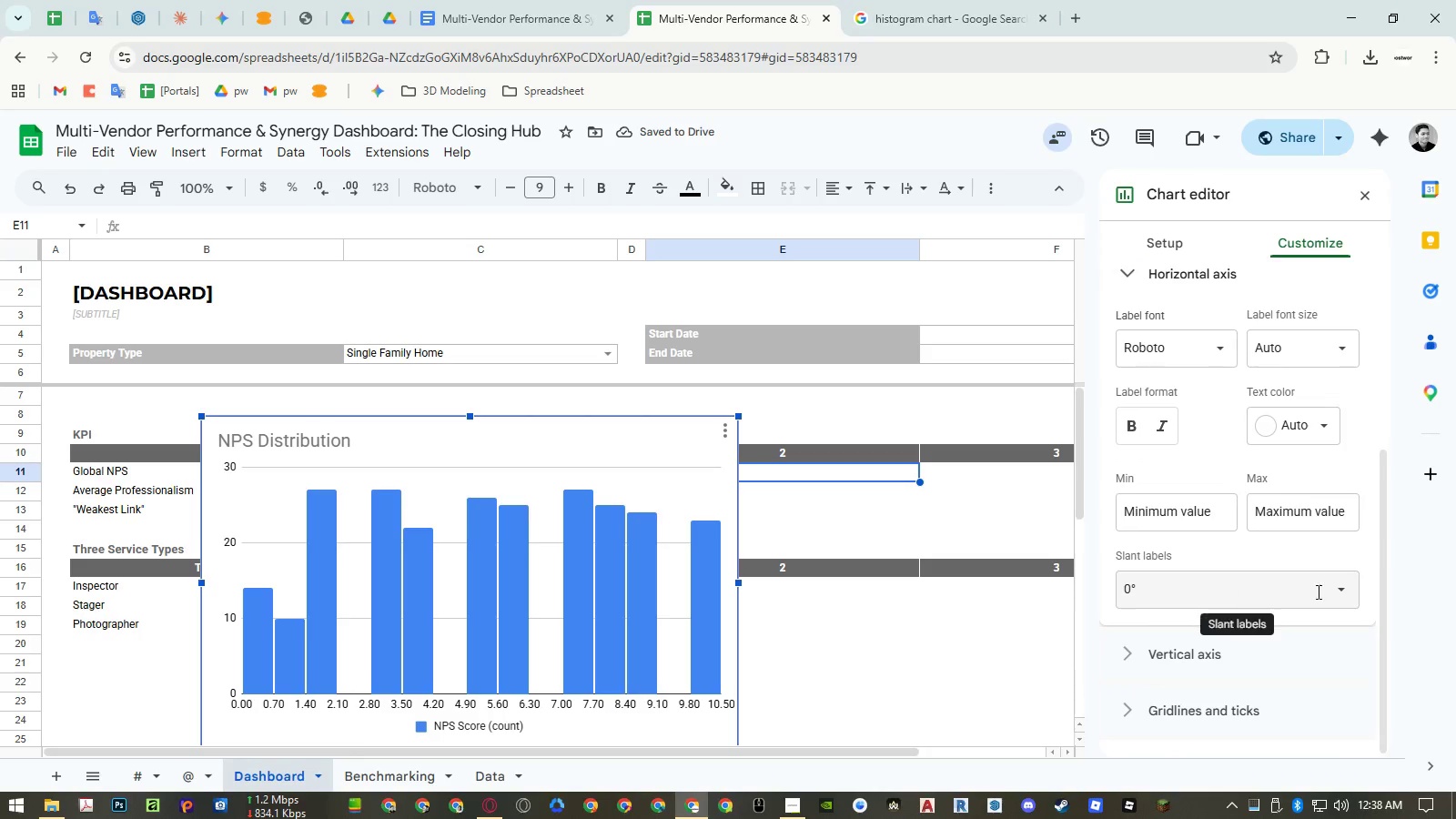 
left_click([1349, 591])
 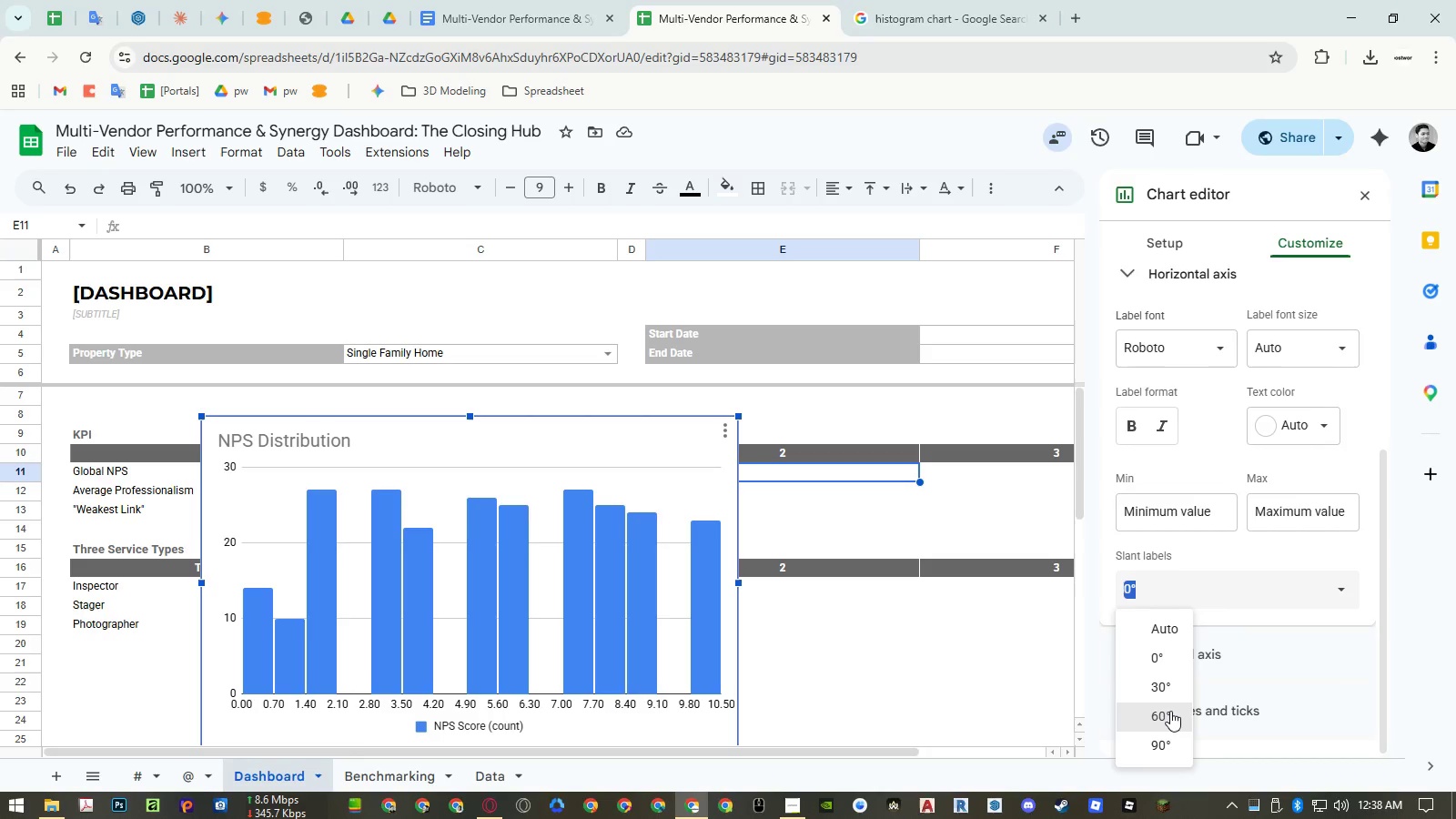 
left_click([1166, 741])
 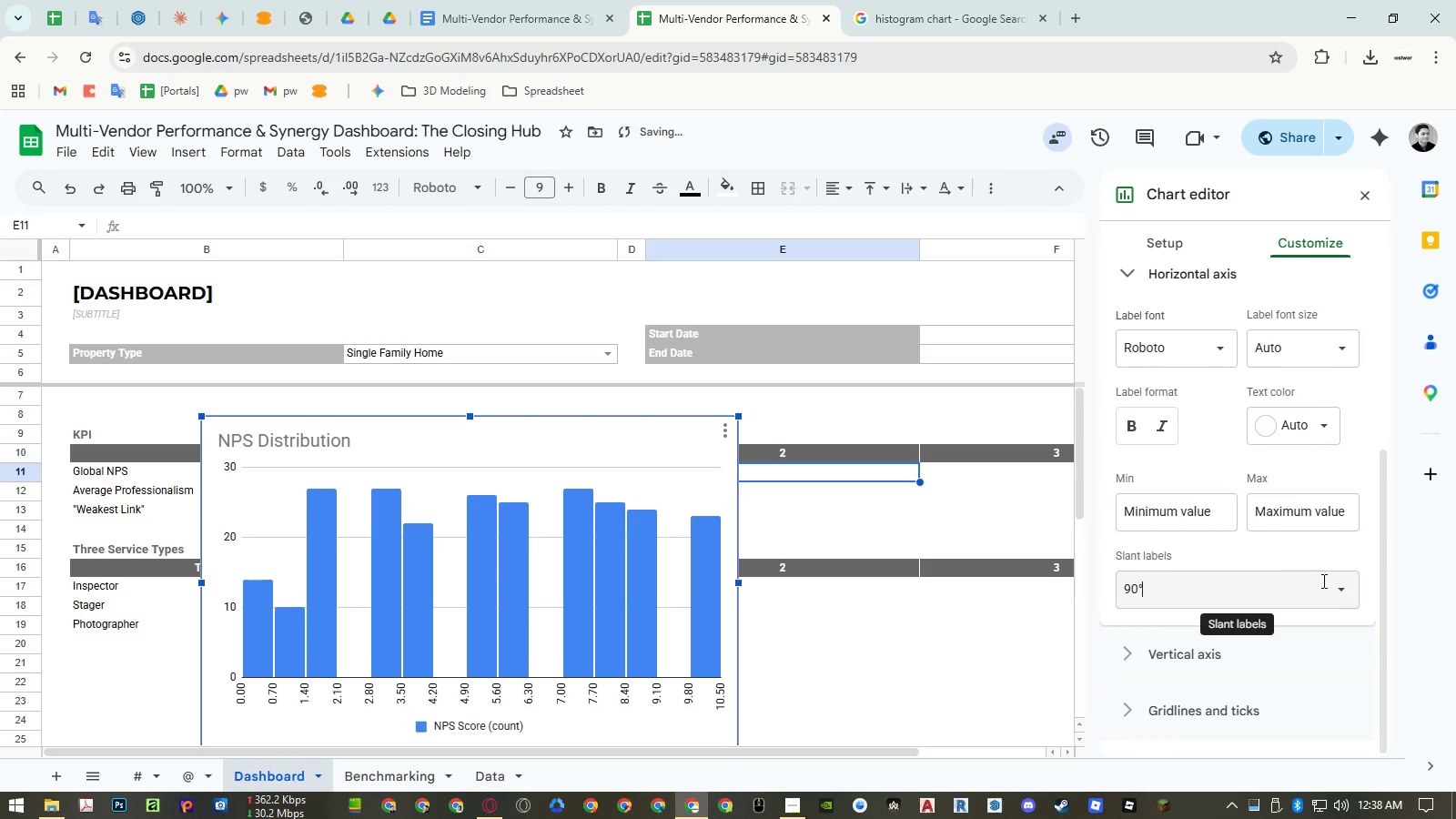 
left_click([1340, 578])
 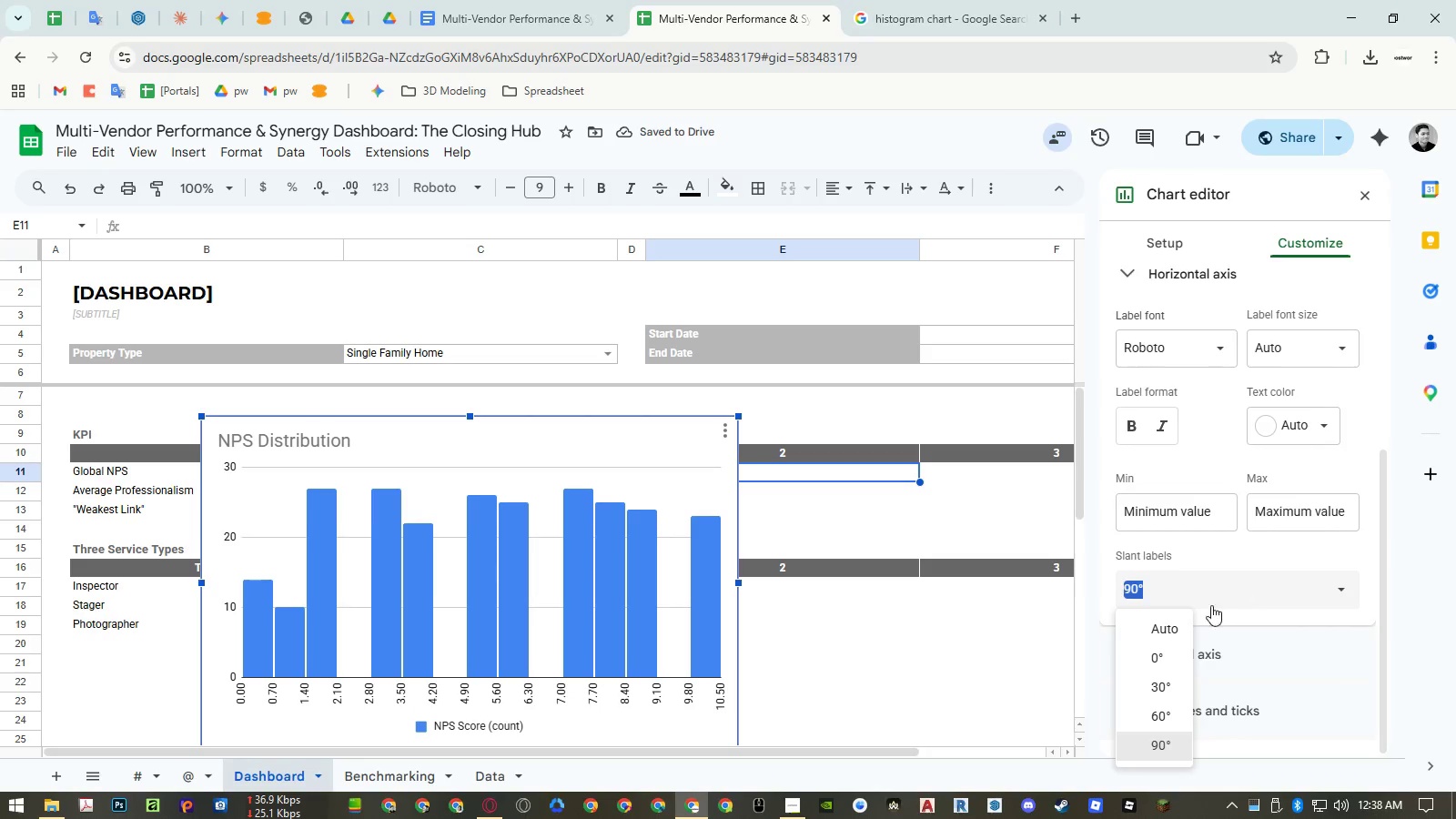 
left_click([1166, 627])
 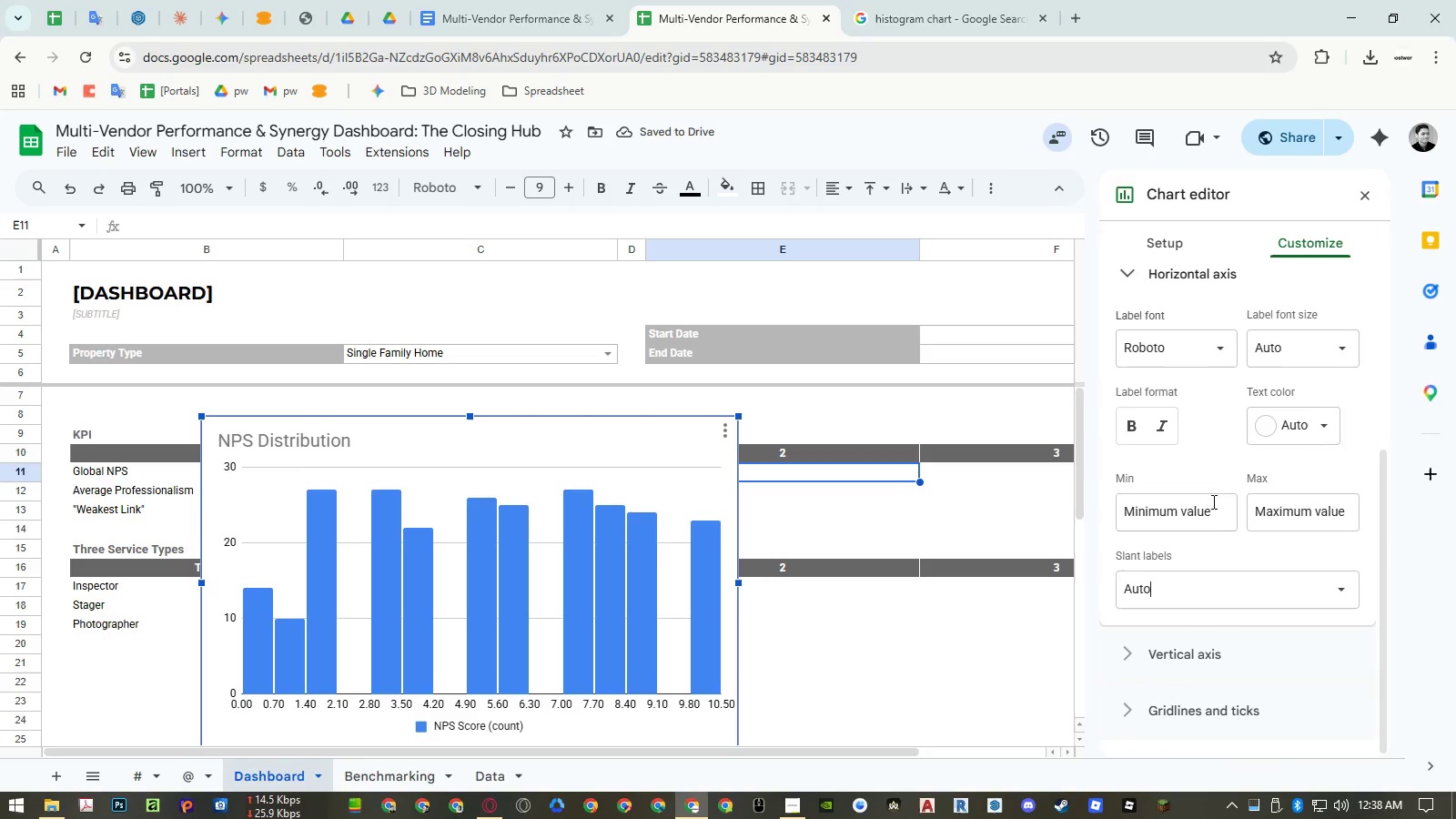 
left_click([1345, 583])
 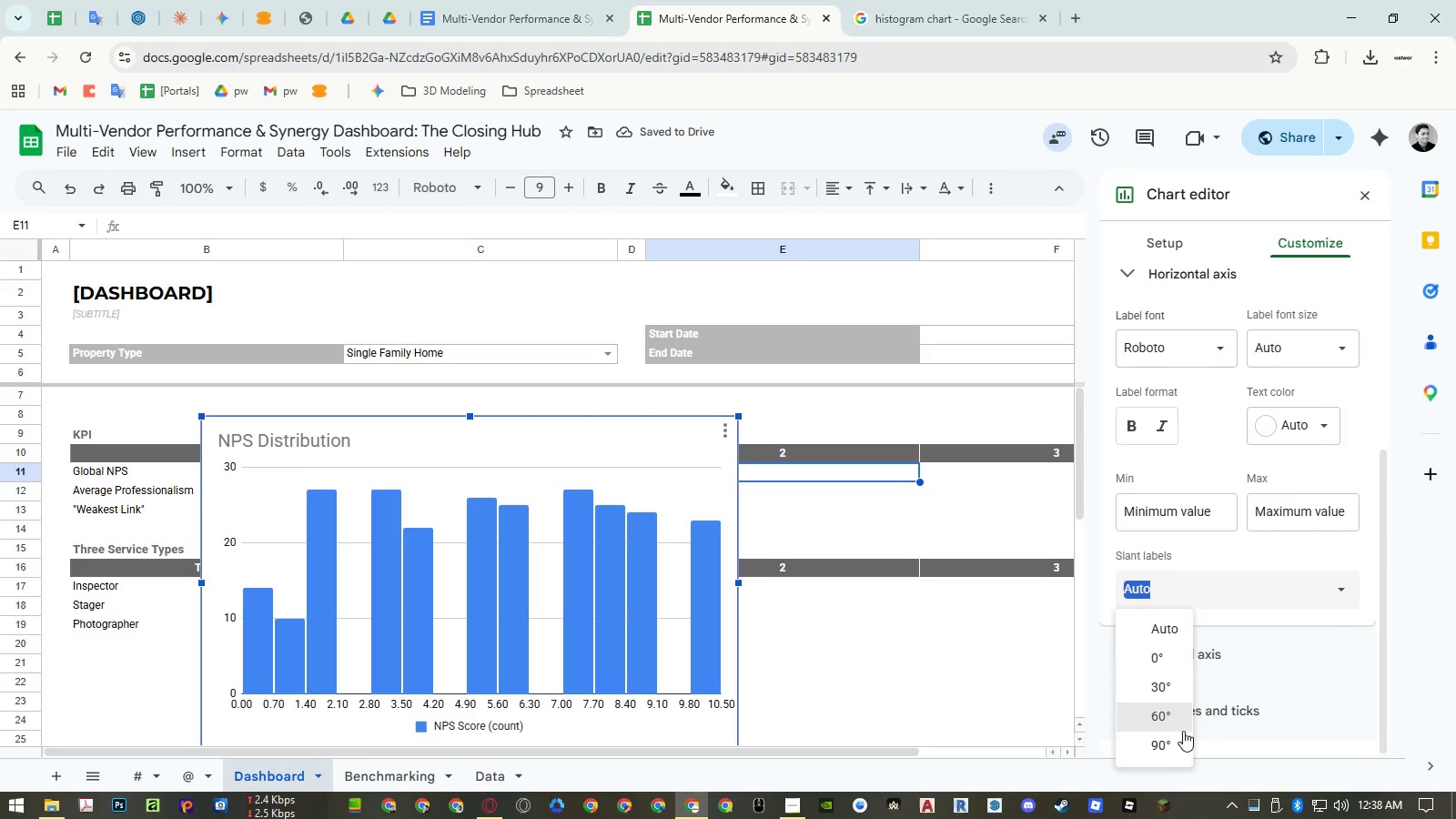 
left_click([1174, 743])
 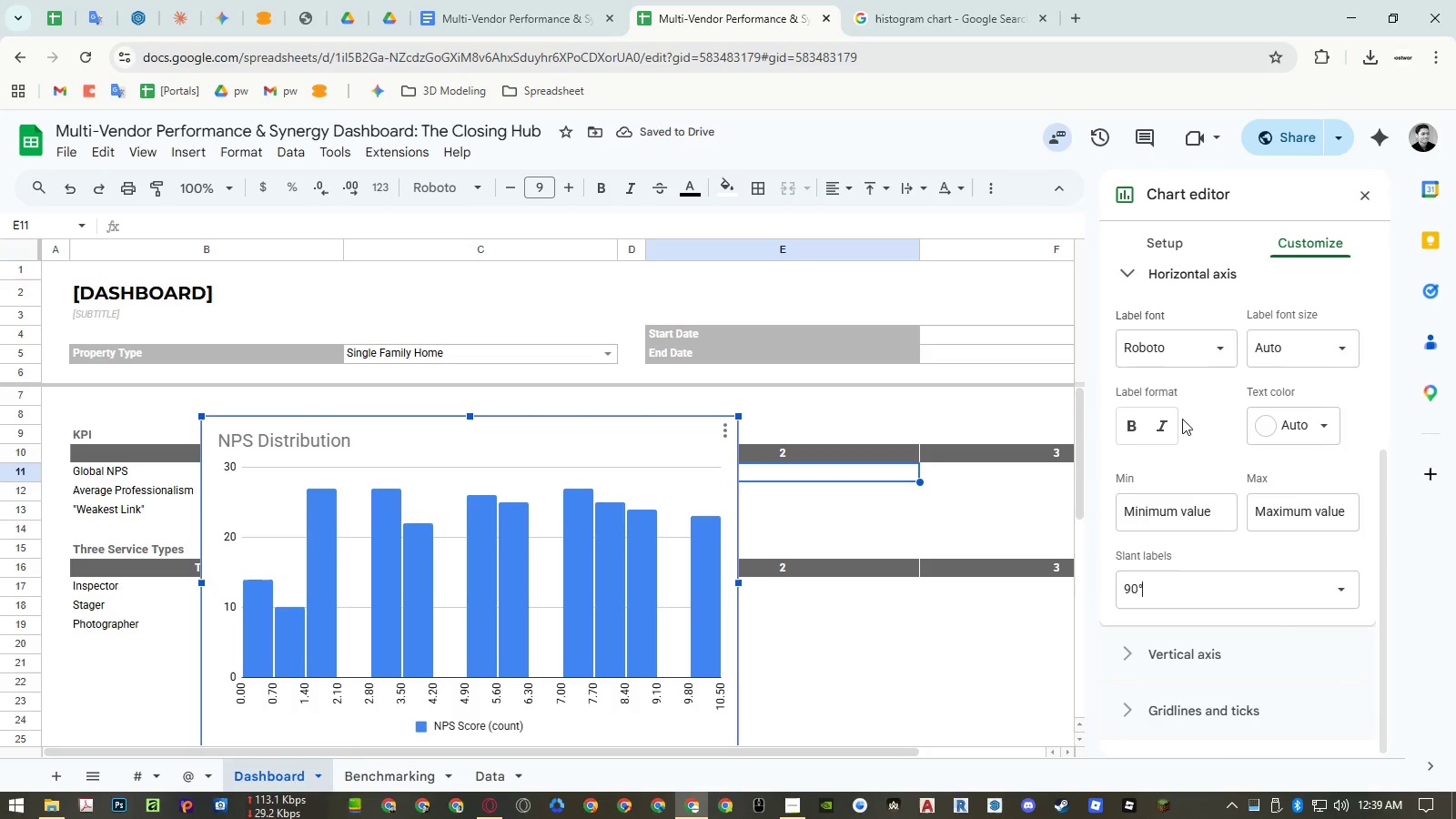 
left_click([1190, 671])
 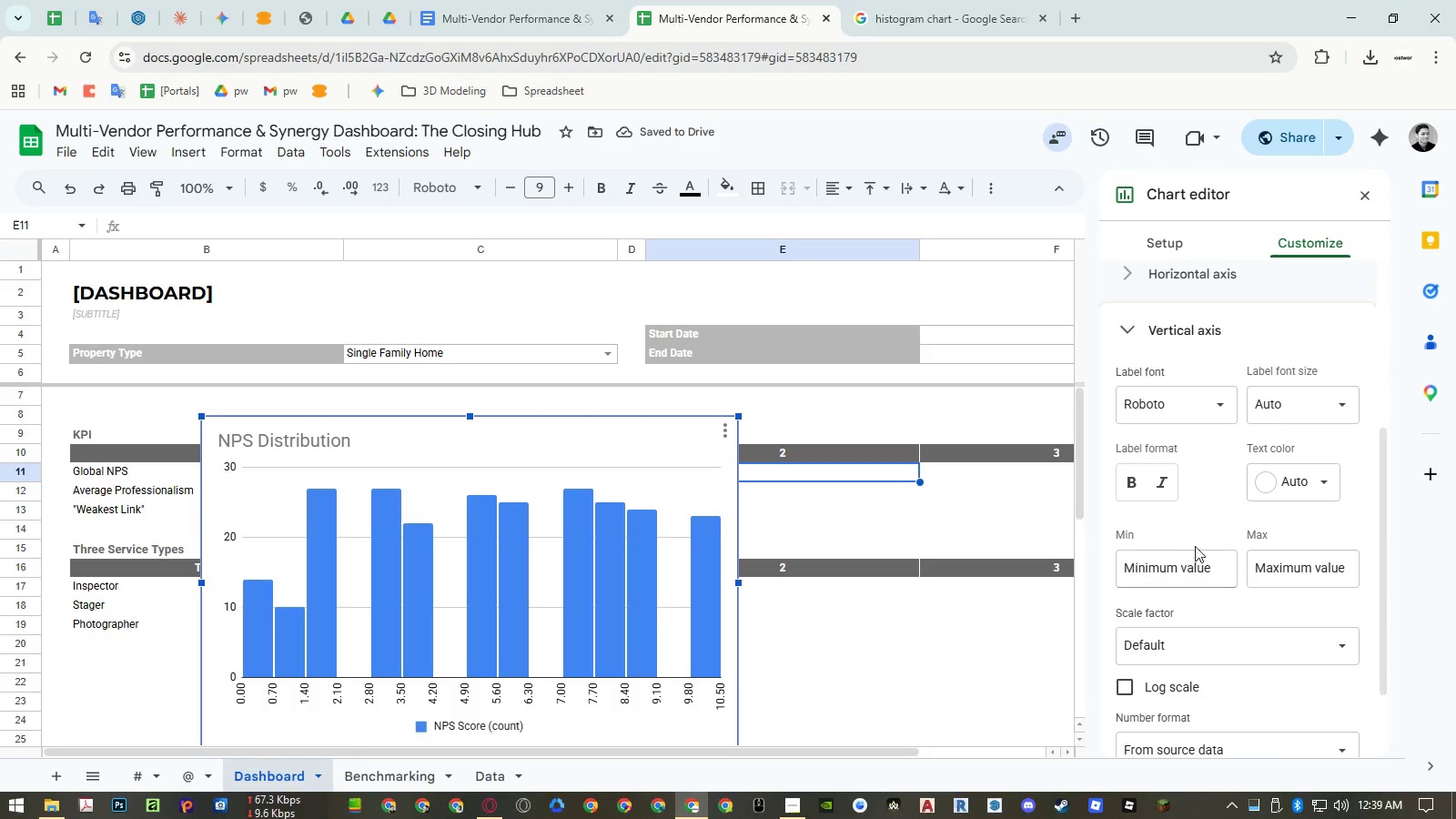 
scroll: coordinate [1195, 515], scroll_direction: down, amount: 2.0
 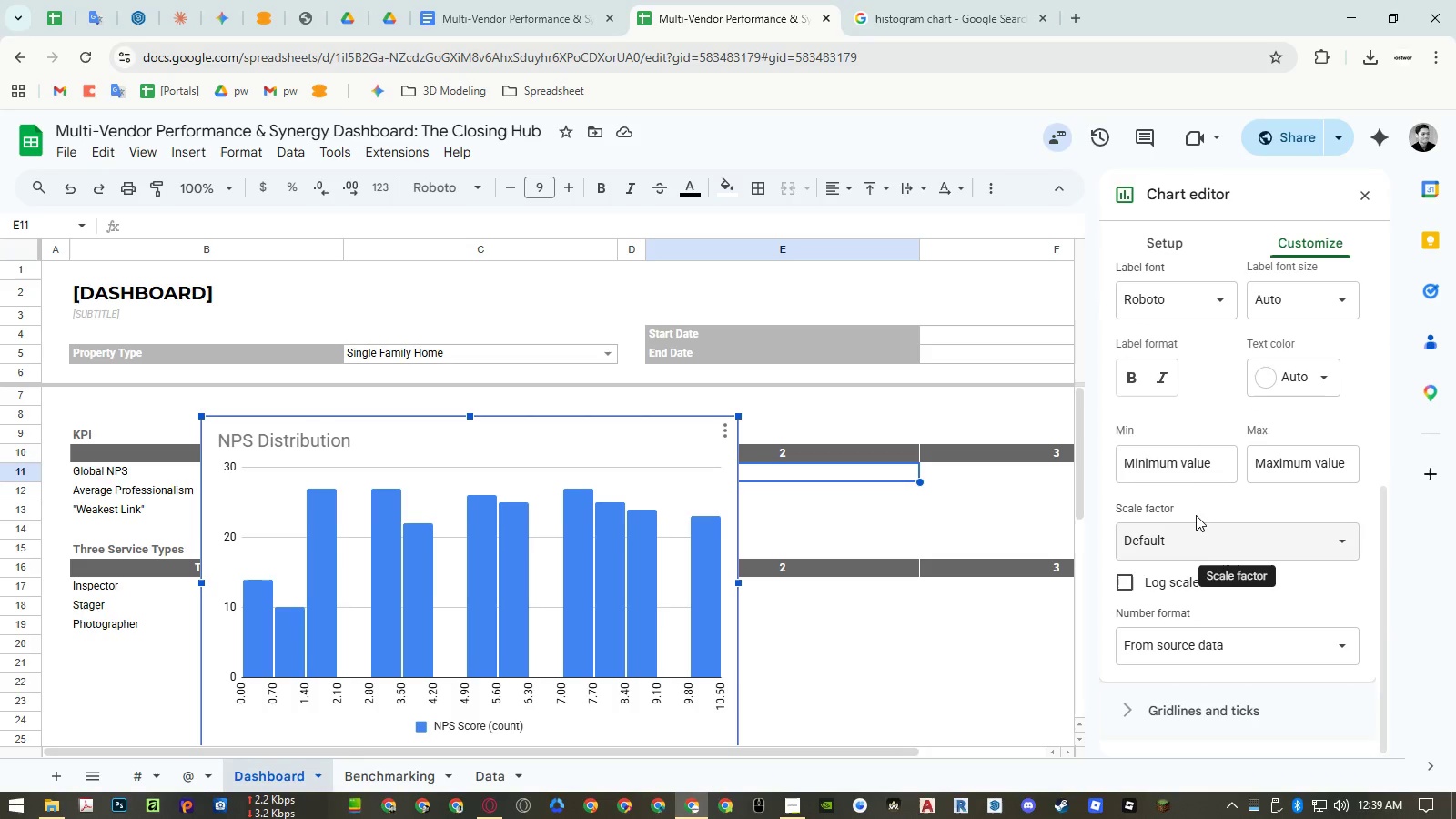 
left_click([1168, 244])
 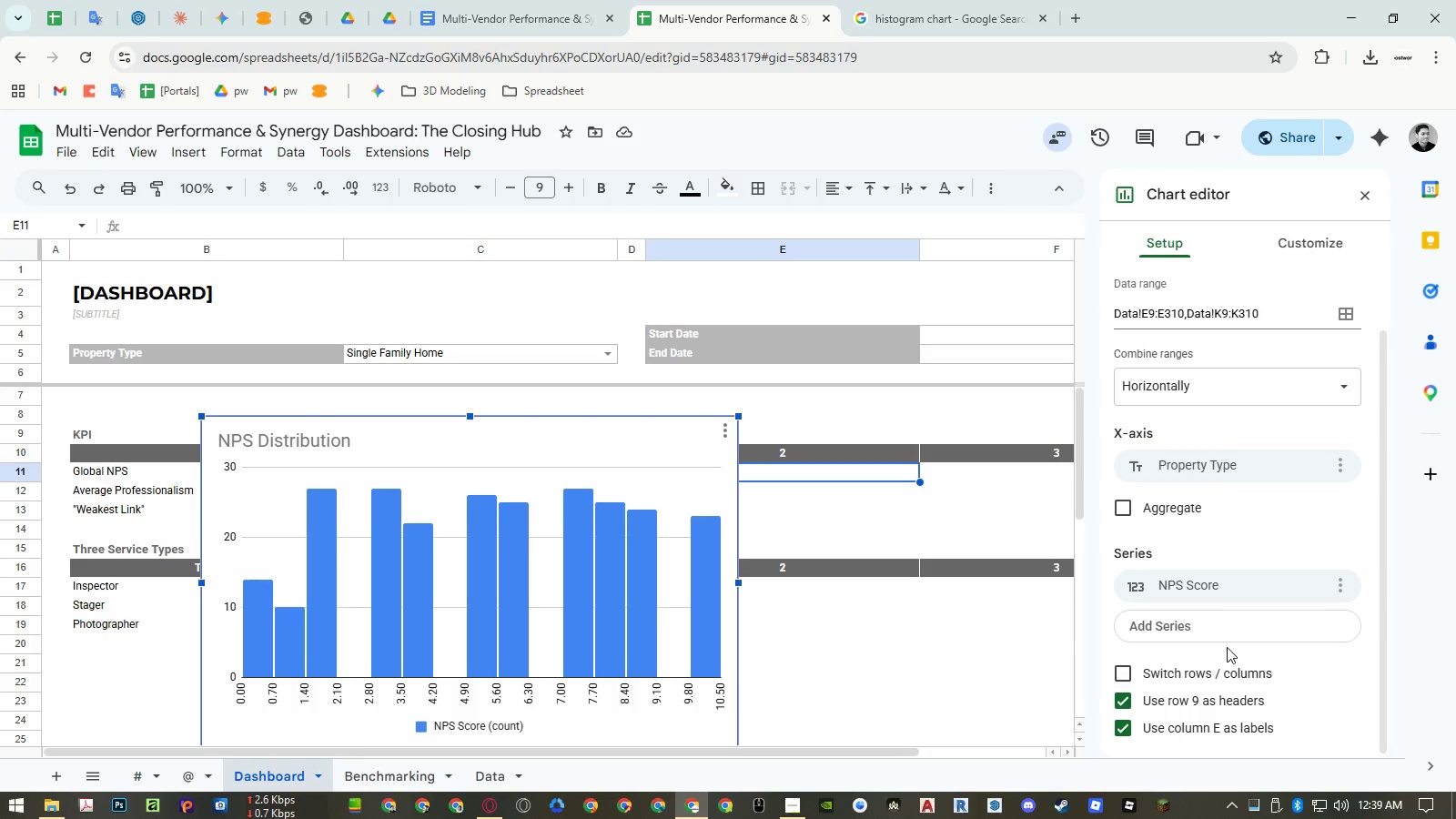 
scroll: coordinate [1216, 504], scroll_direction: up, amount: 4.0
 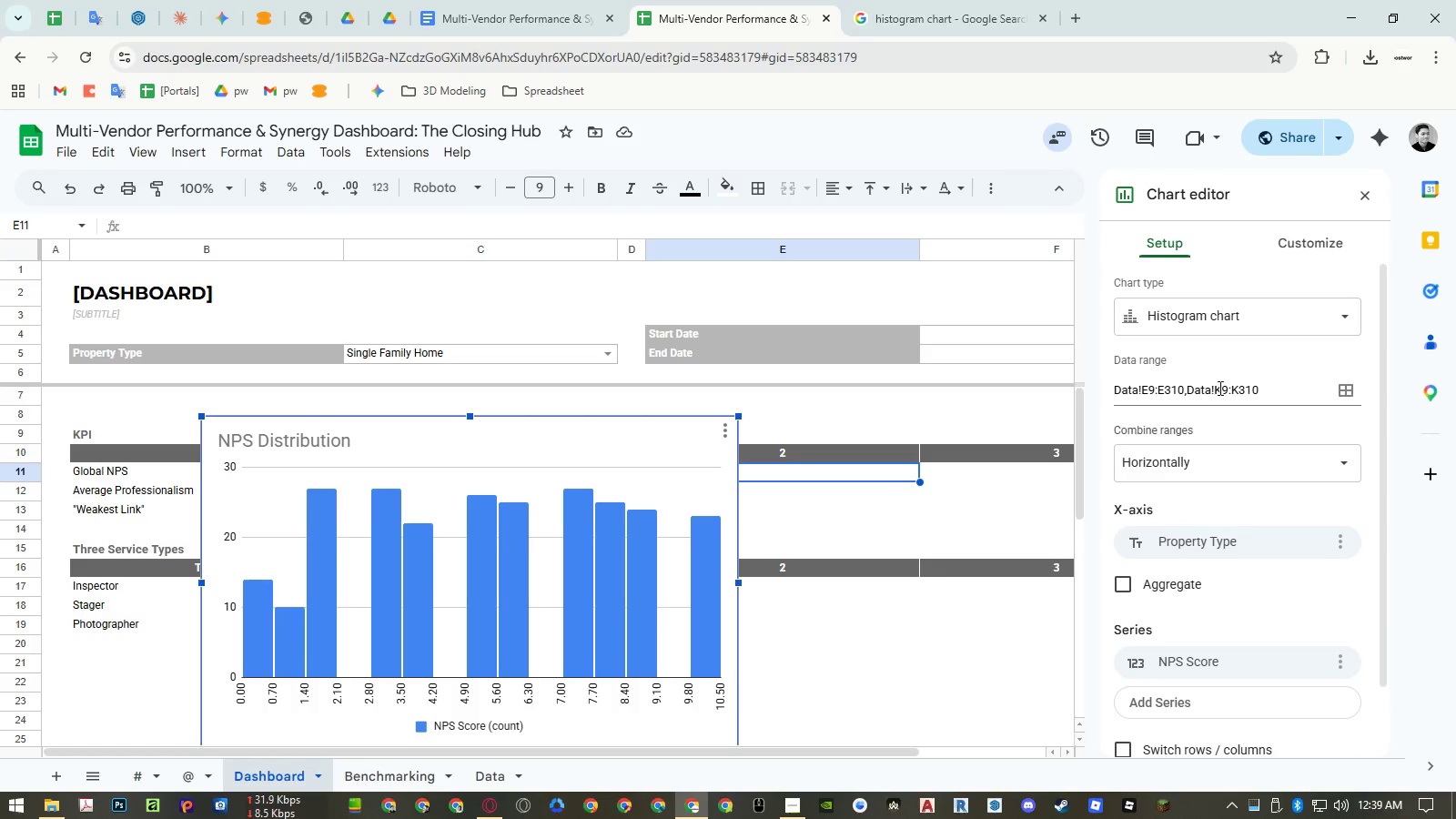 
double_click([1219, 388])
 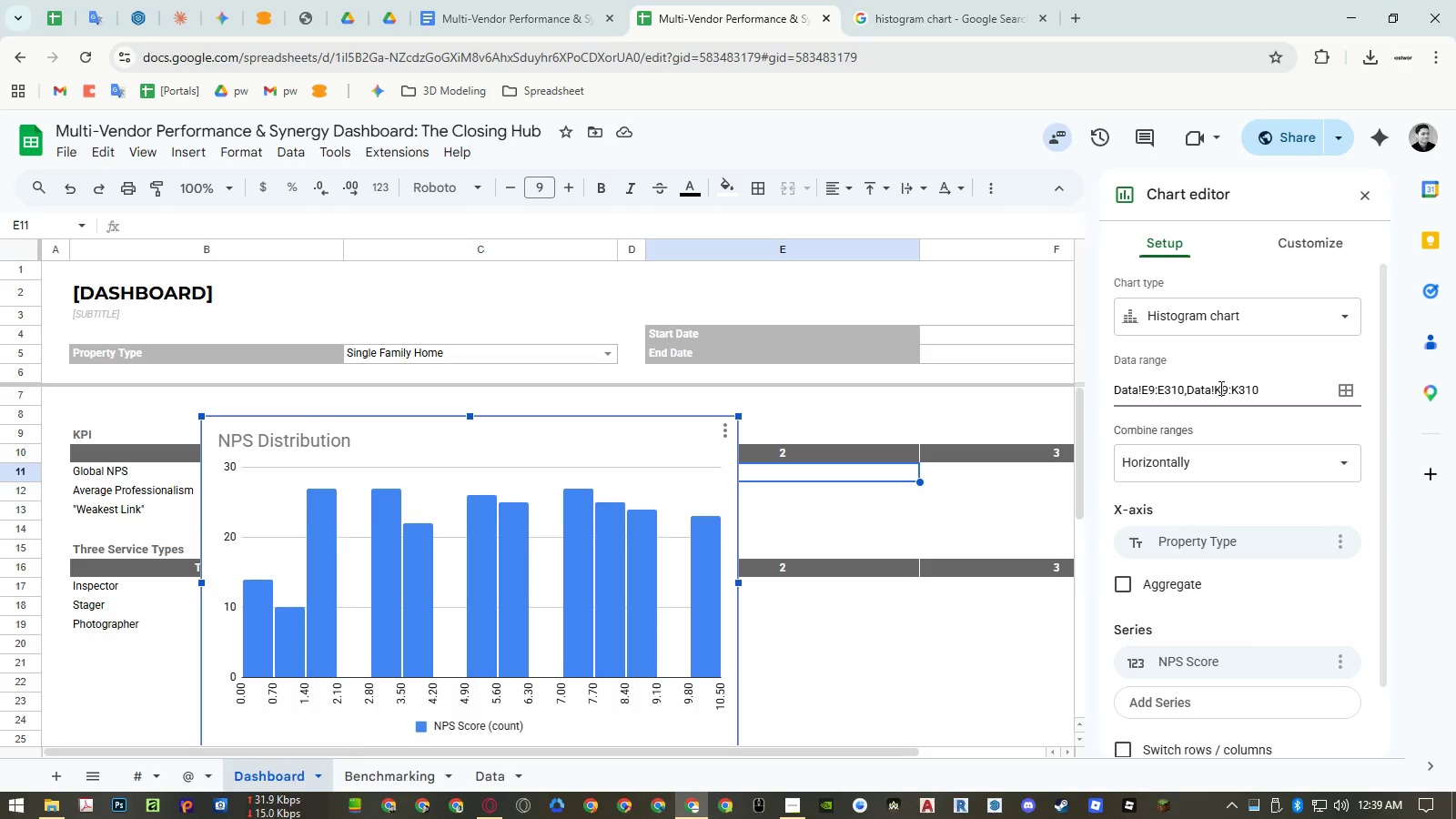 
triple_click([1219, 388])
 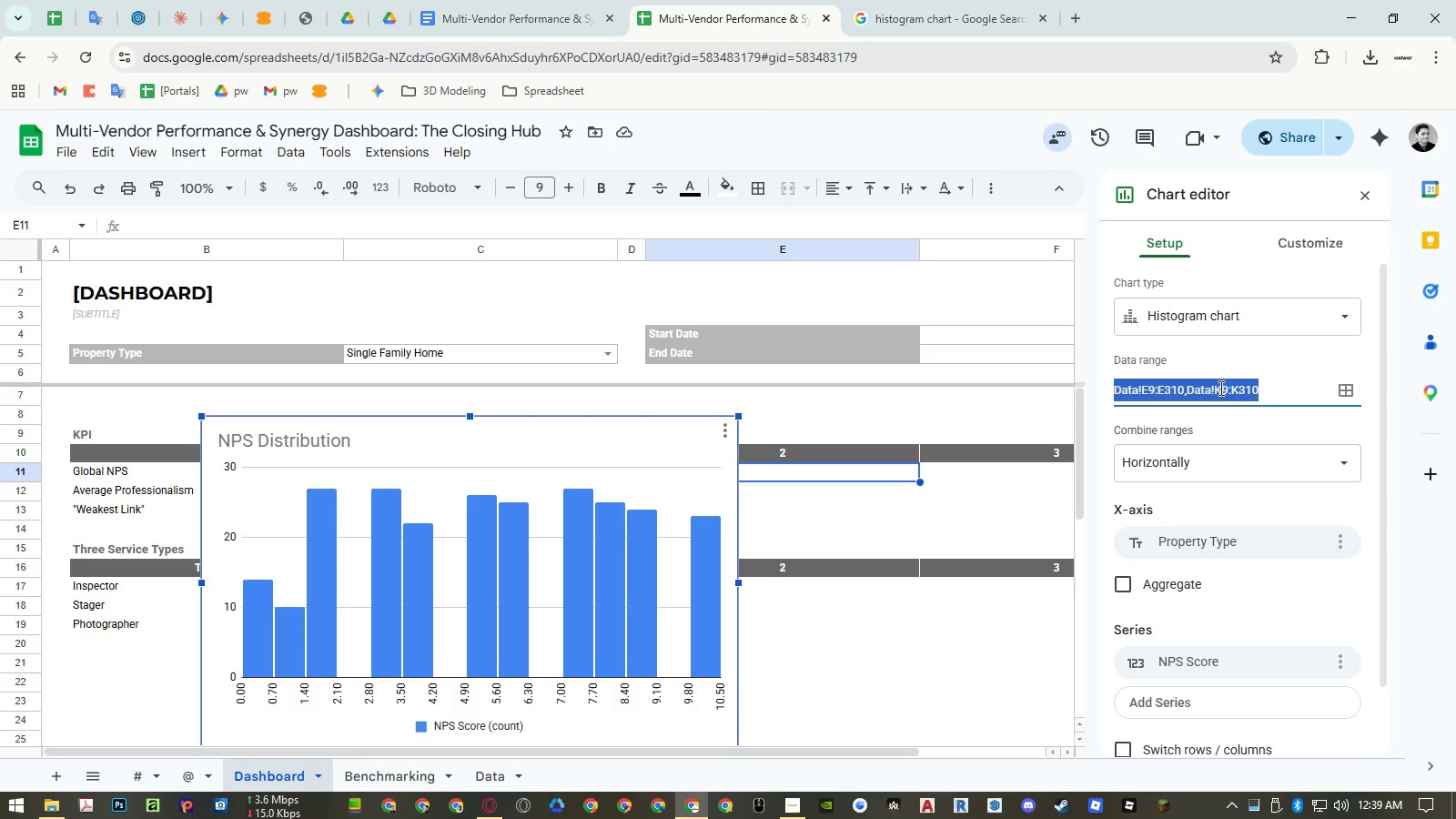 
key(Control+ControlLeft)
 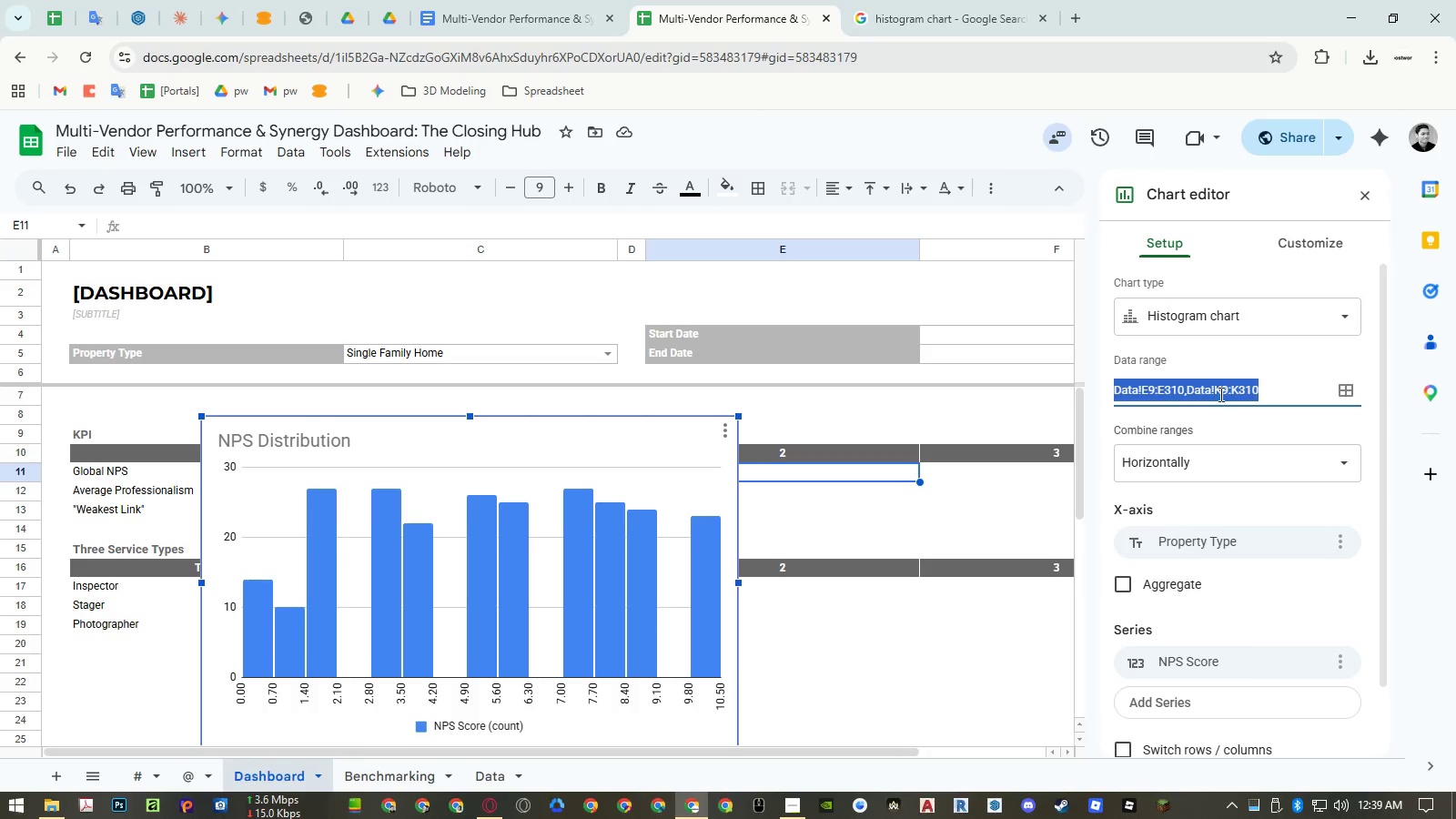 
key(Control+C)
 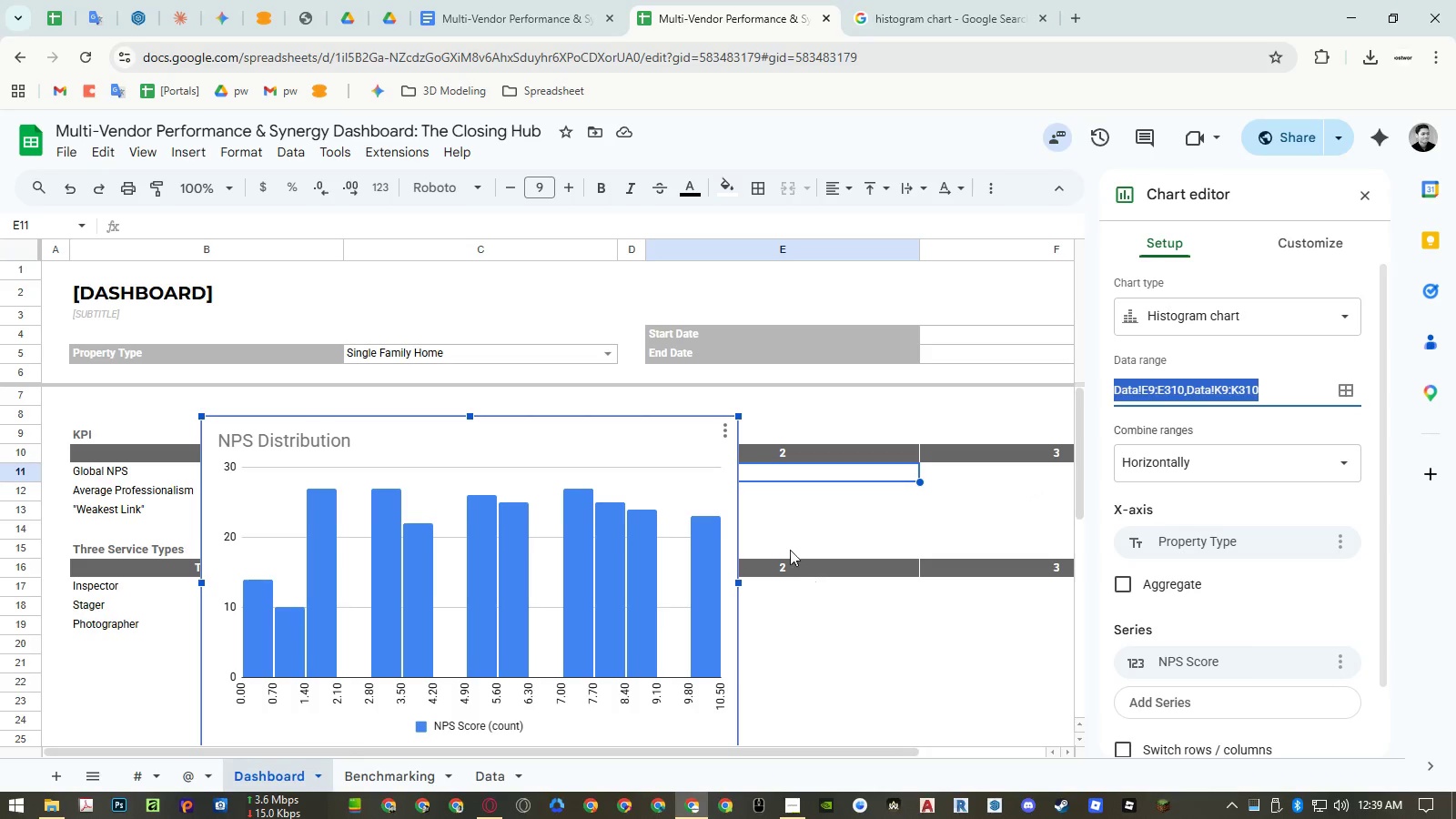 
left_click([787, 534])
 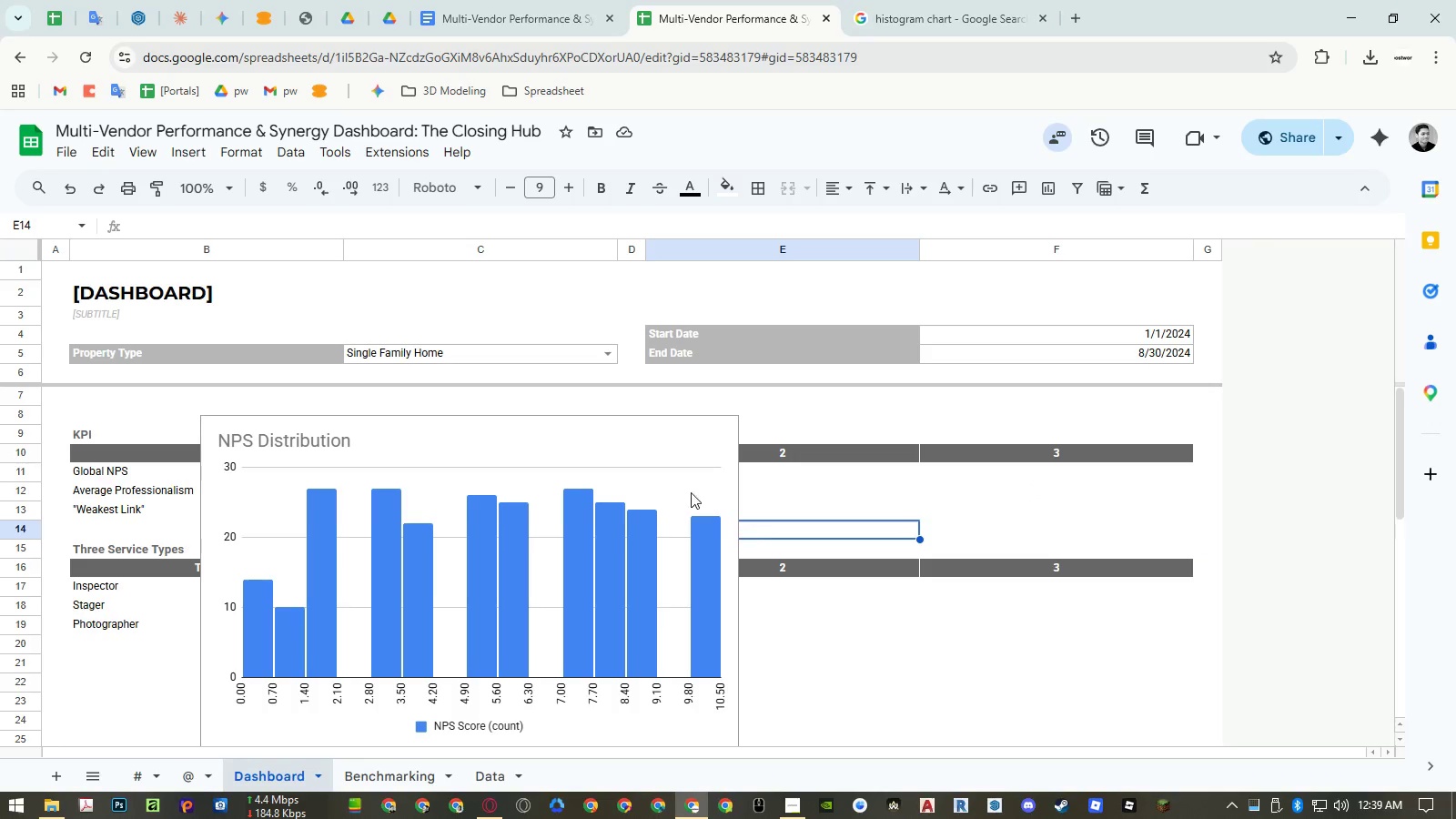 
left_click([670, 480])
 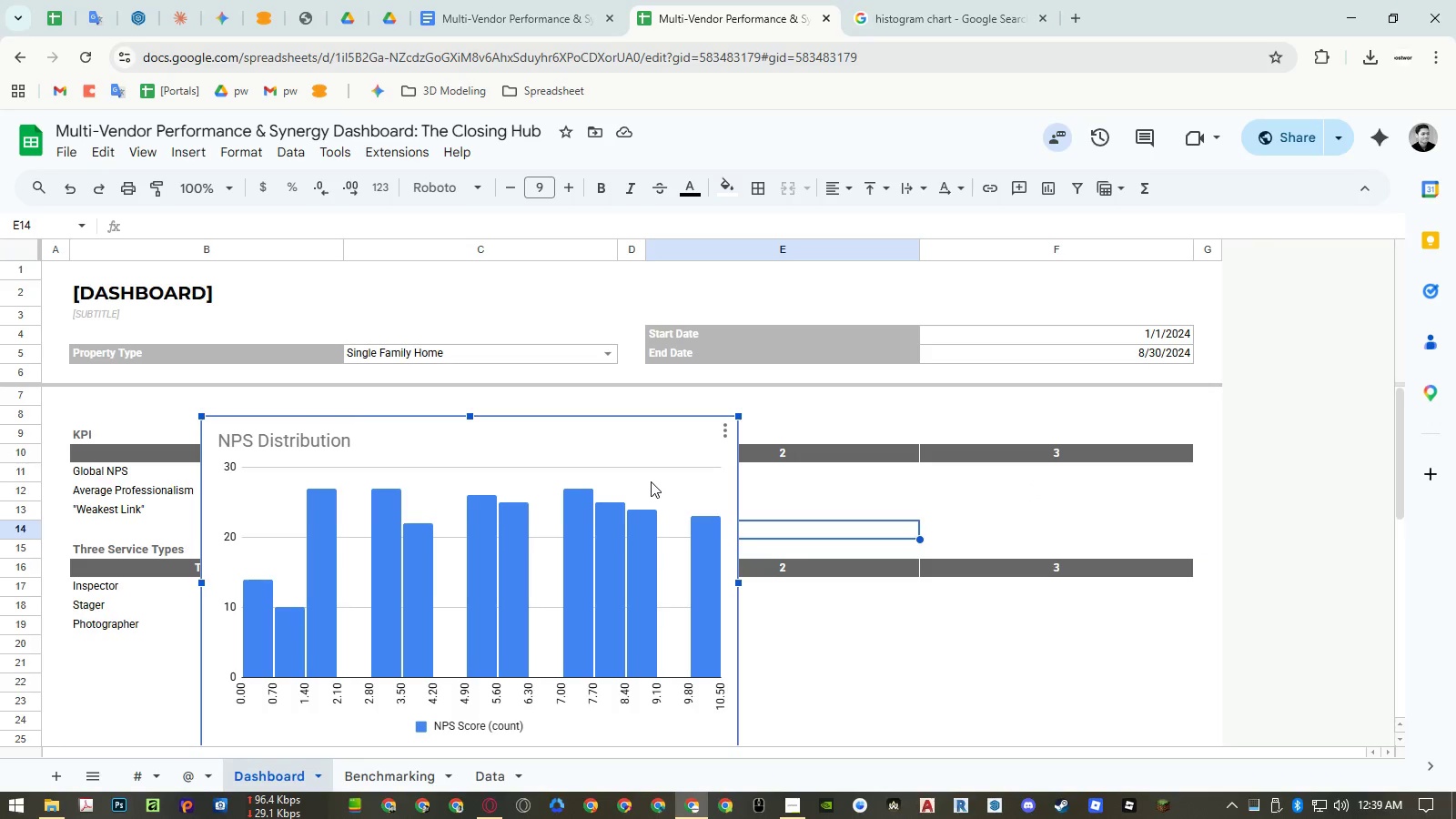 
left_click_drag(start_coordinate=[651, 481], to_coordinate=[541, 544])
 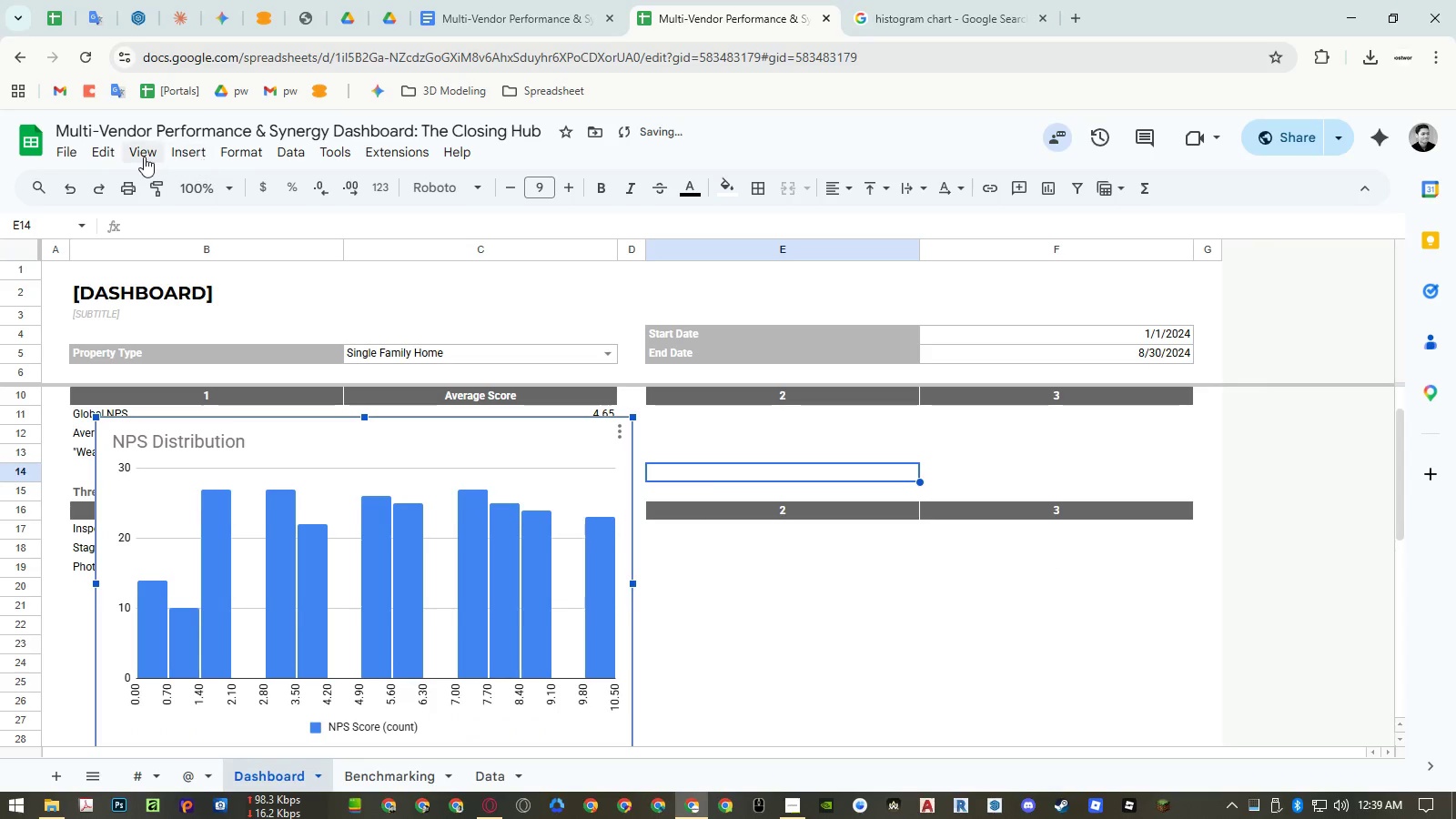 
left_click([186, 155])
 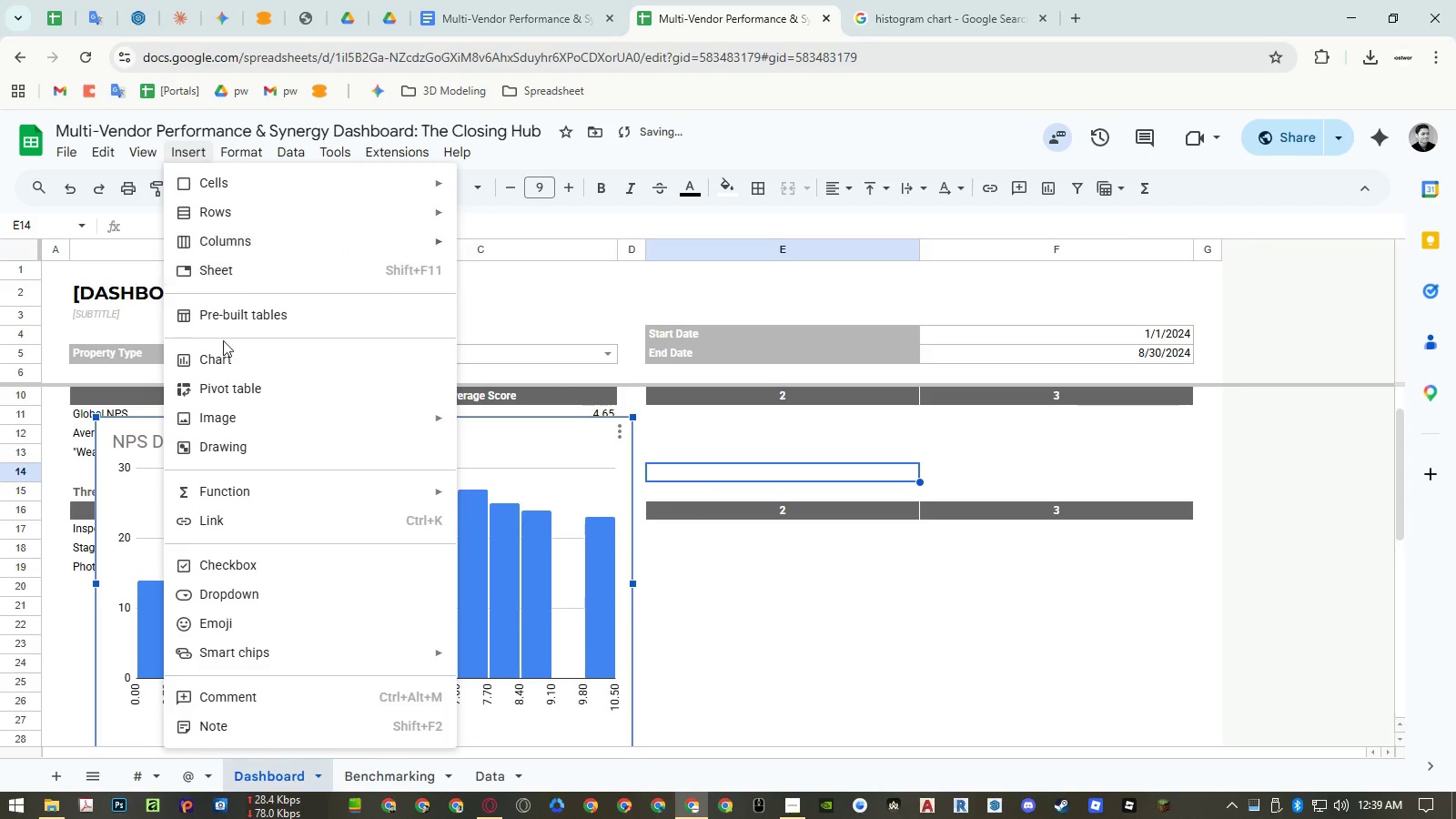 
left_click([225, 353])
 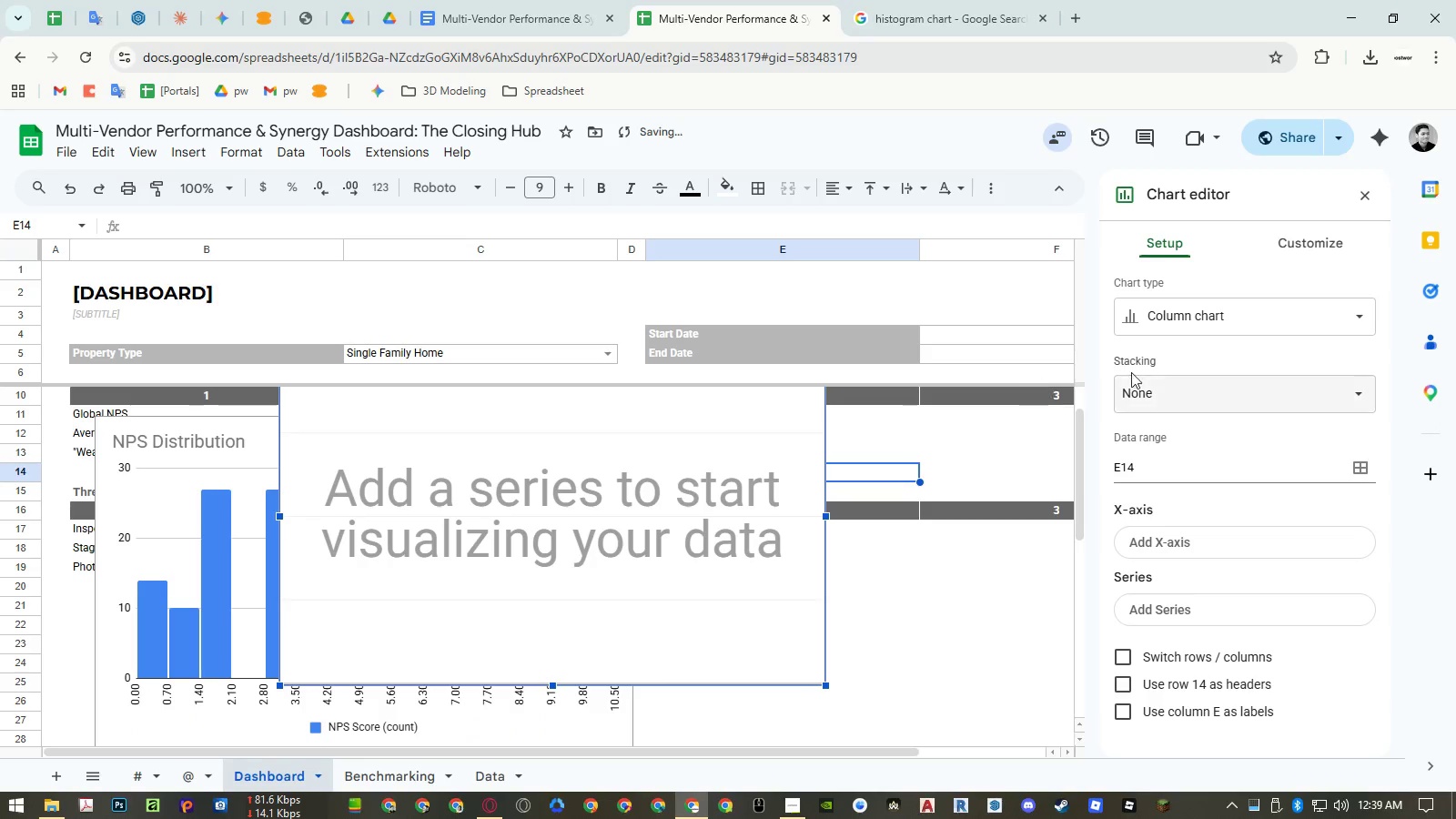 
left_click([1183, 317])
 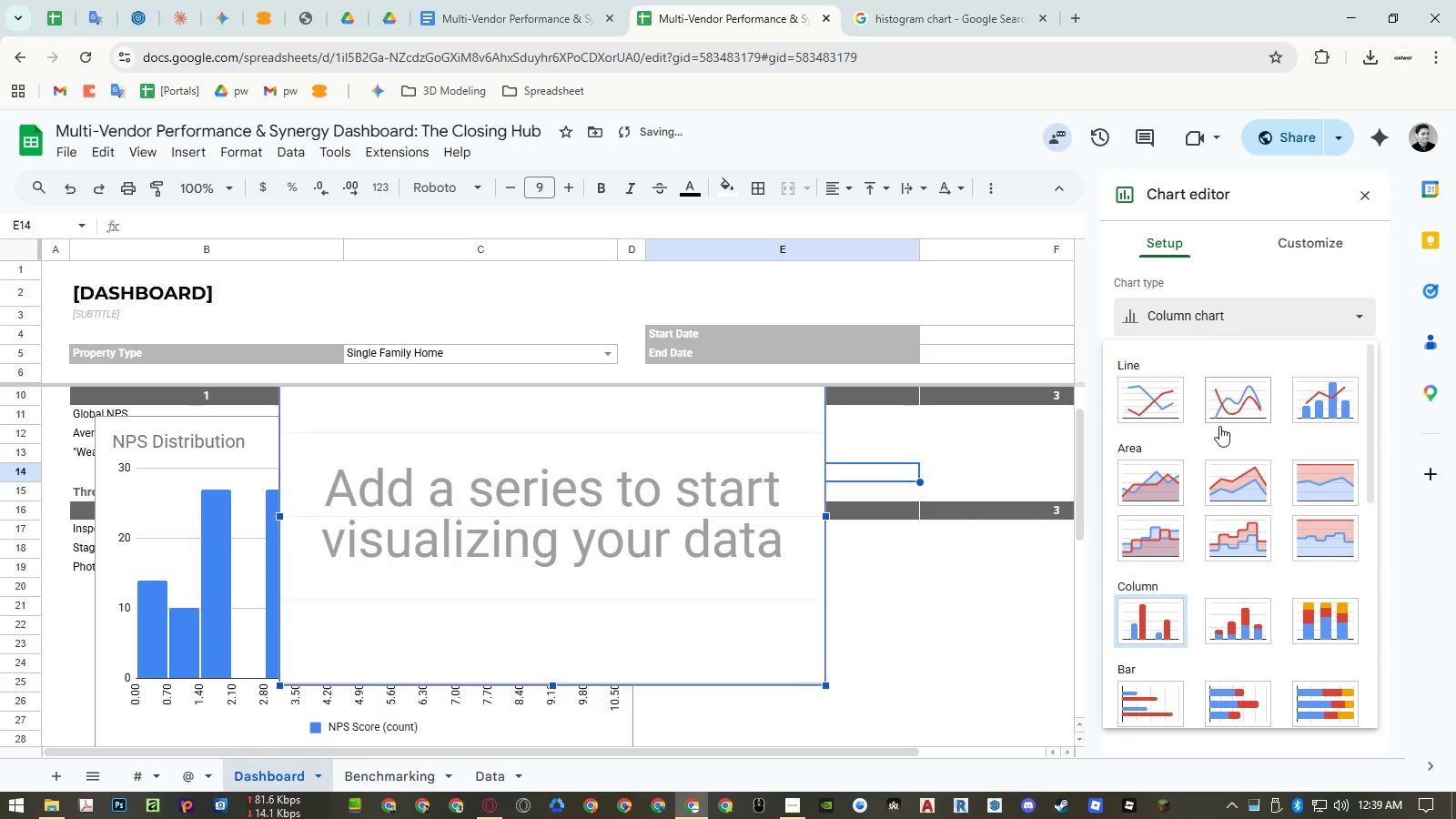 
scroll: coordinate [1226, 460], scroll_direction: down, amount: 7.0
 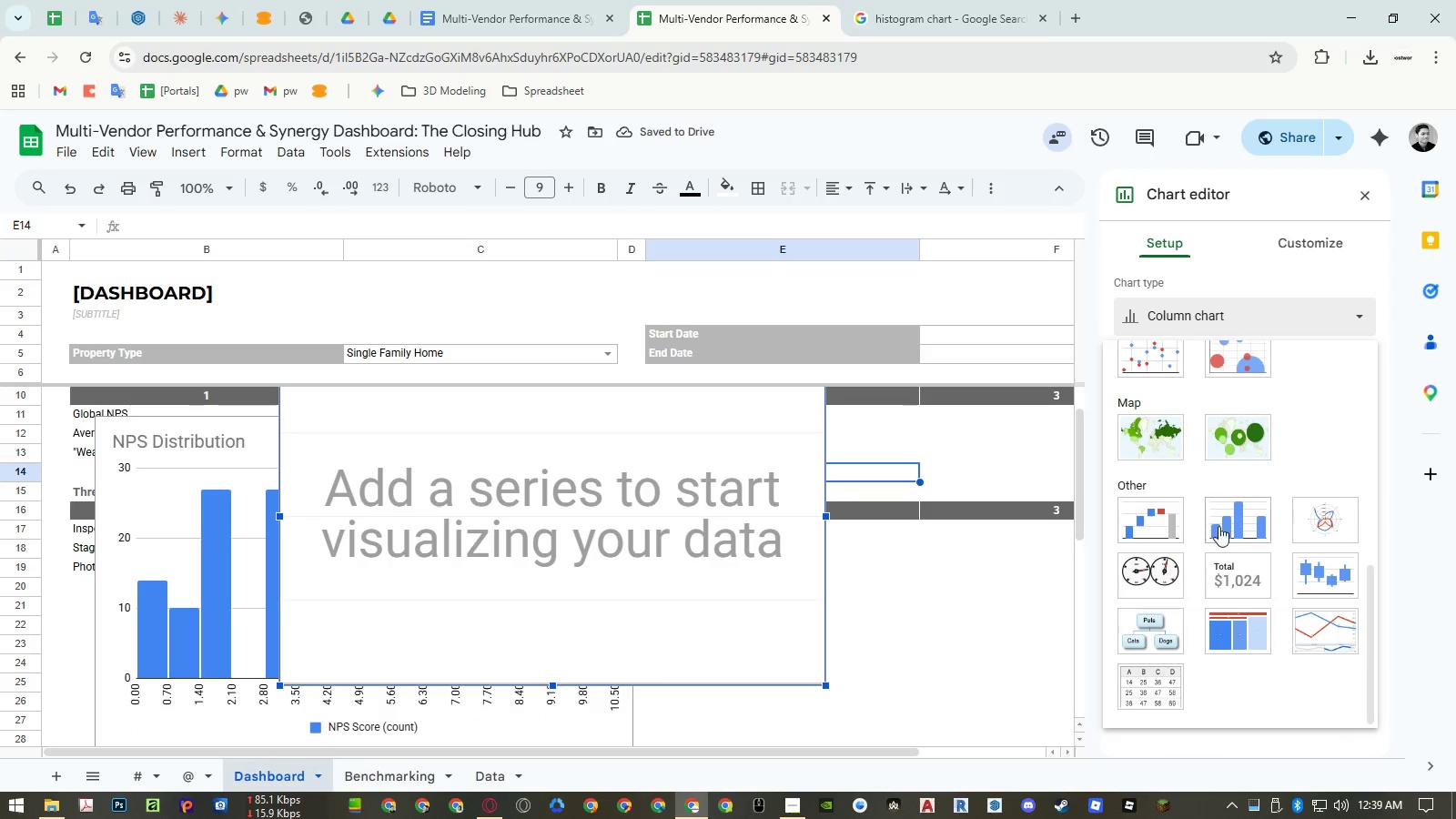 
left_click([1224, 523])
 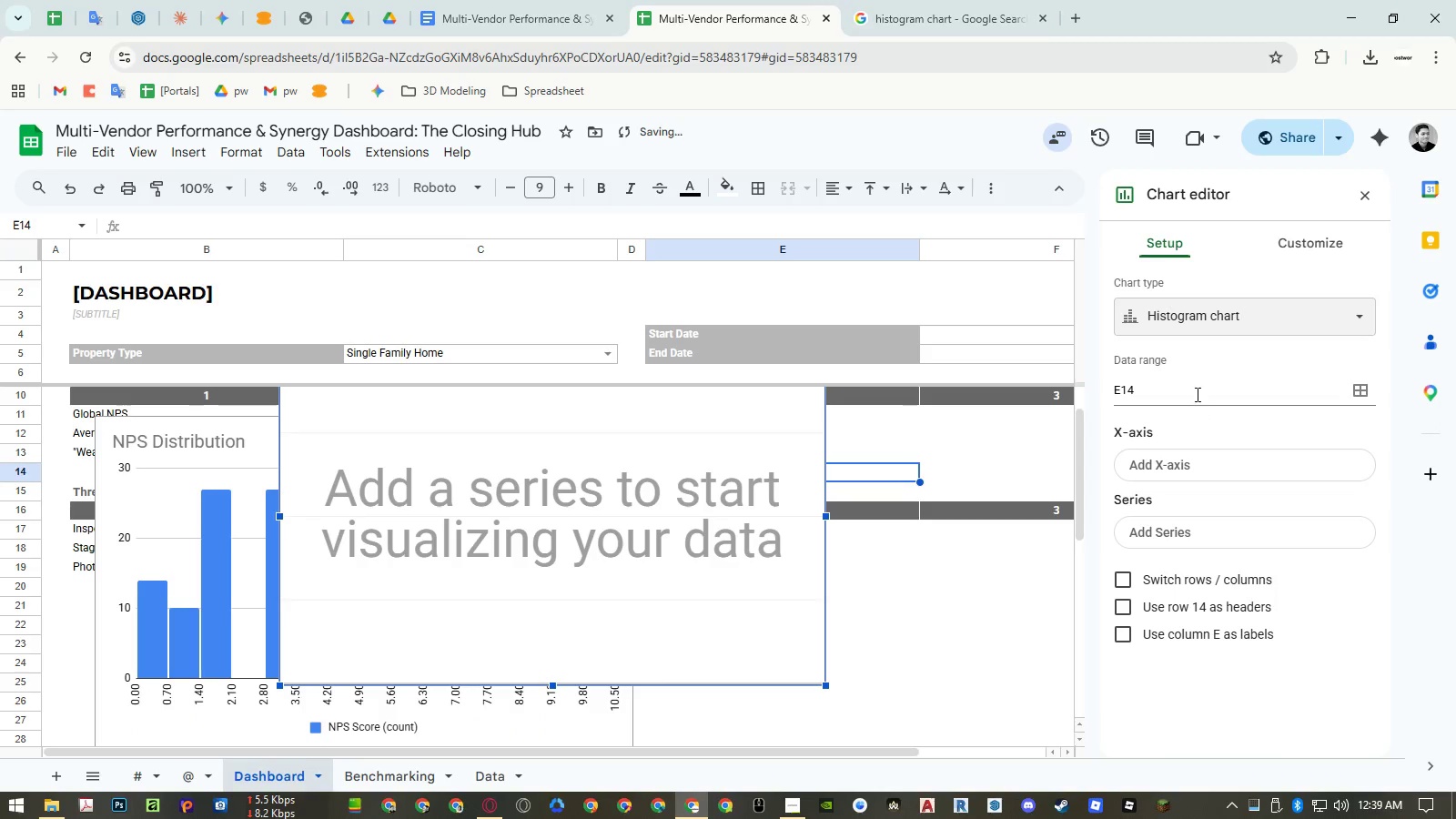 
double_click([1198, 390])
 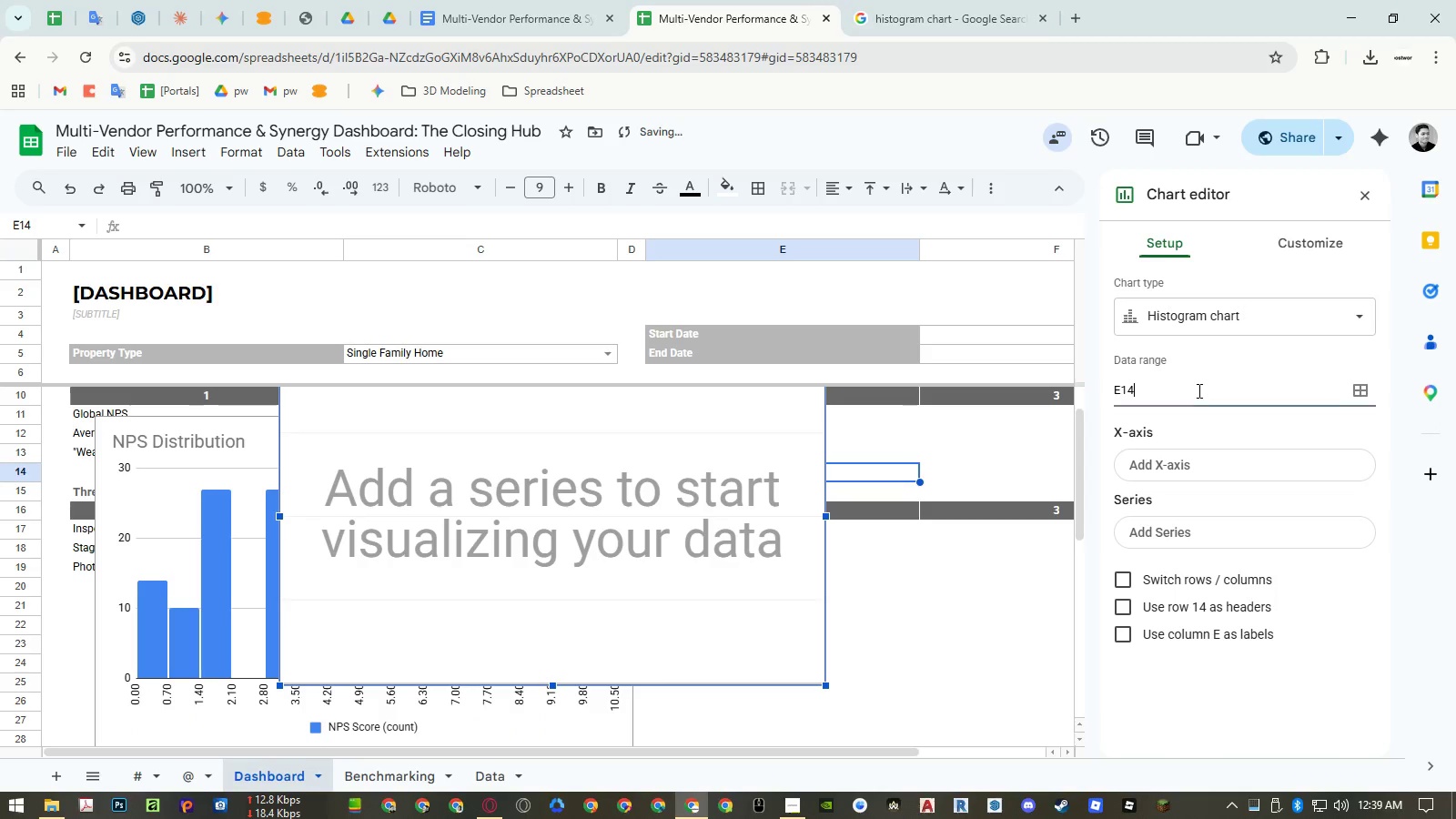 
triple_click([1198, 390])
 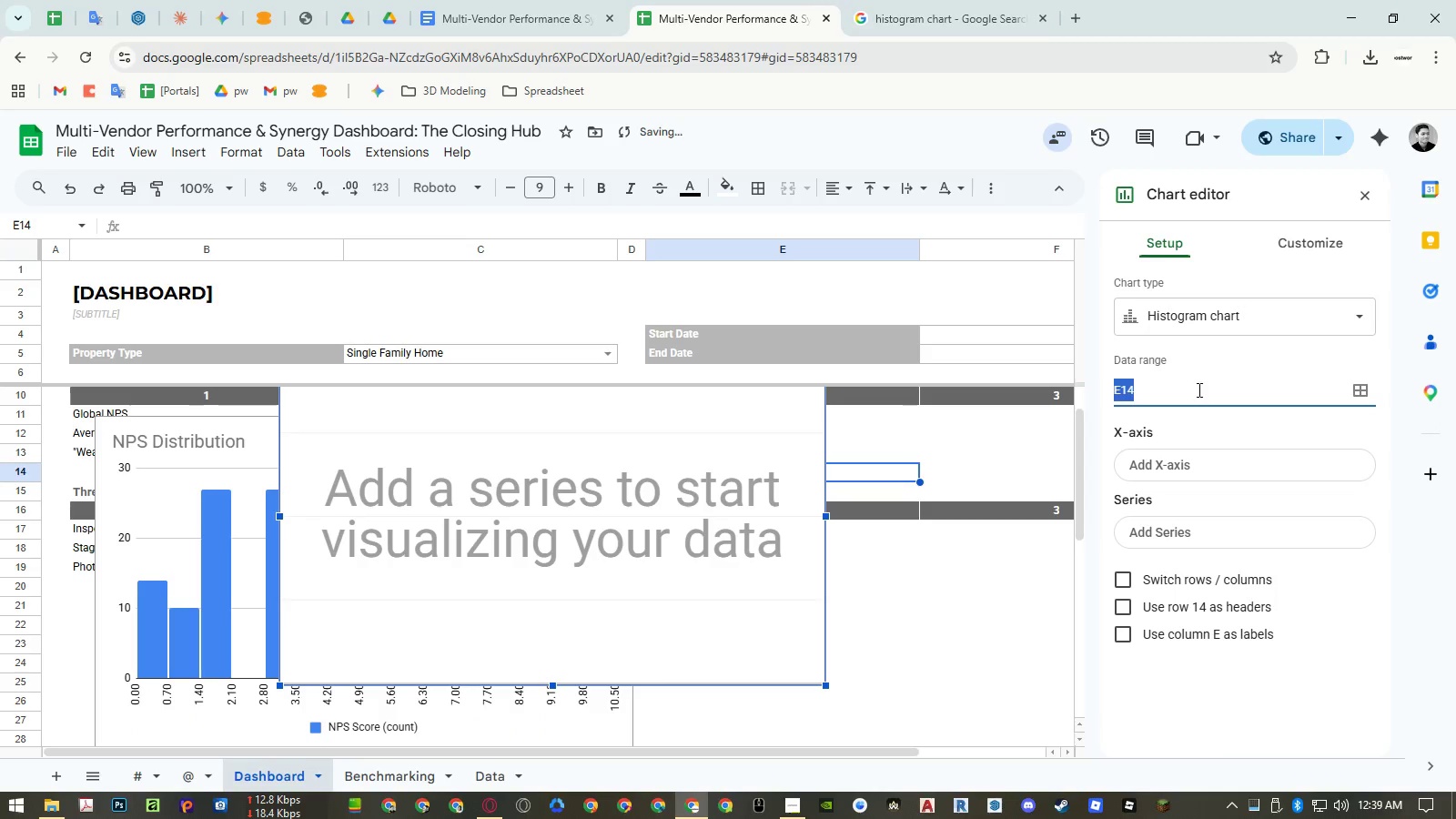 
key(Control+ControlLeft)
 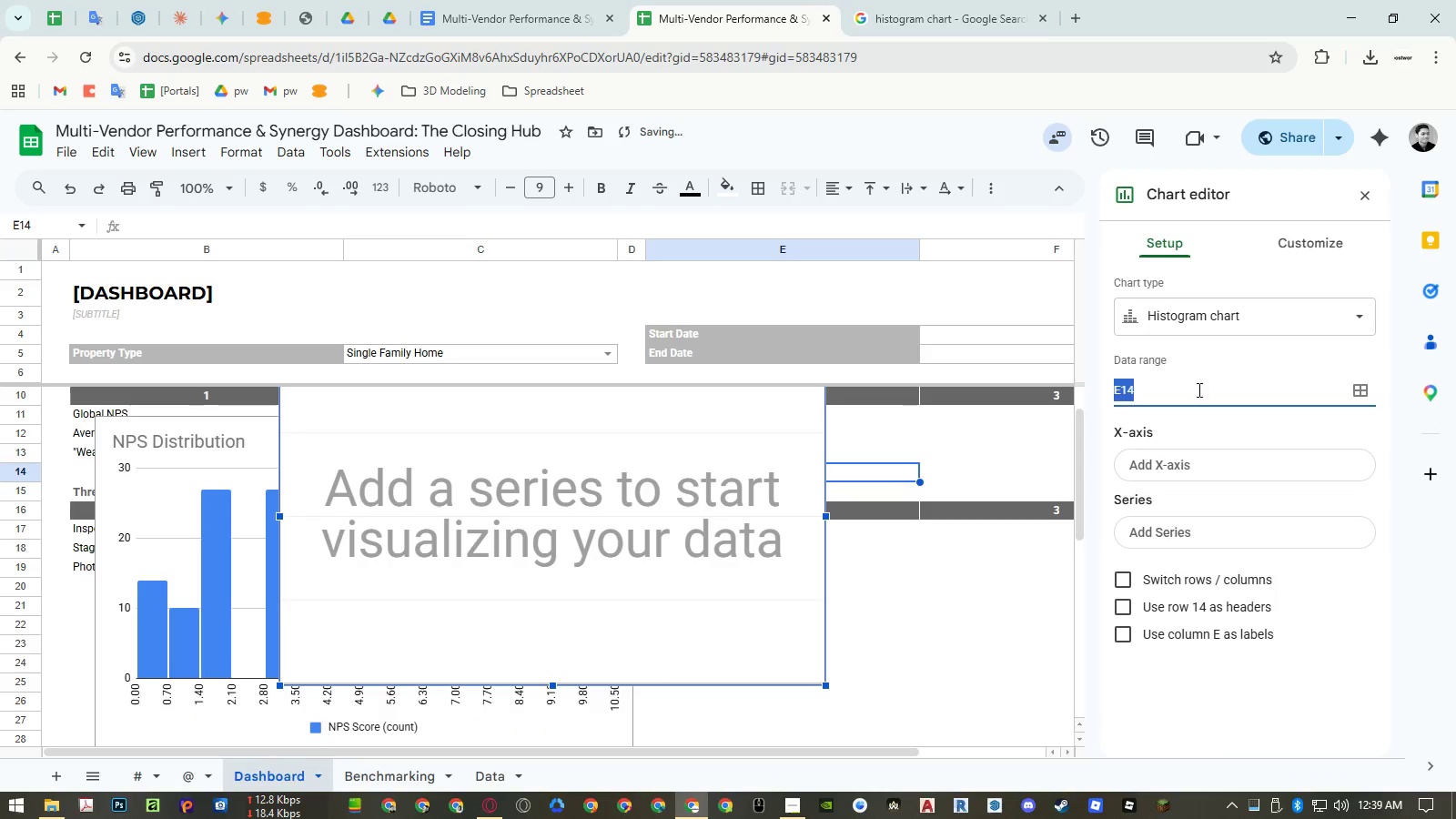 
key(Control+V)
 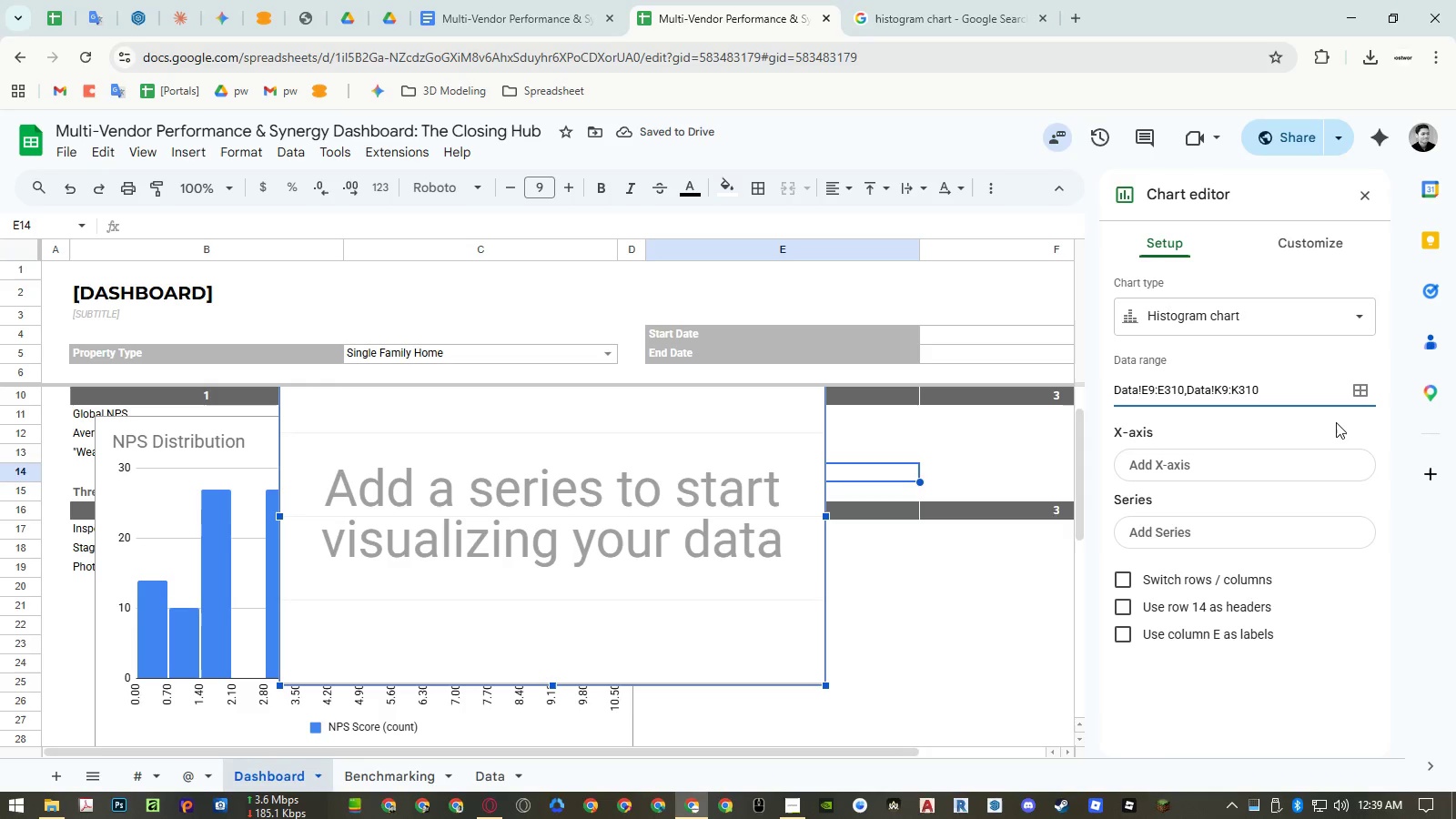 
key(Enter)
 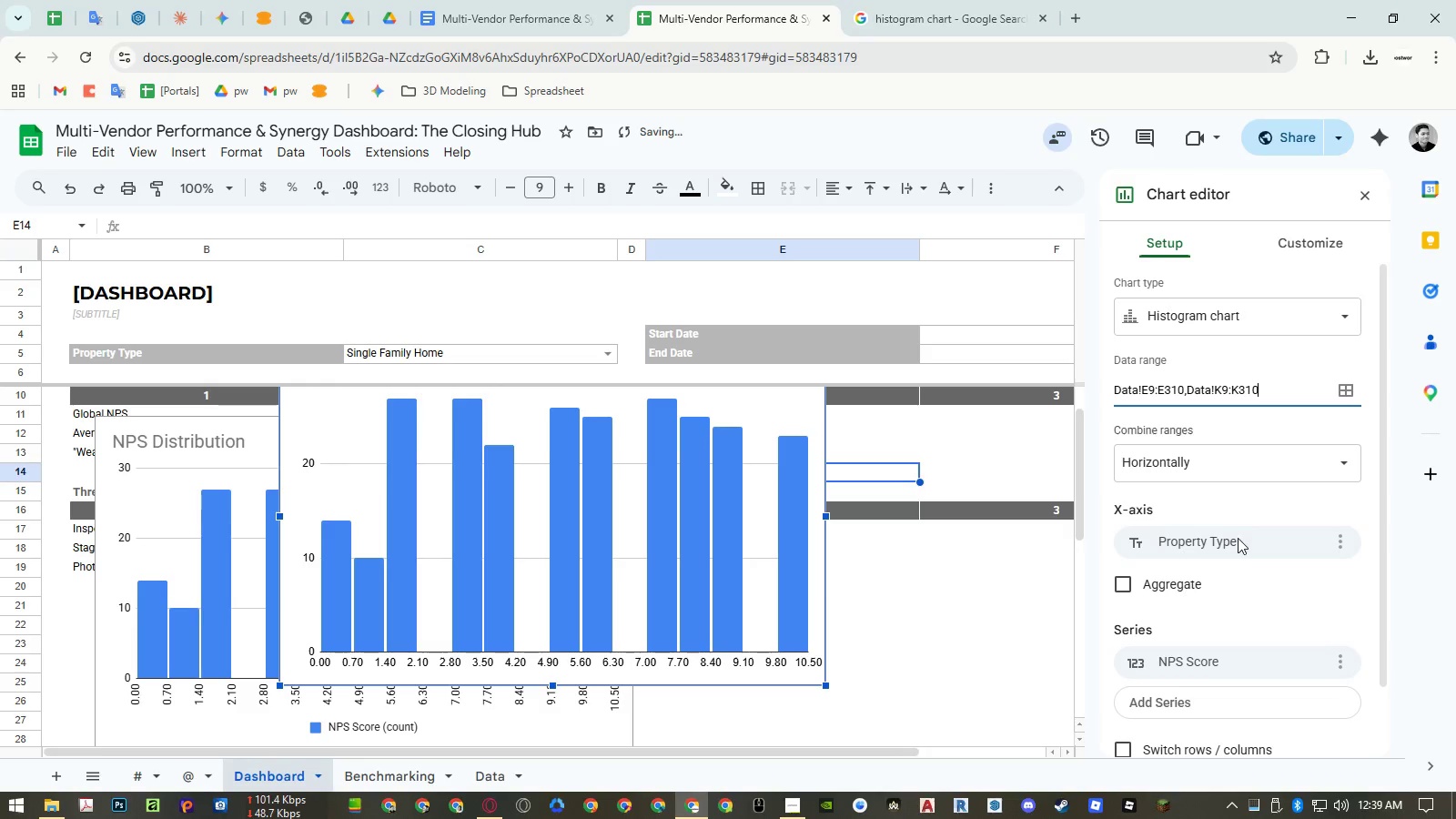 
scroll: coordinate [1229, 571], scroll_direction: down, amount: 3.0
 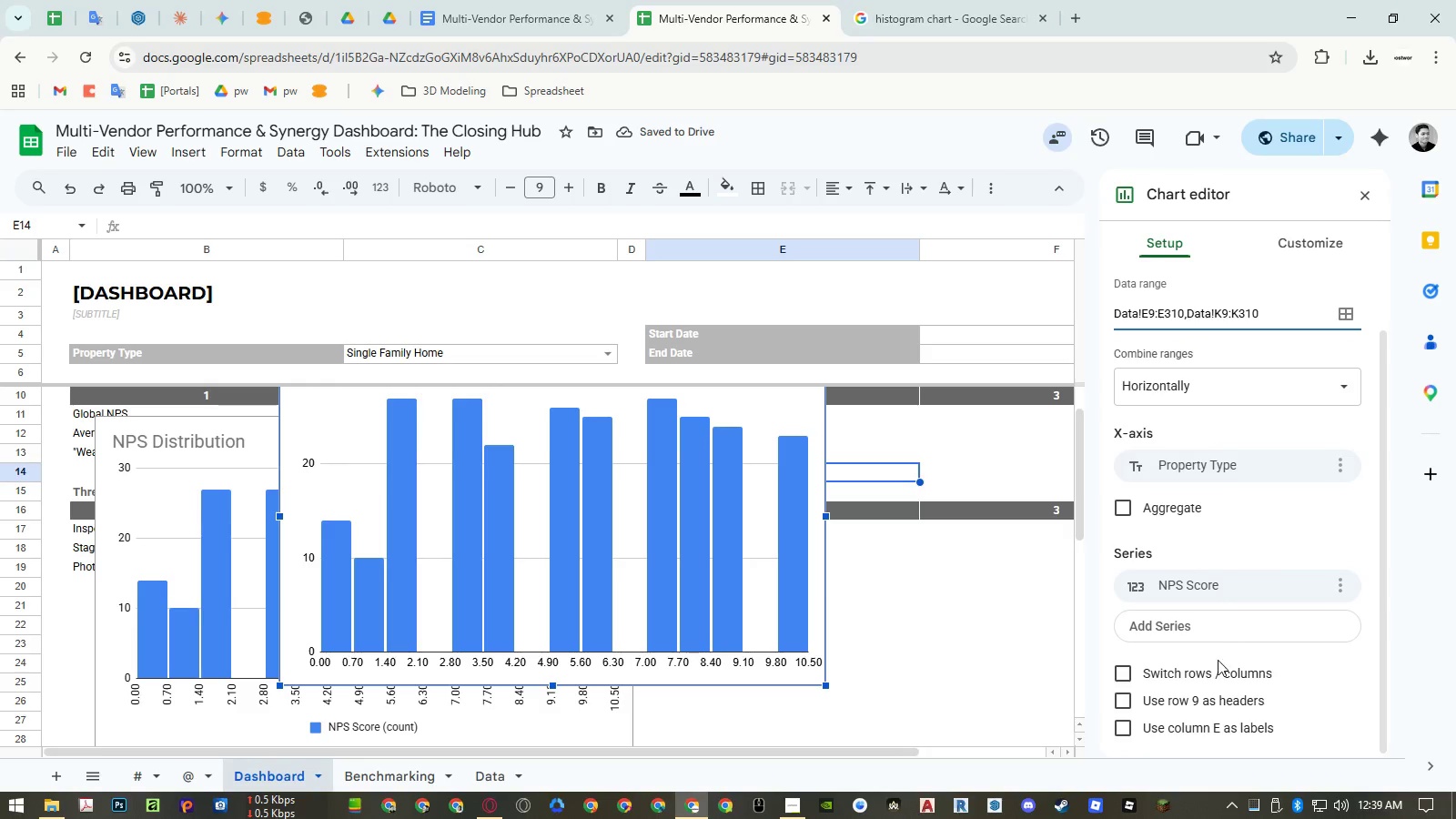 
left_click([1208, 693])
 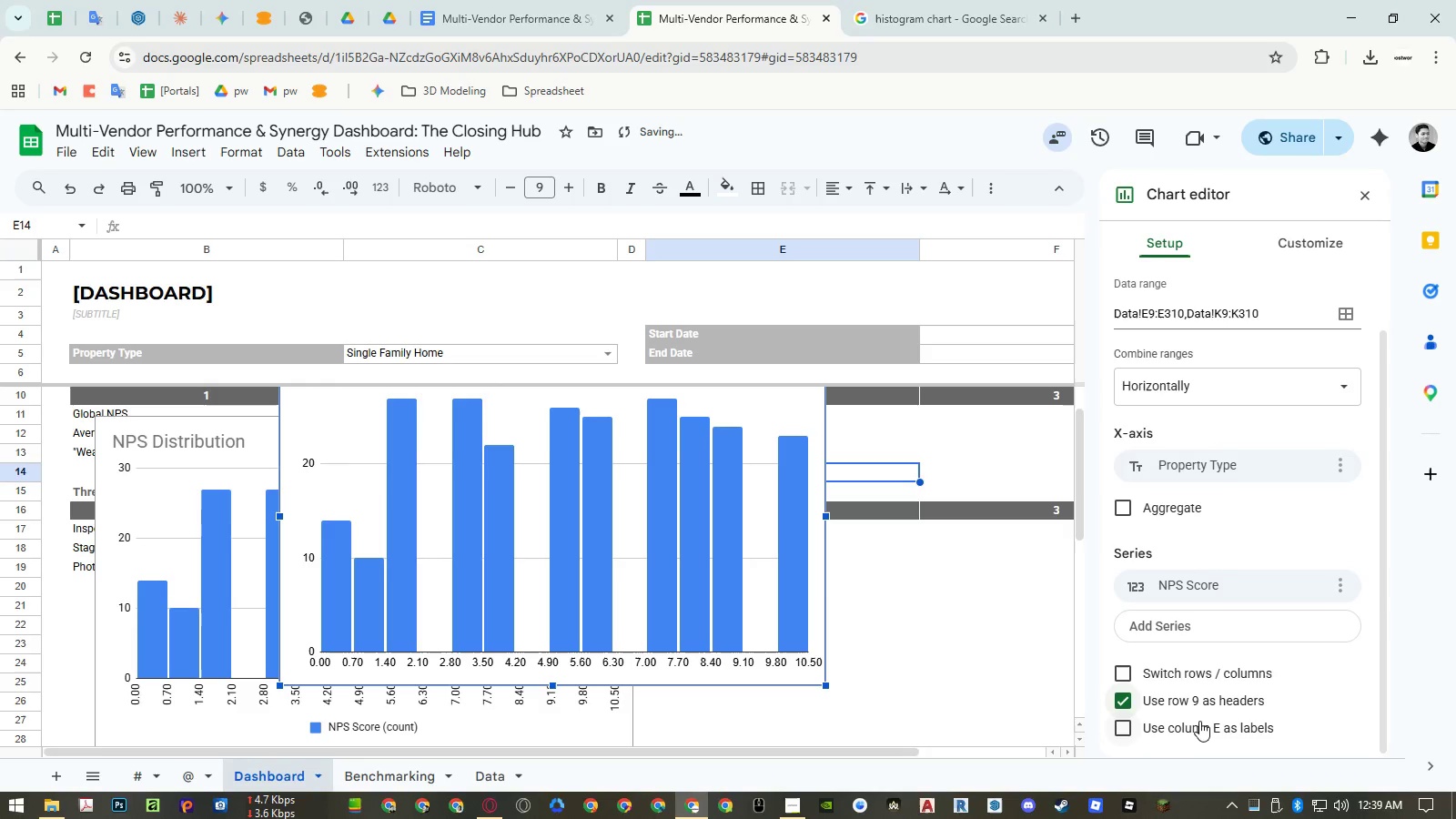 
left_click([1198, 723])
 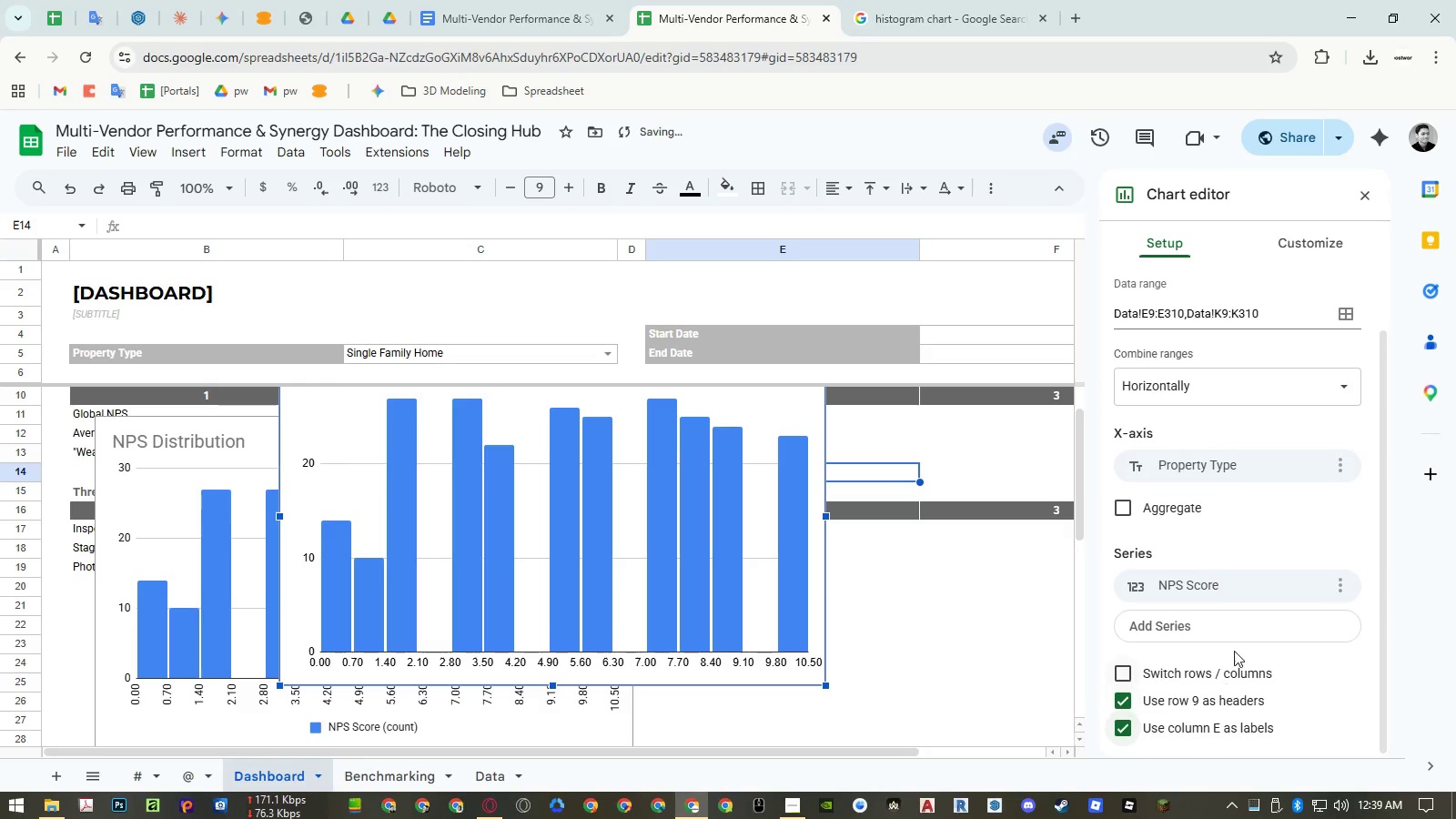 
scroll: coordinate [1239, 643], scroll_direction: down, amount: 3.0
 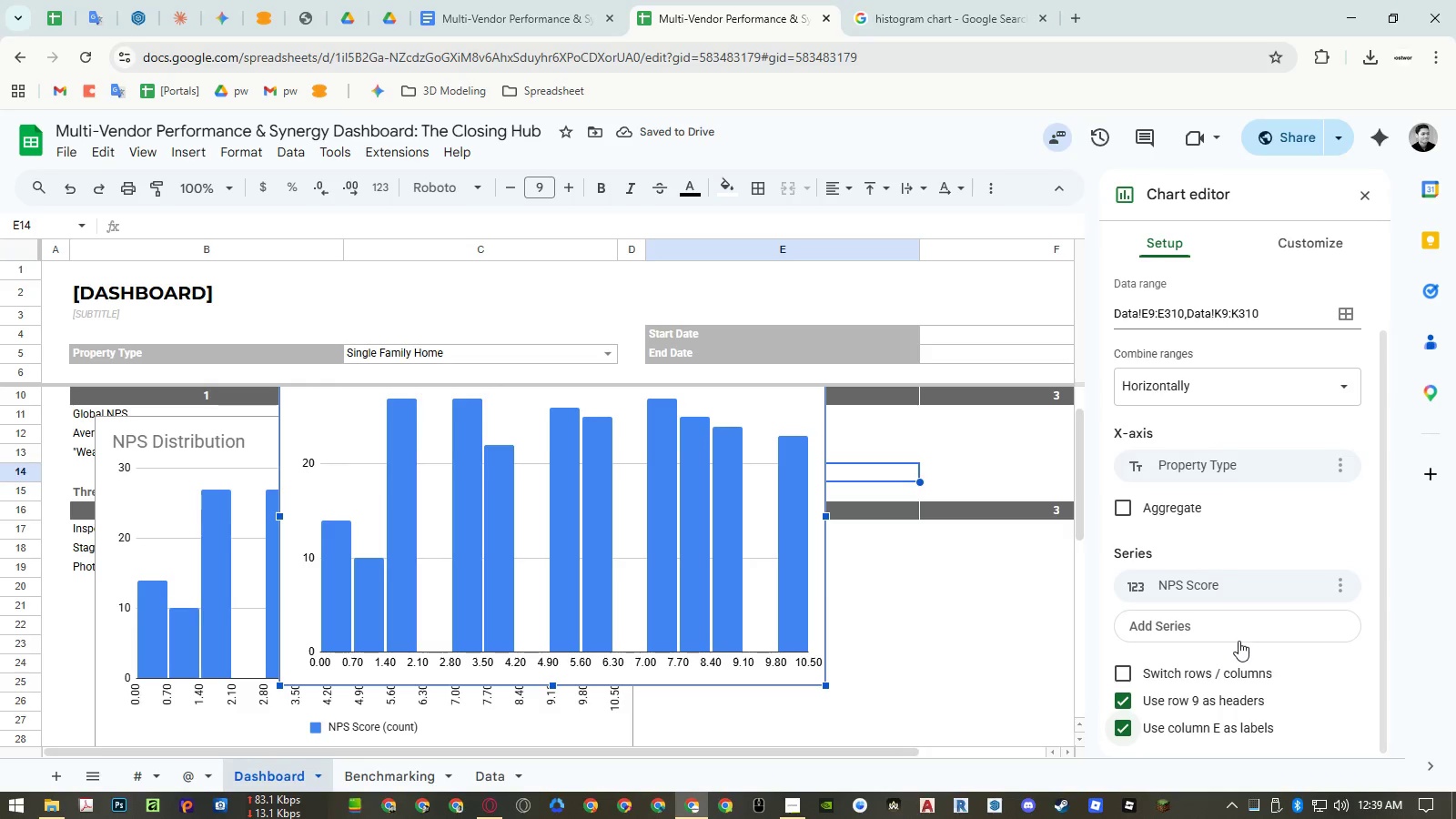 
wait(7.7)
 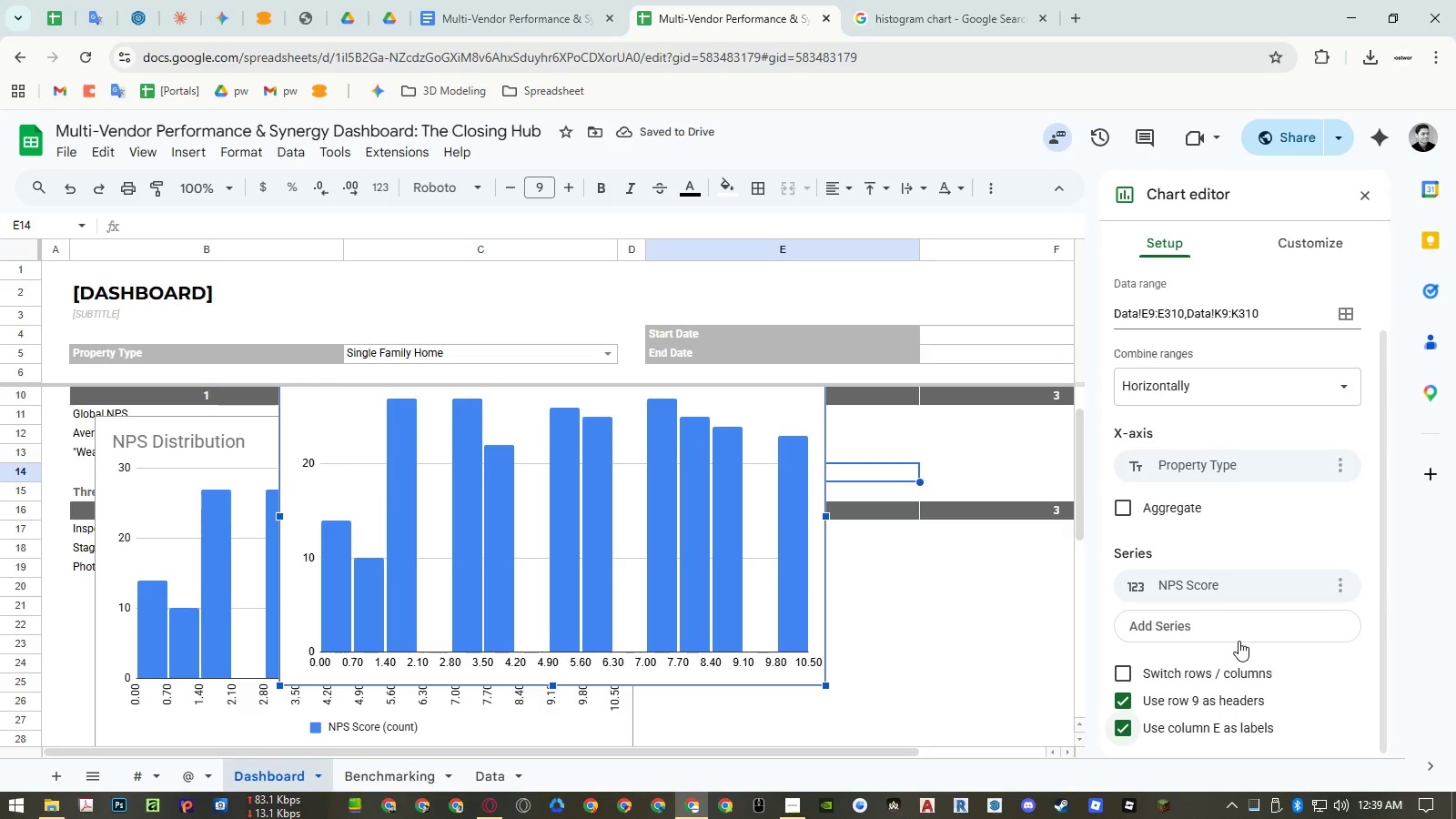 
left_click([1305, 243])
 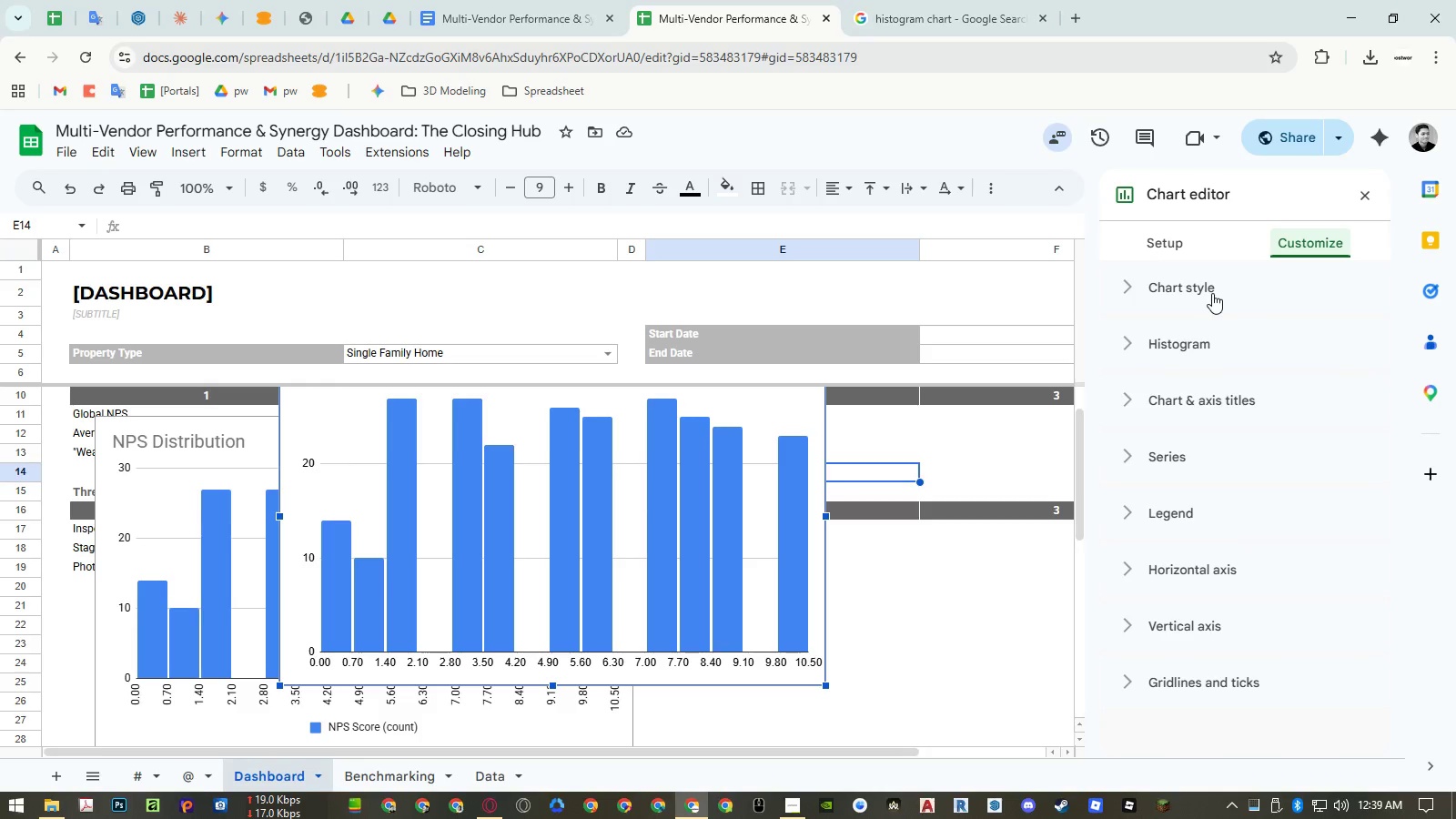 
left_click([784, 411])
 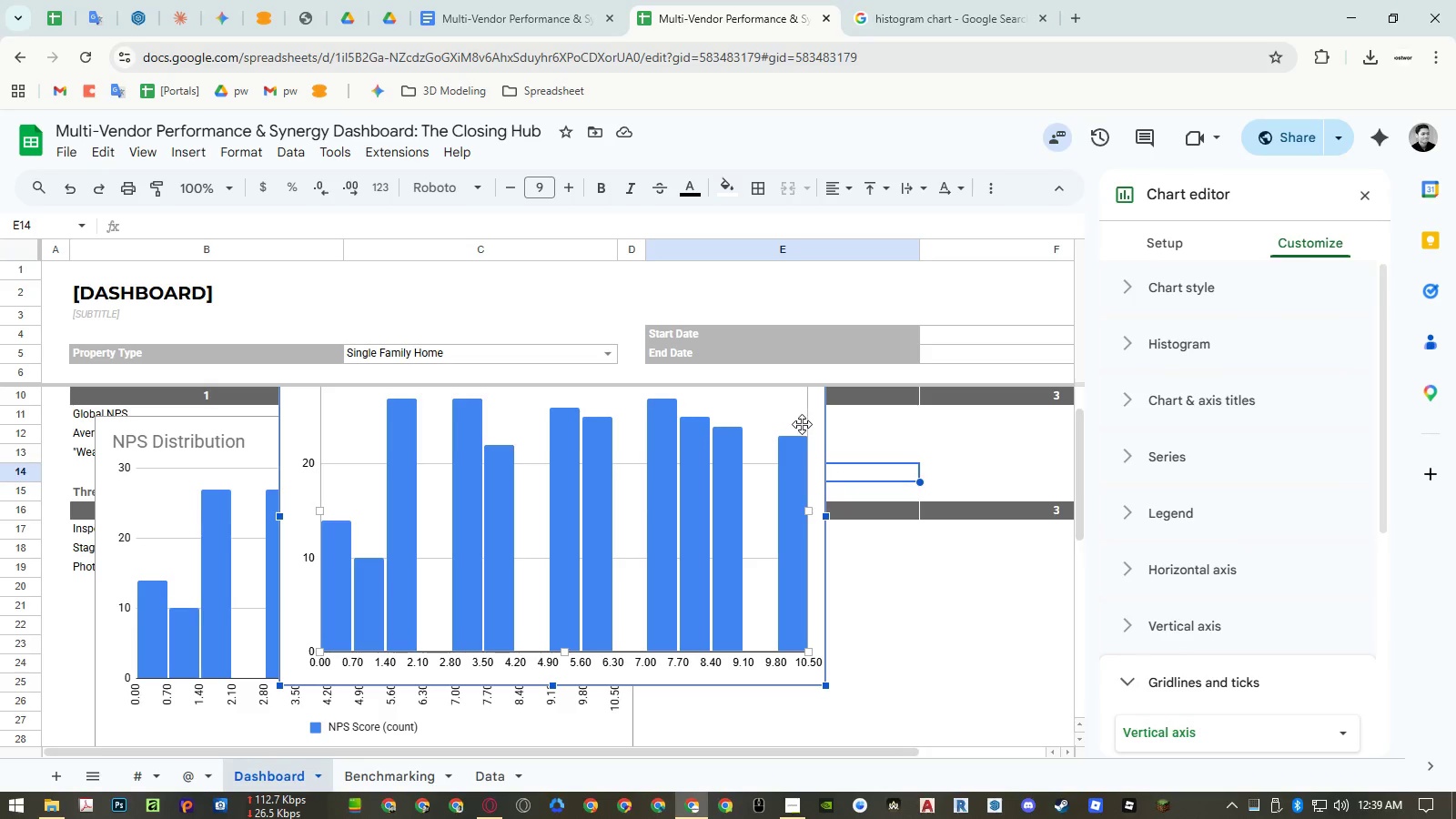 
key(Delete)
 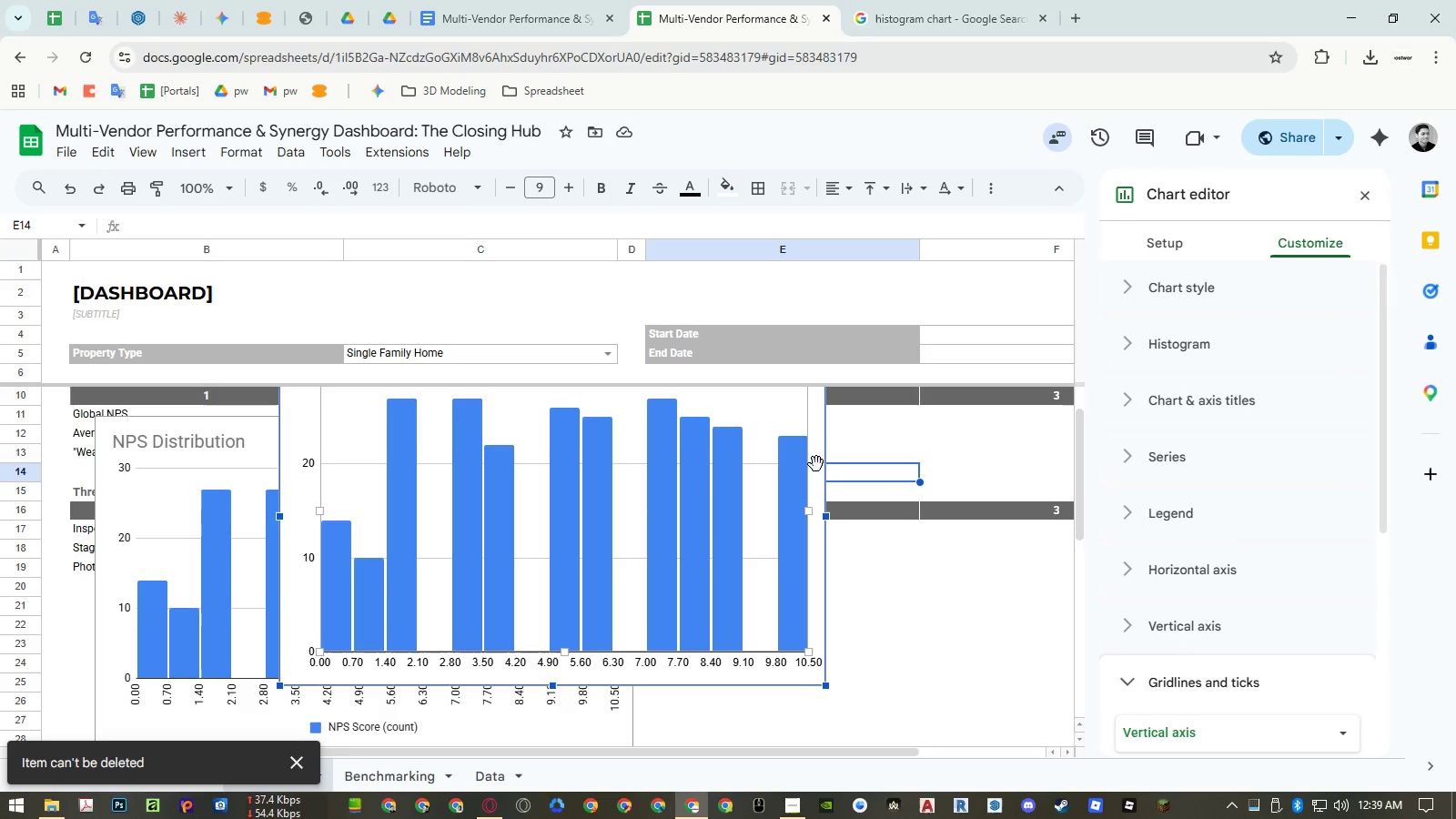 
left_click([818, 464])
 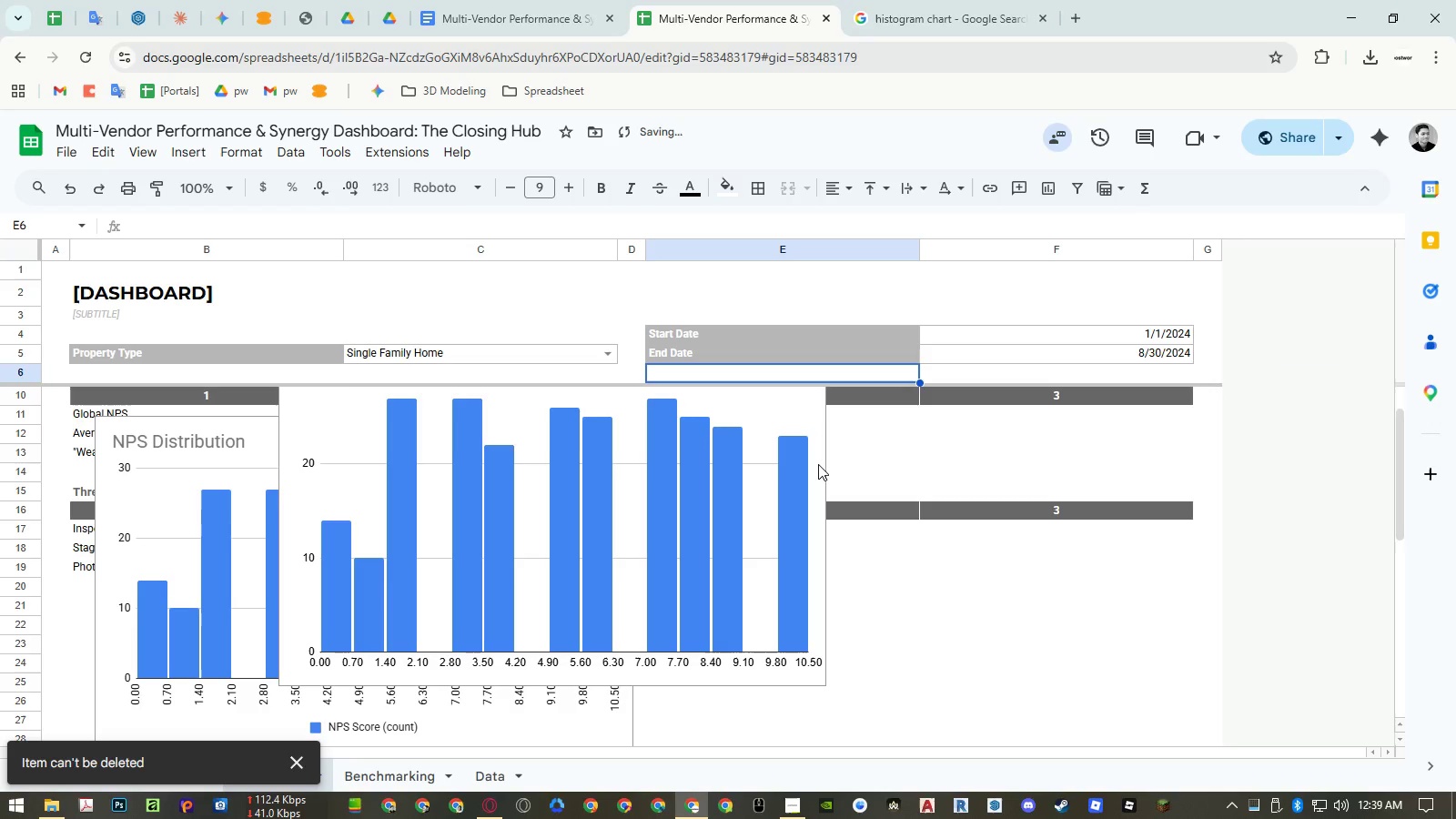 
key(Delete)
 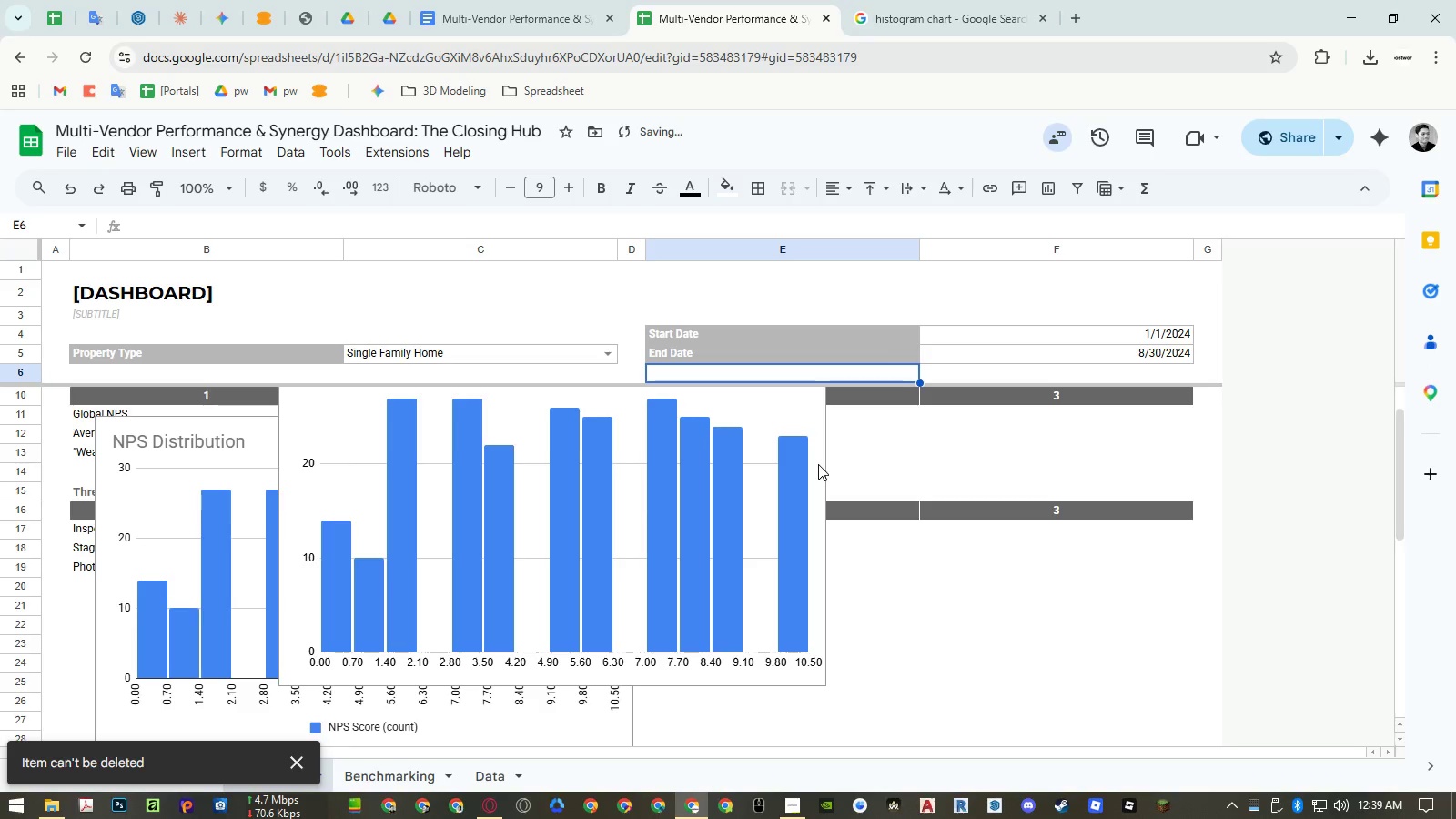 
left_click([818, 464])
 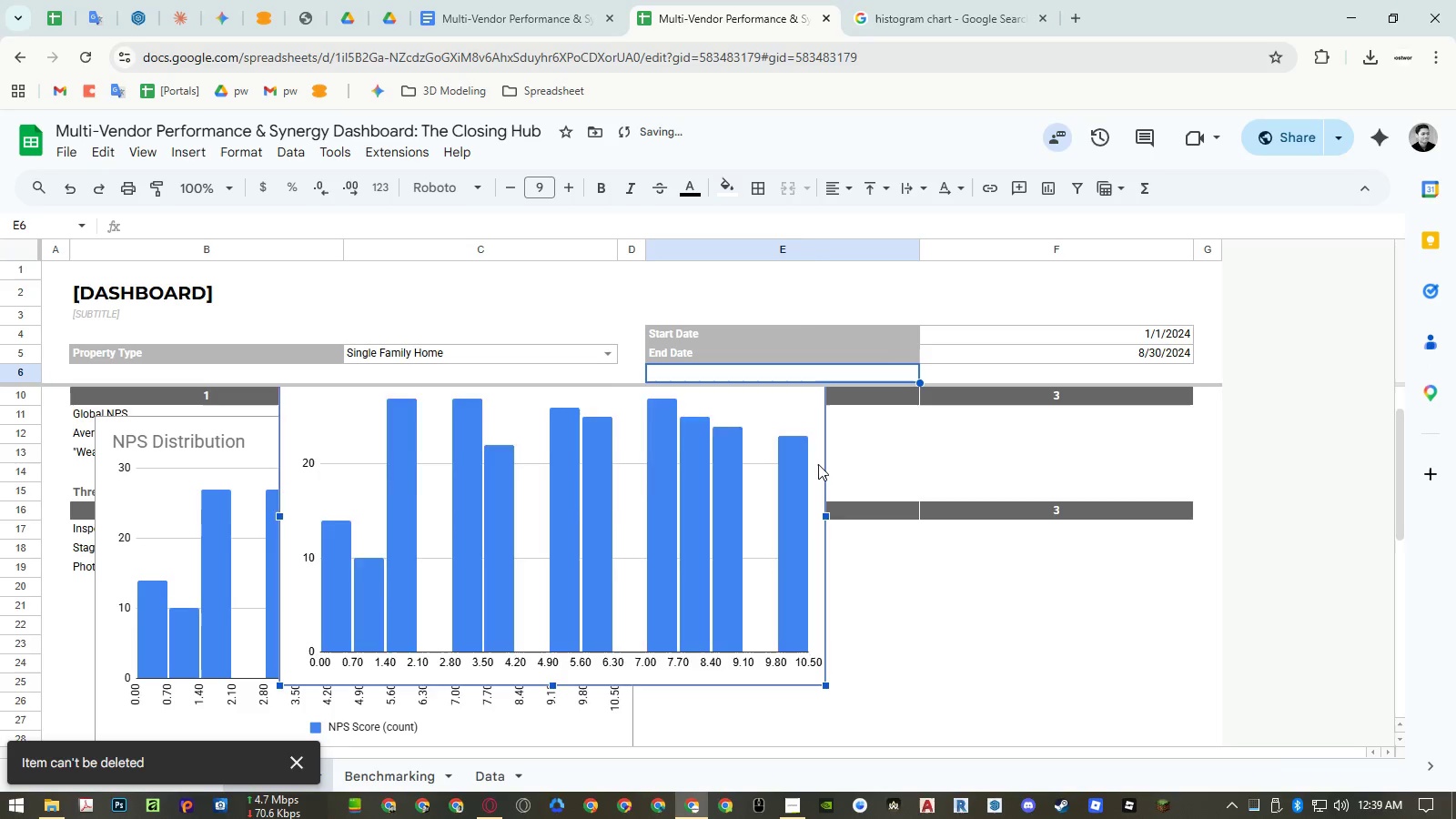 
key(Delete)
 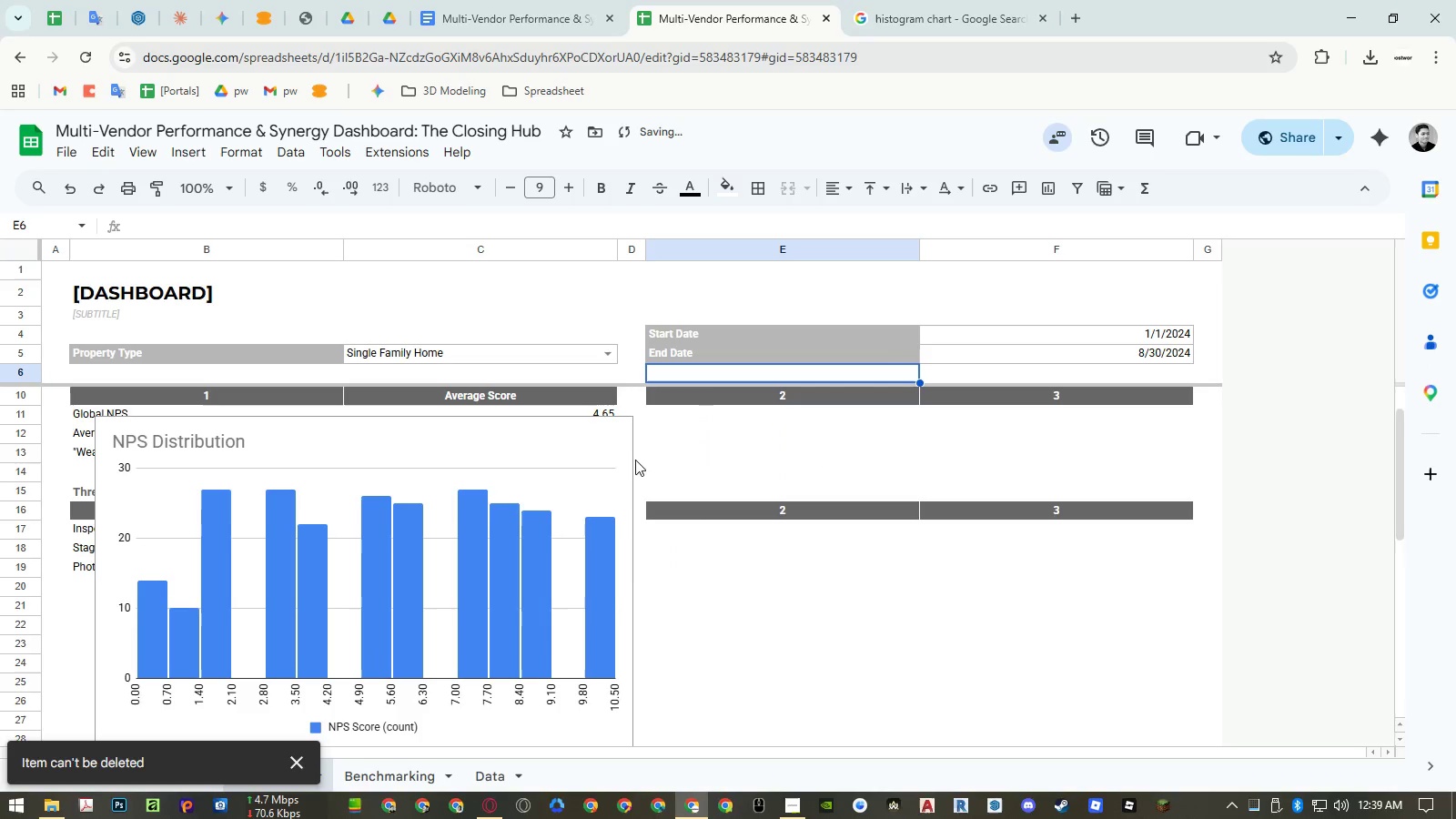 
double_click([608, 451])
 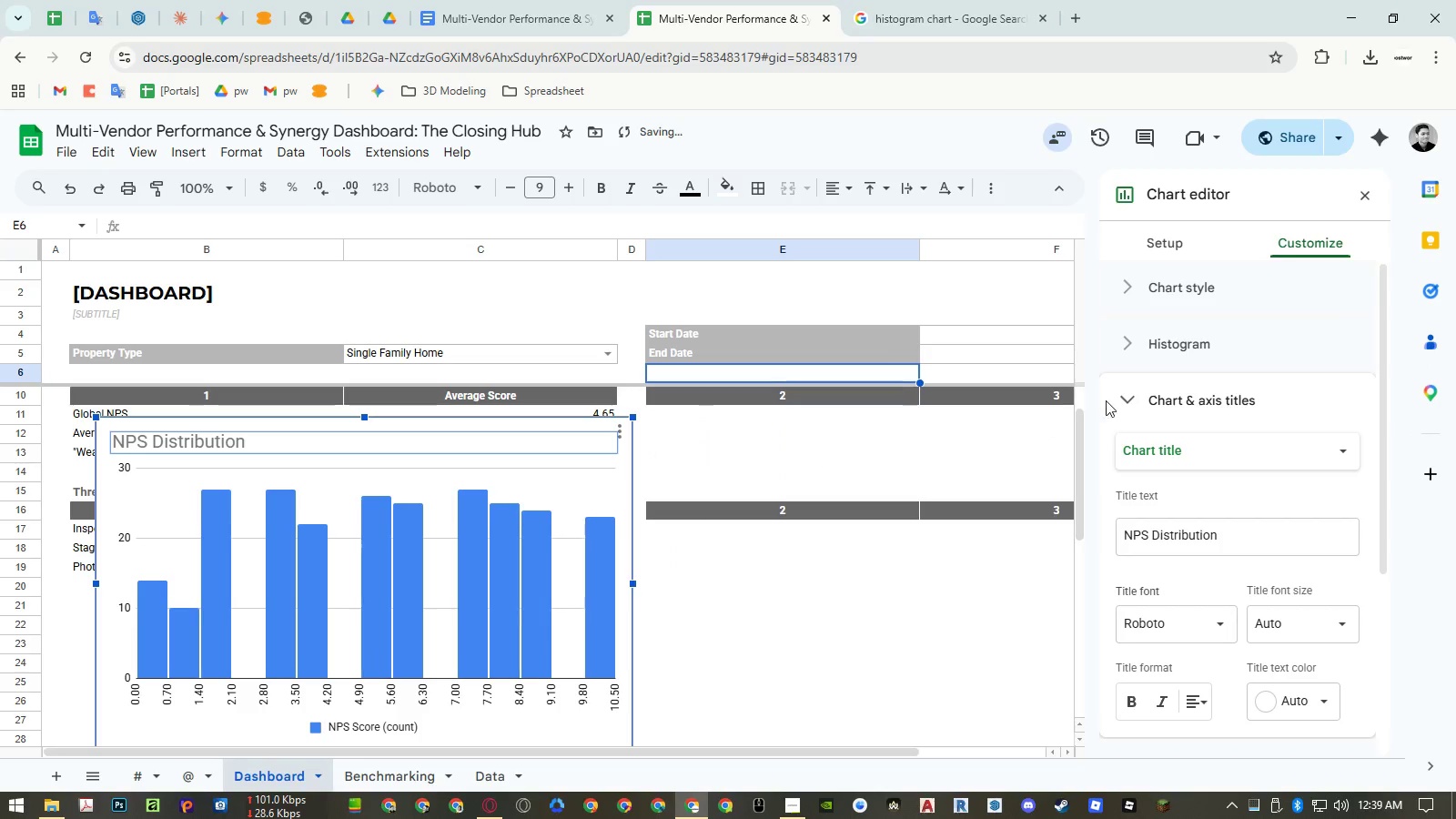 
scroll: coordinate [1195, 384], scroll_direction: up, amount: 3.0
 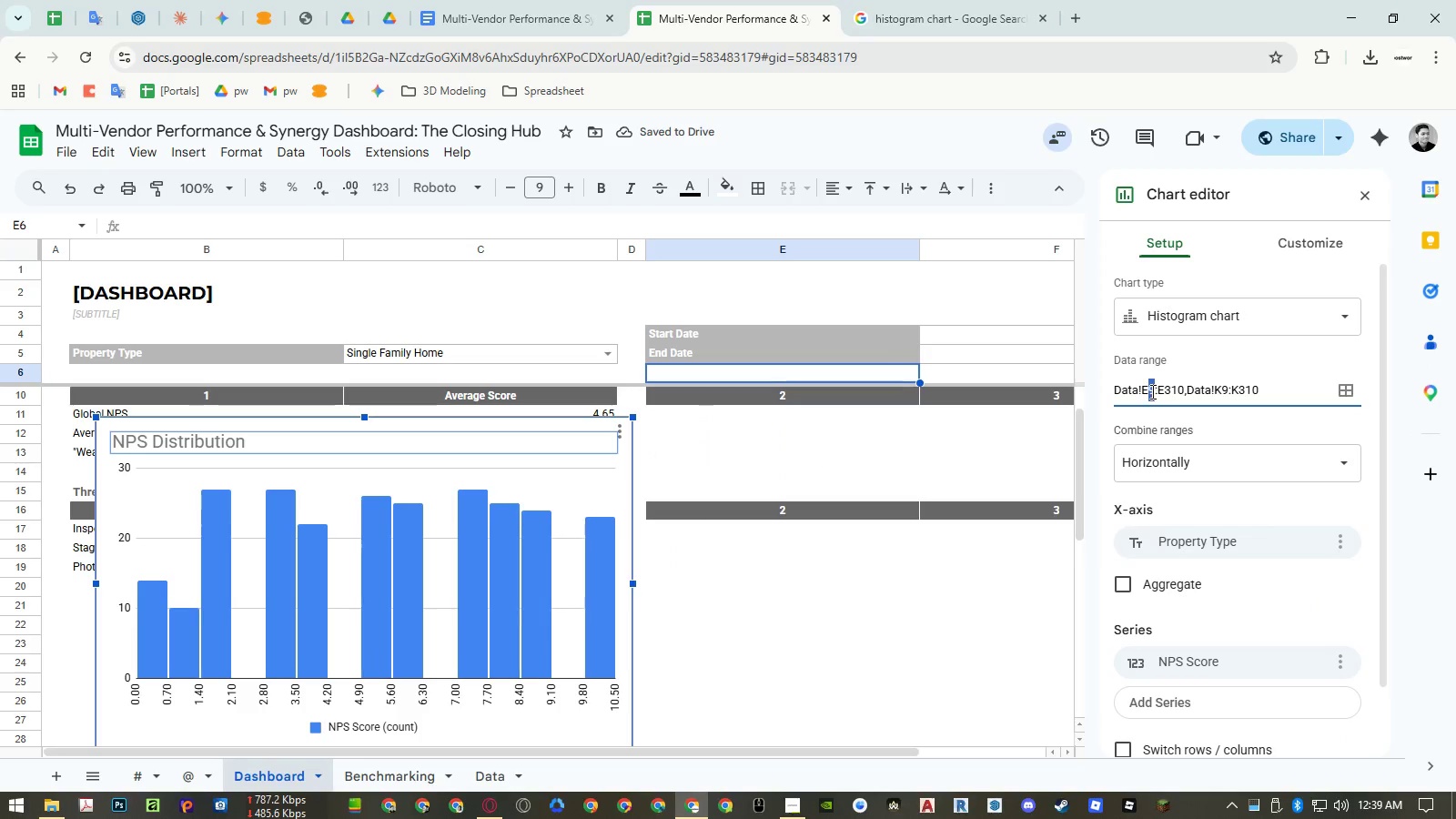 
key(Numpad1)
 